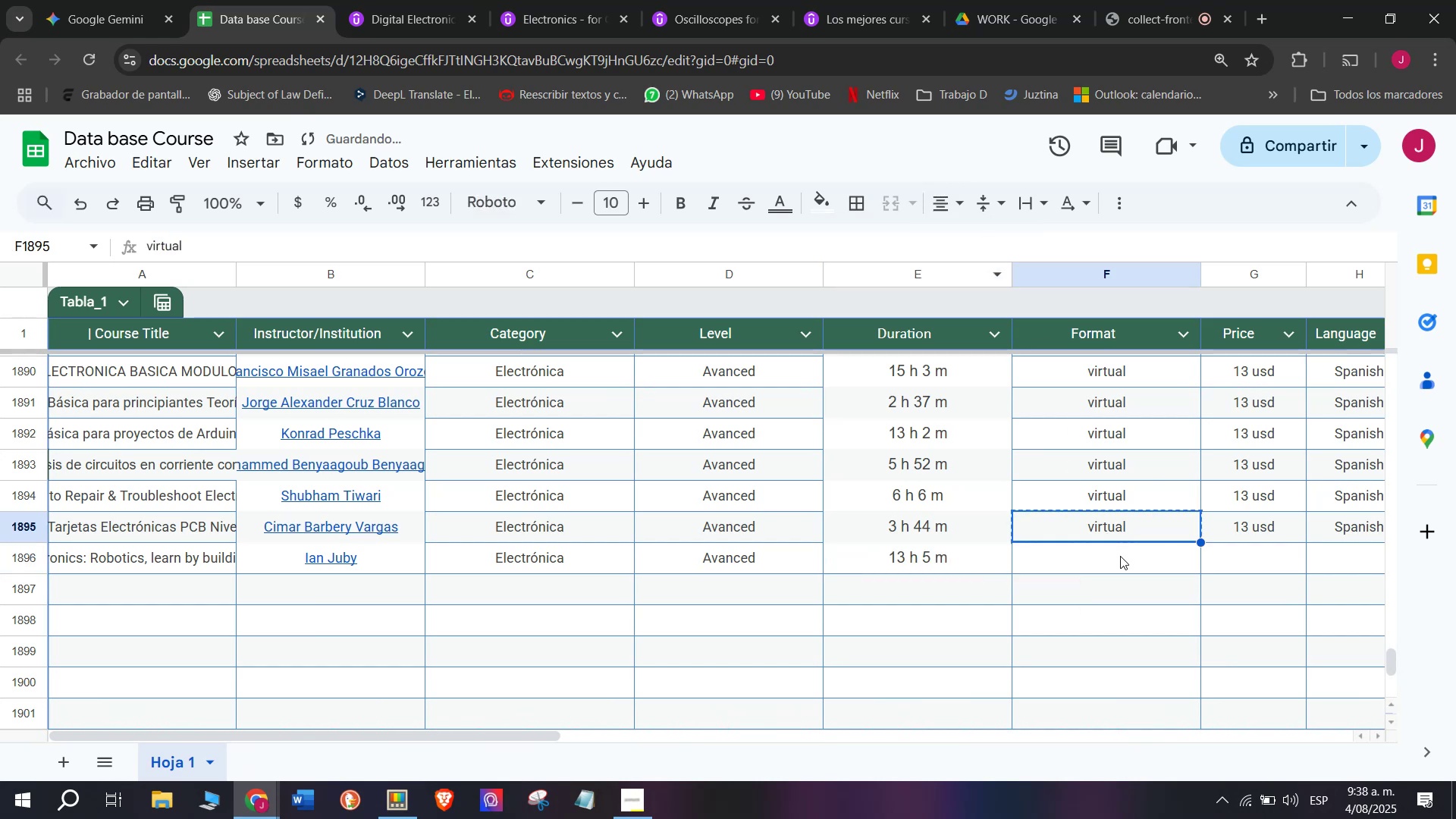 
double_click([1120, 556])
 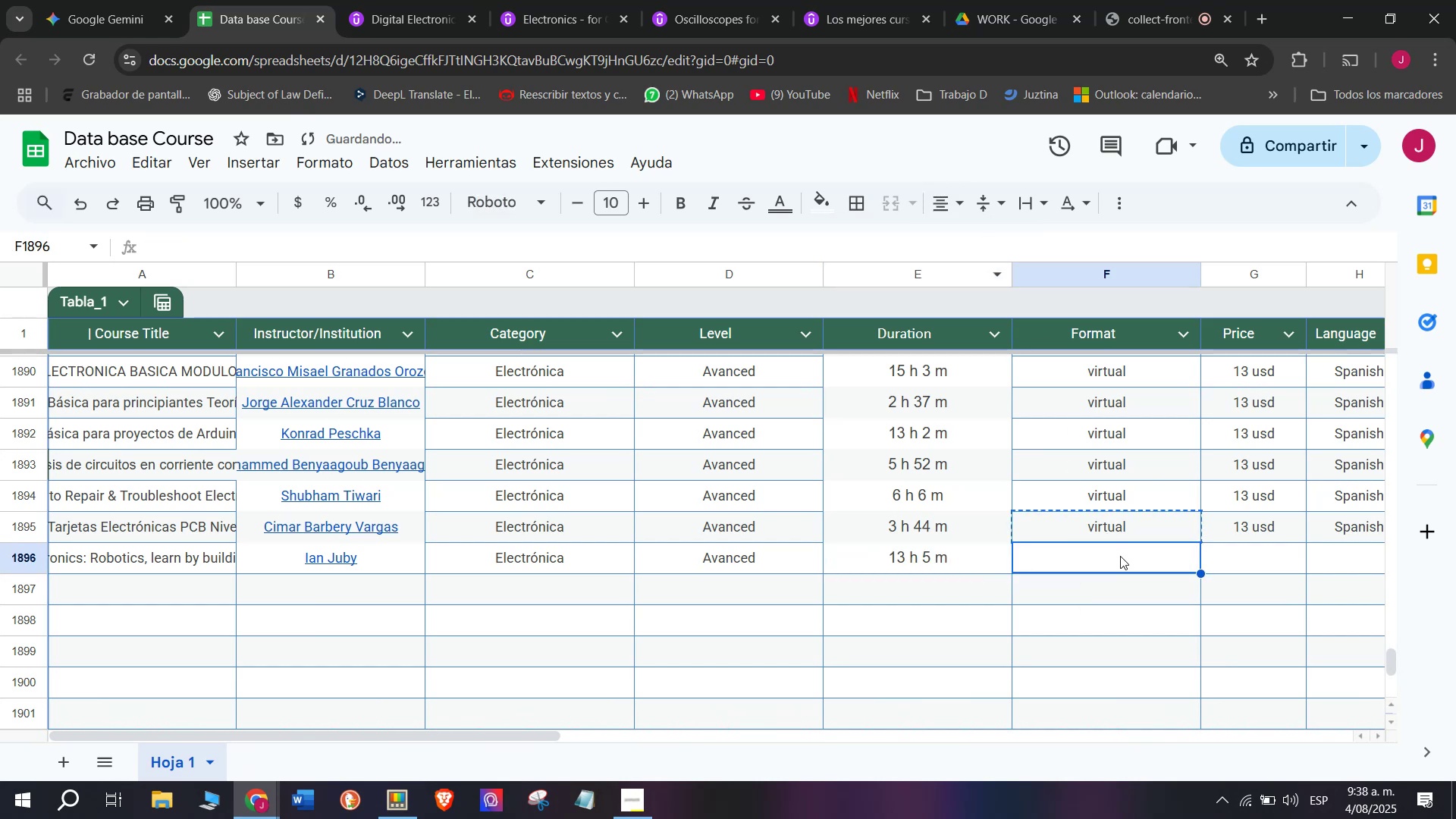 
key(Z)
 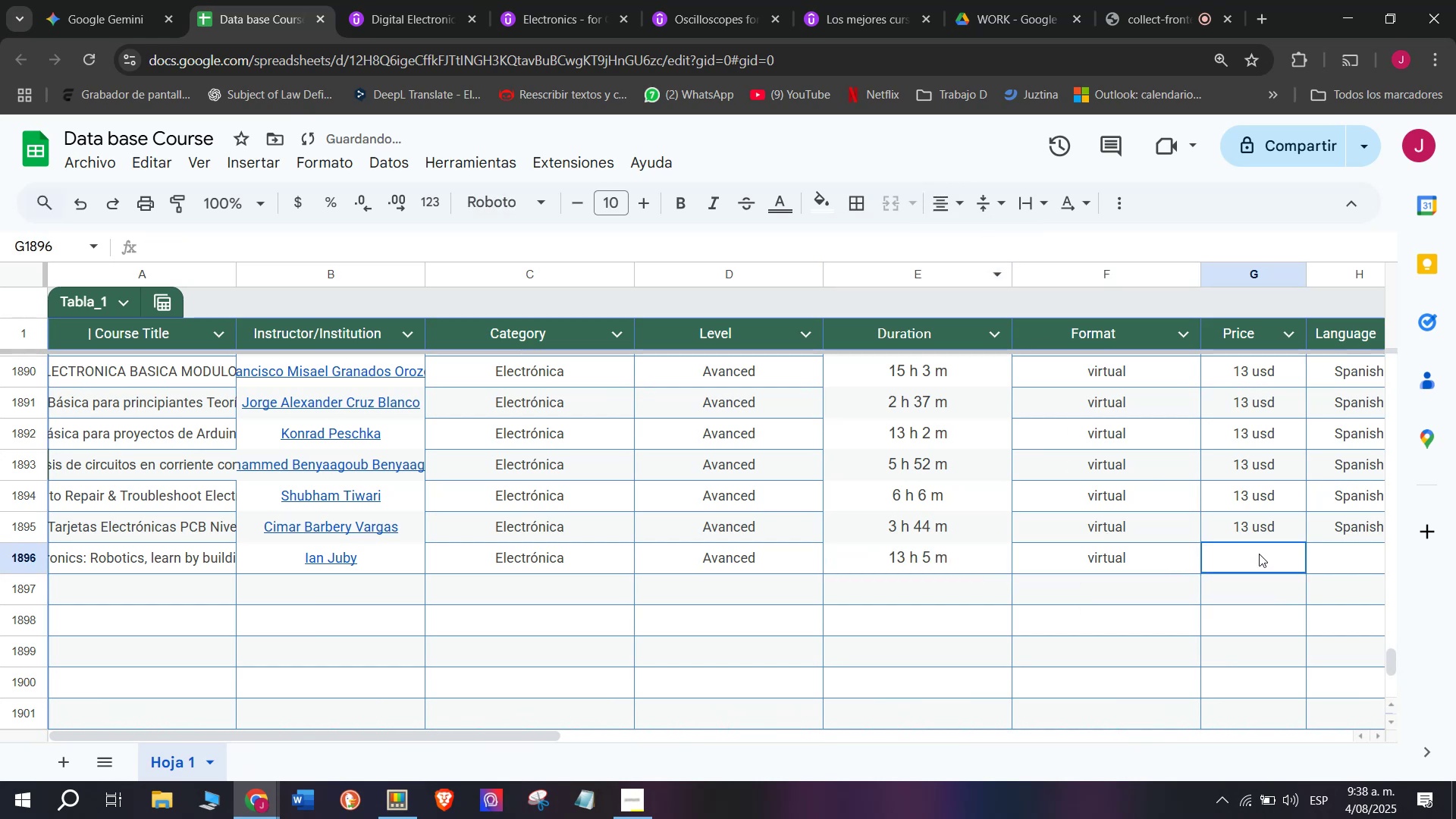 
key(Control+ControlLeft)
 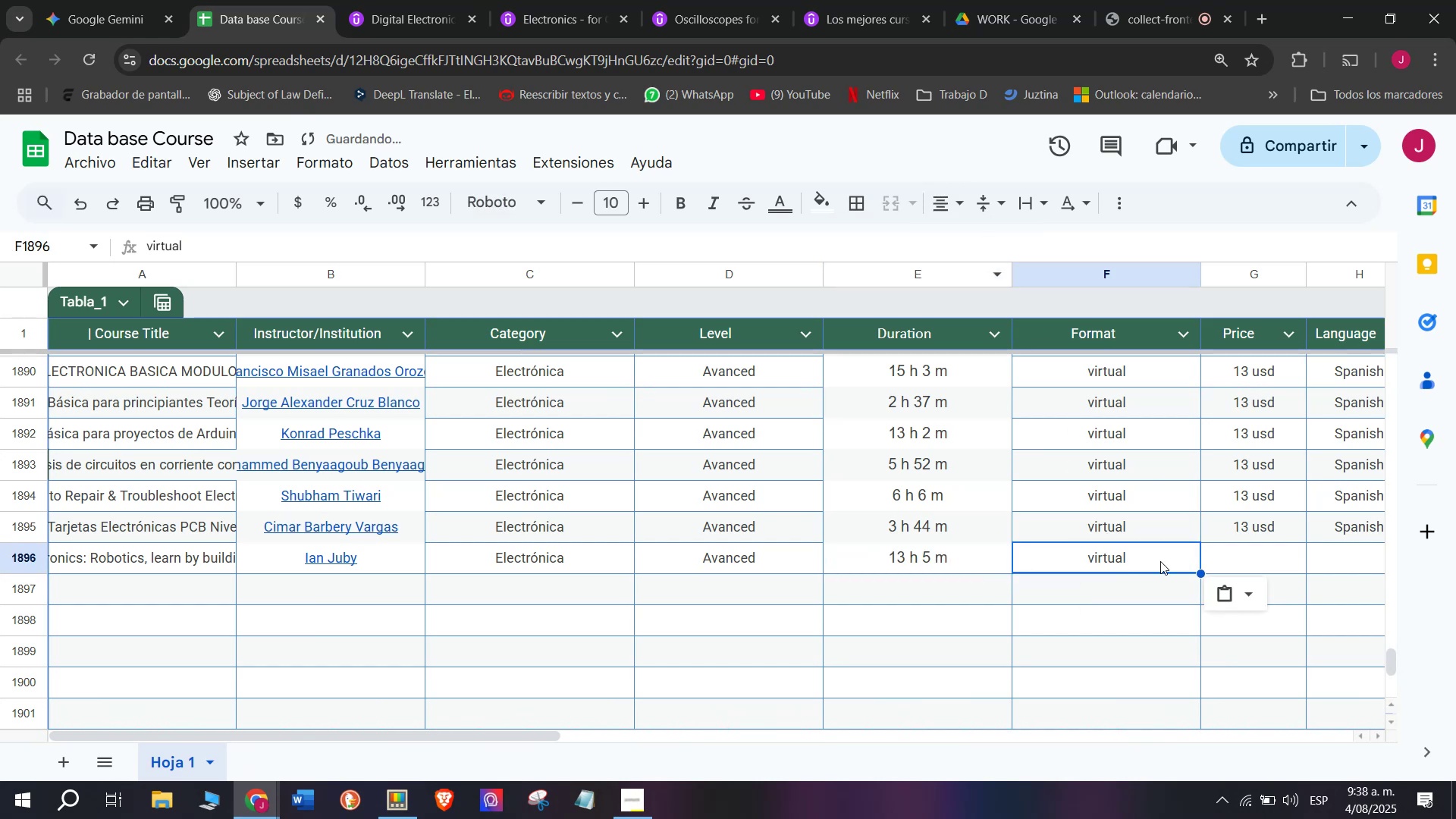 
key(Control+V)
 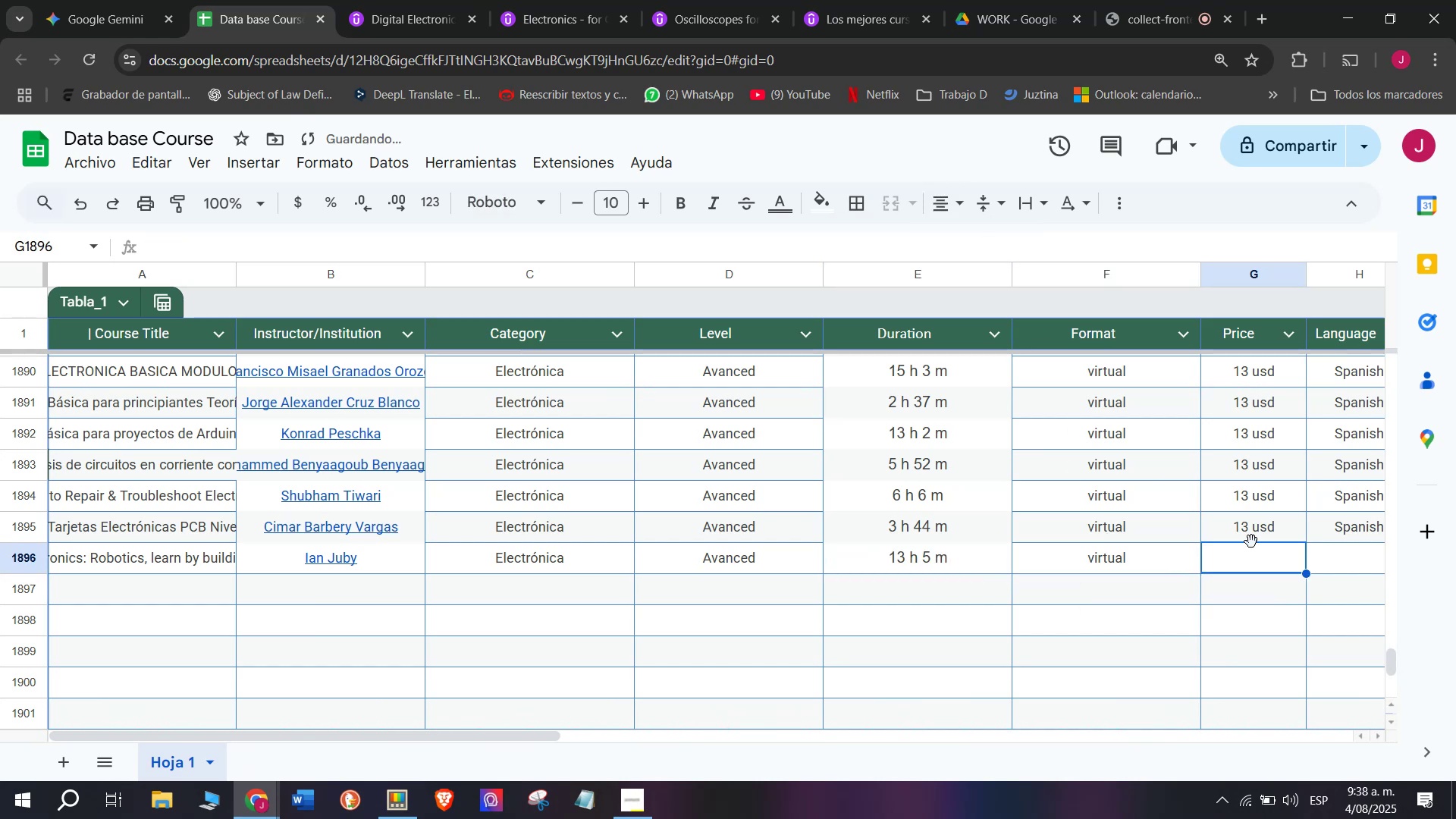 
triple_click([1250, 538])
 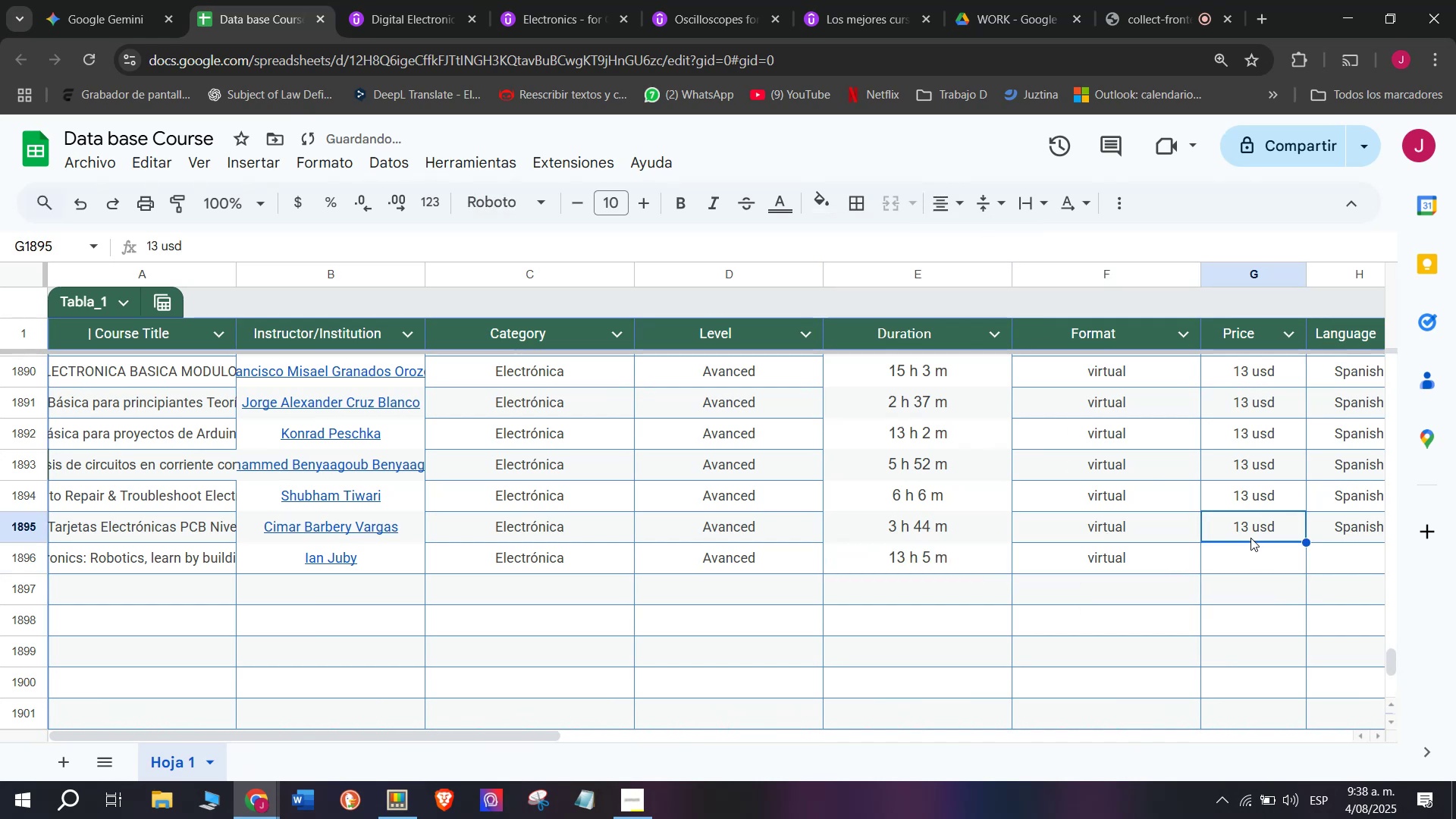 
key(Control+ControlLeft)
 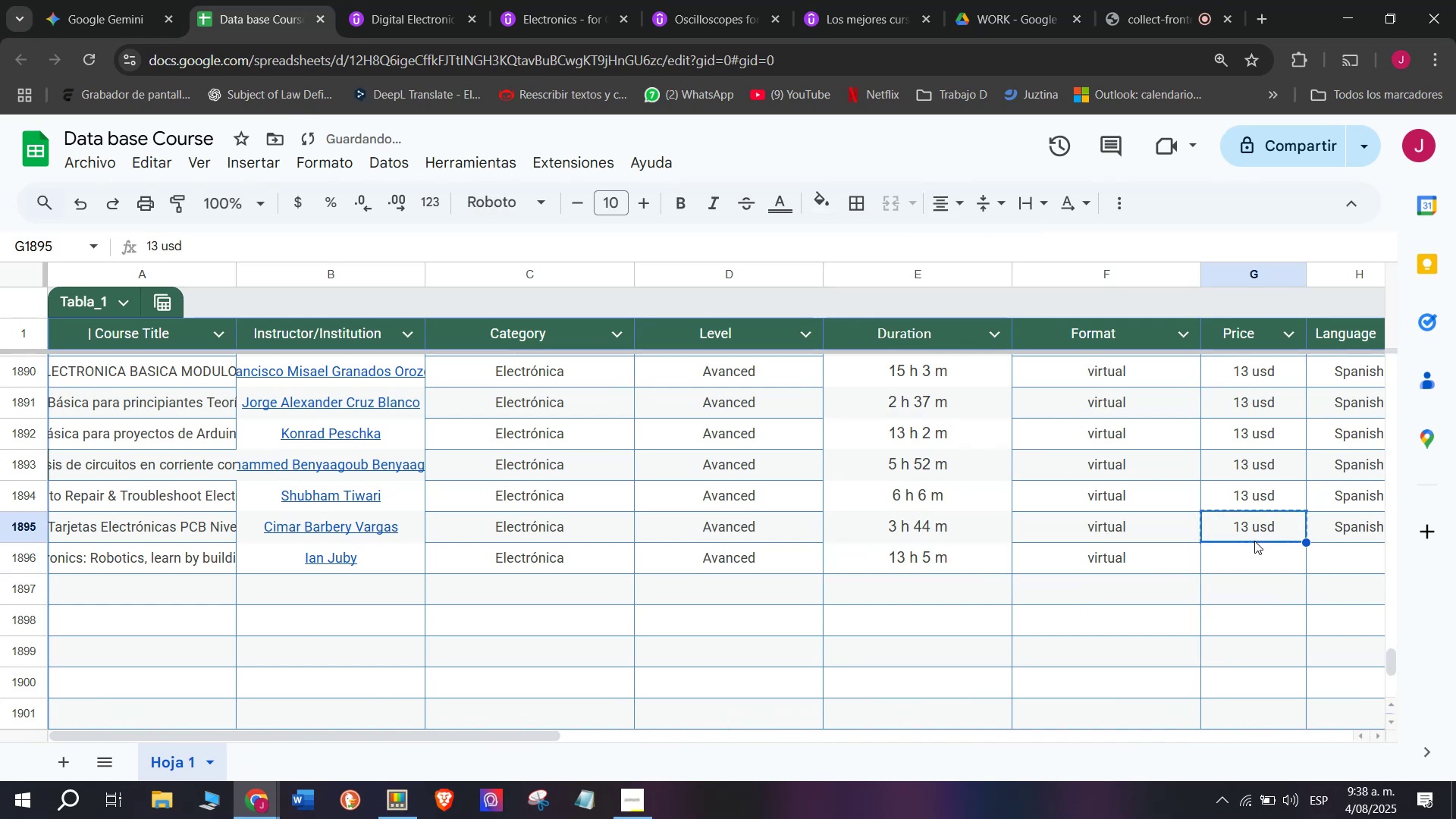 
key(Break)
 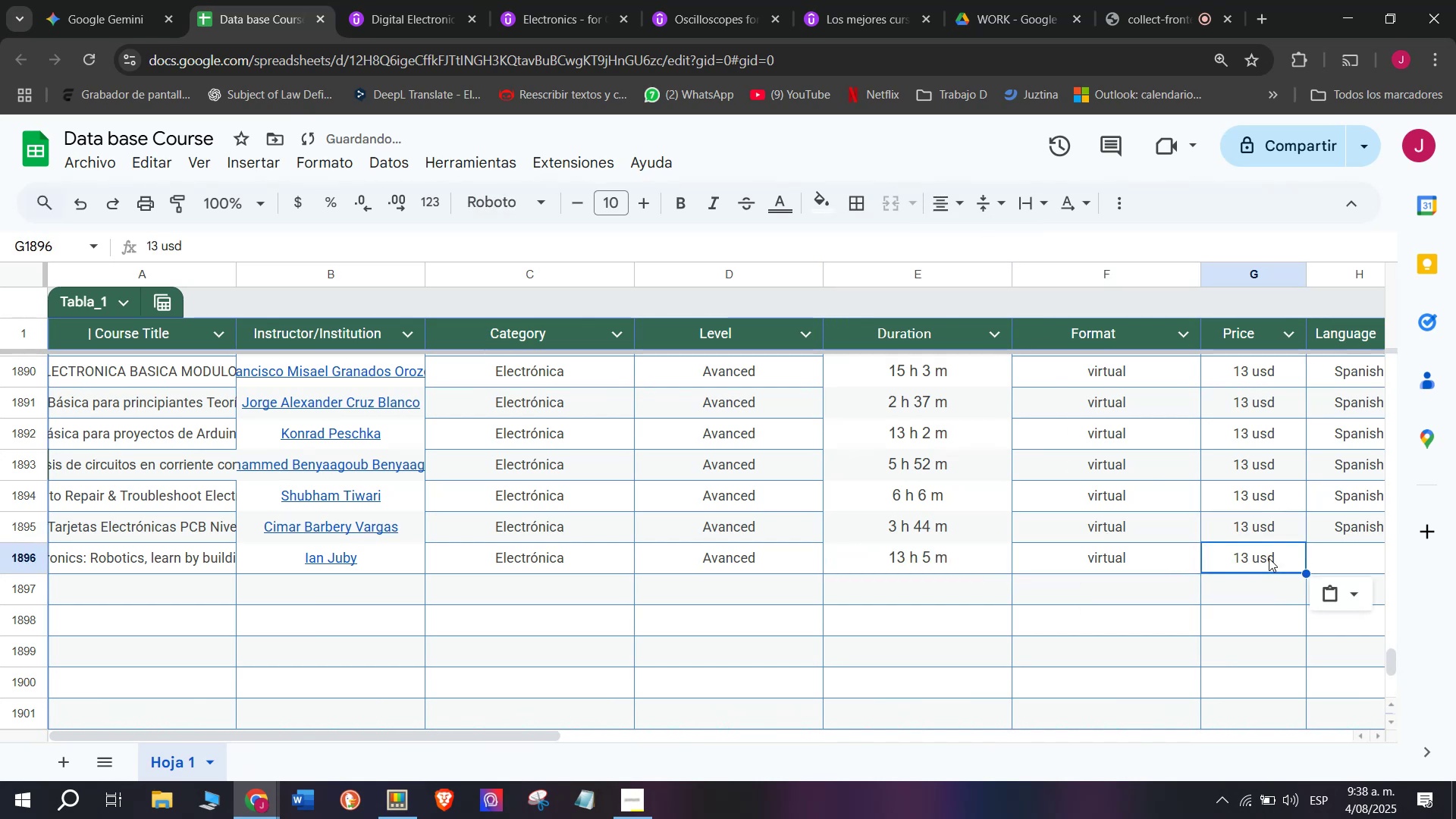 
key(Control+C)
 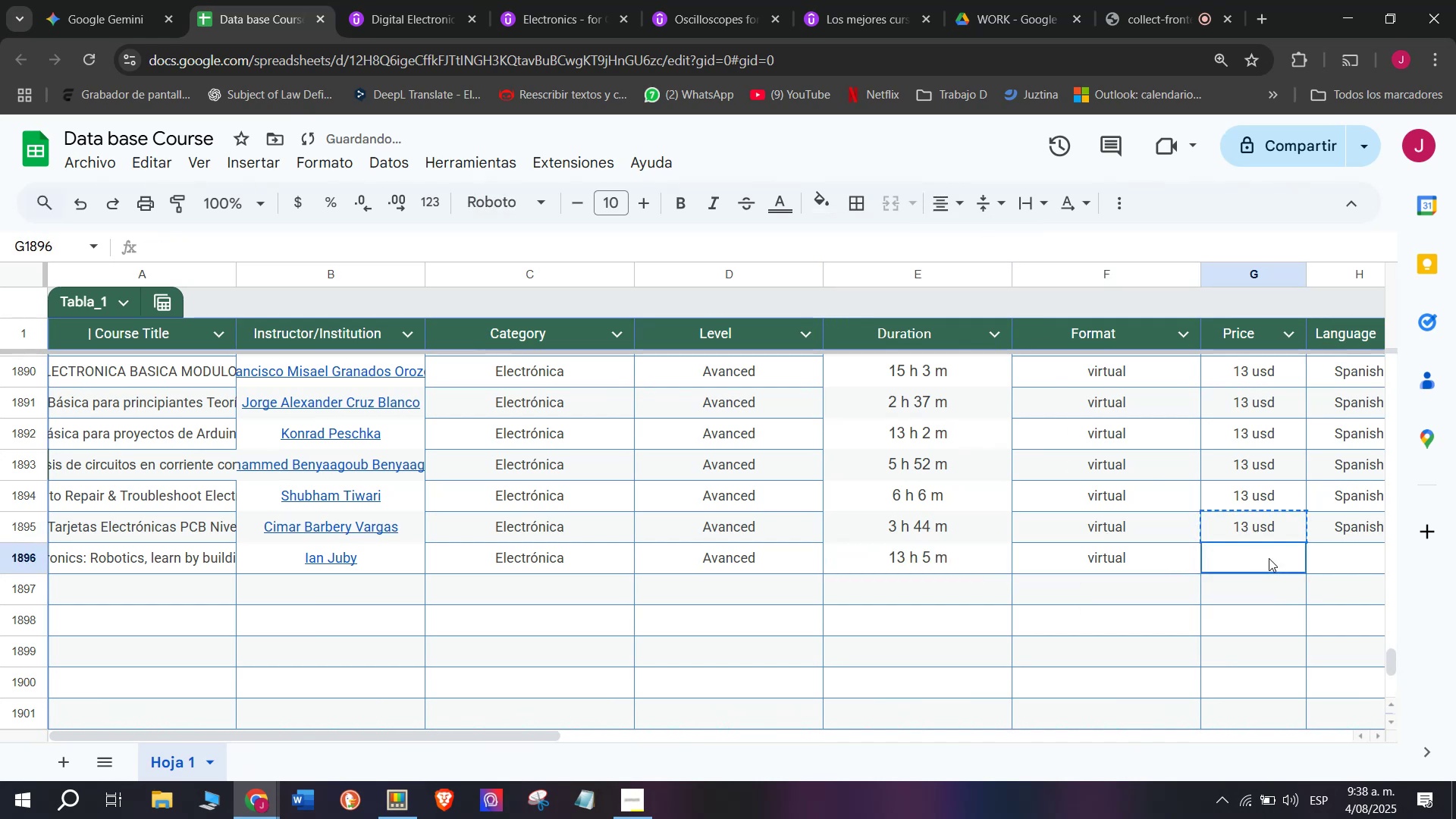 
left_click([1269, 558])
 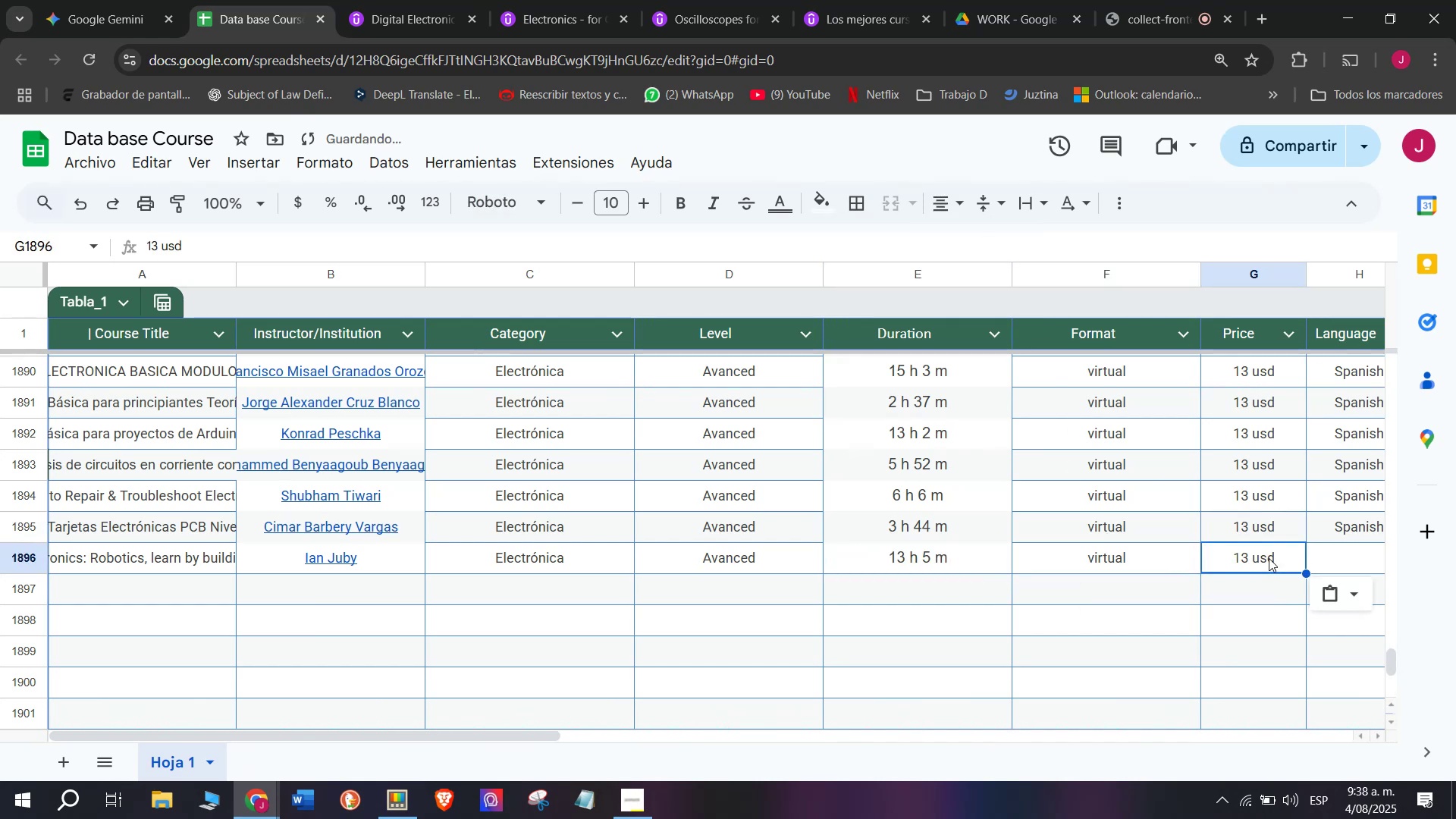 
key(Z)
 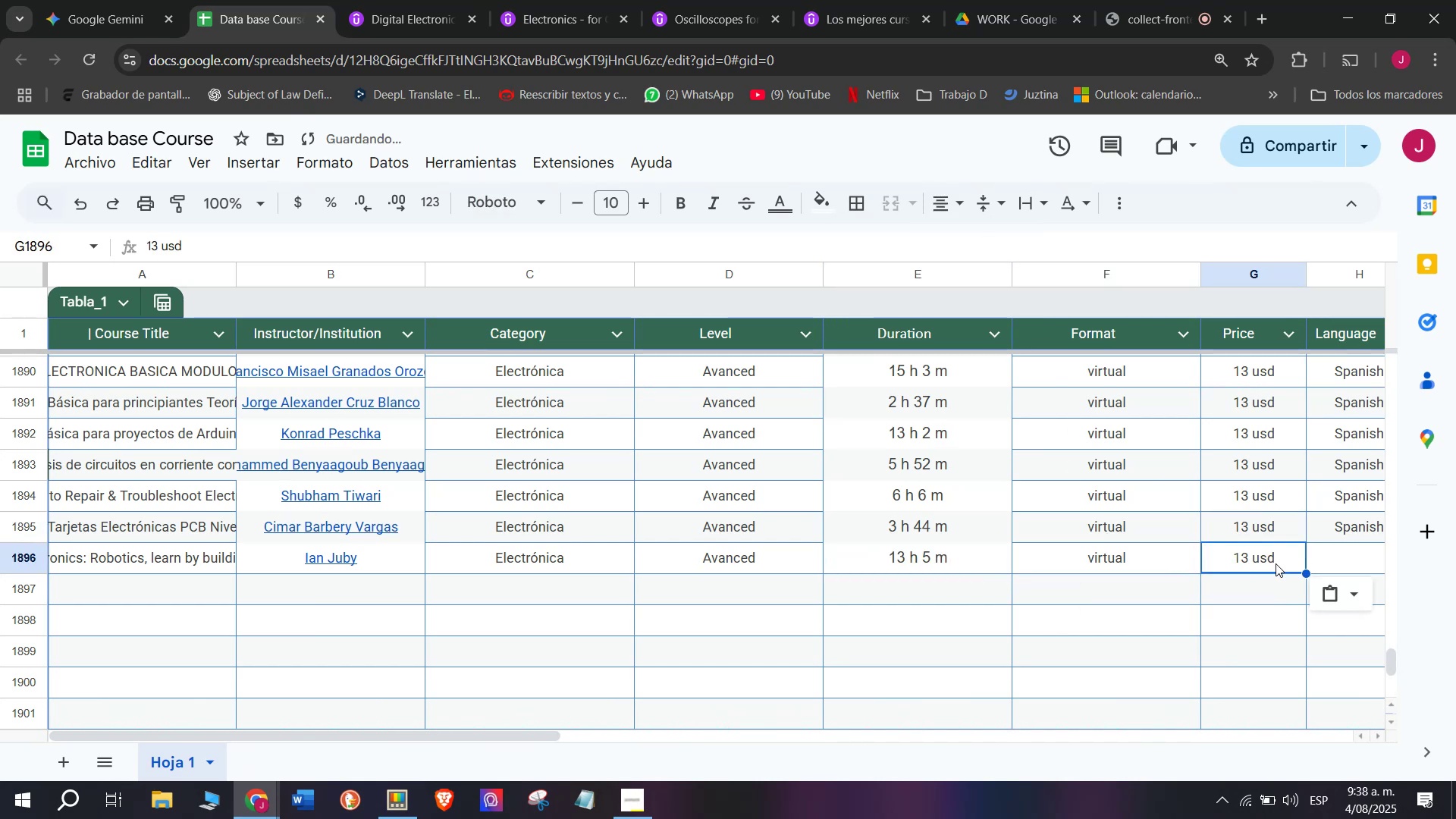 
key(Control+ControlLeft)
 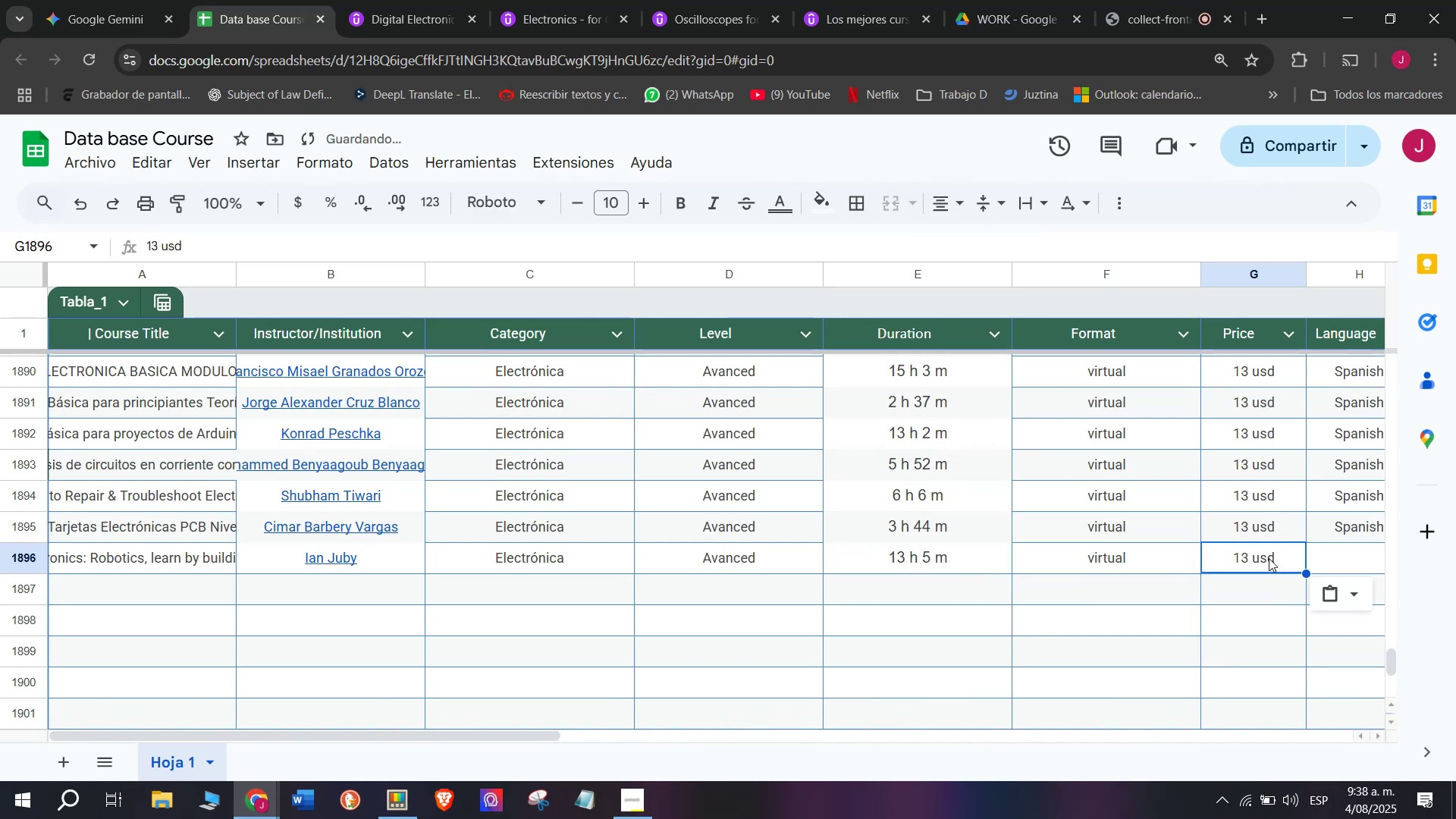 
key(Control+V)
 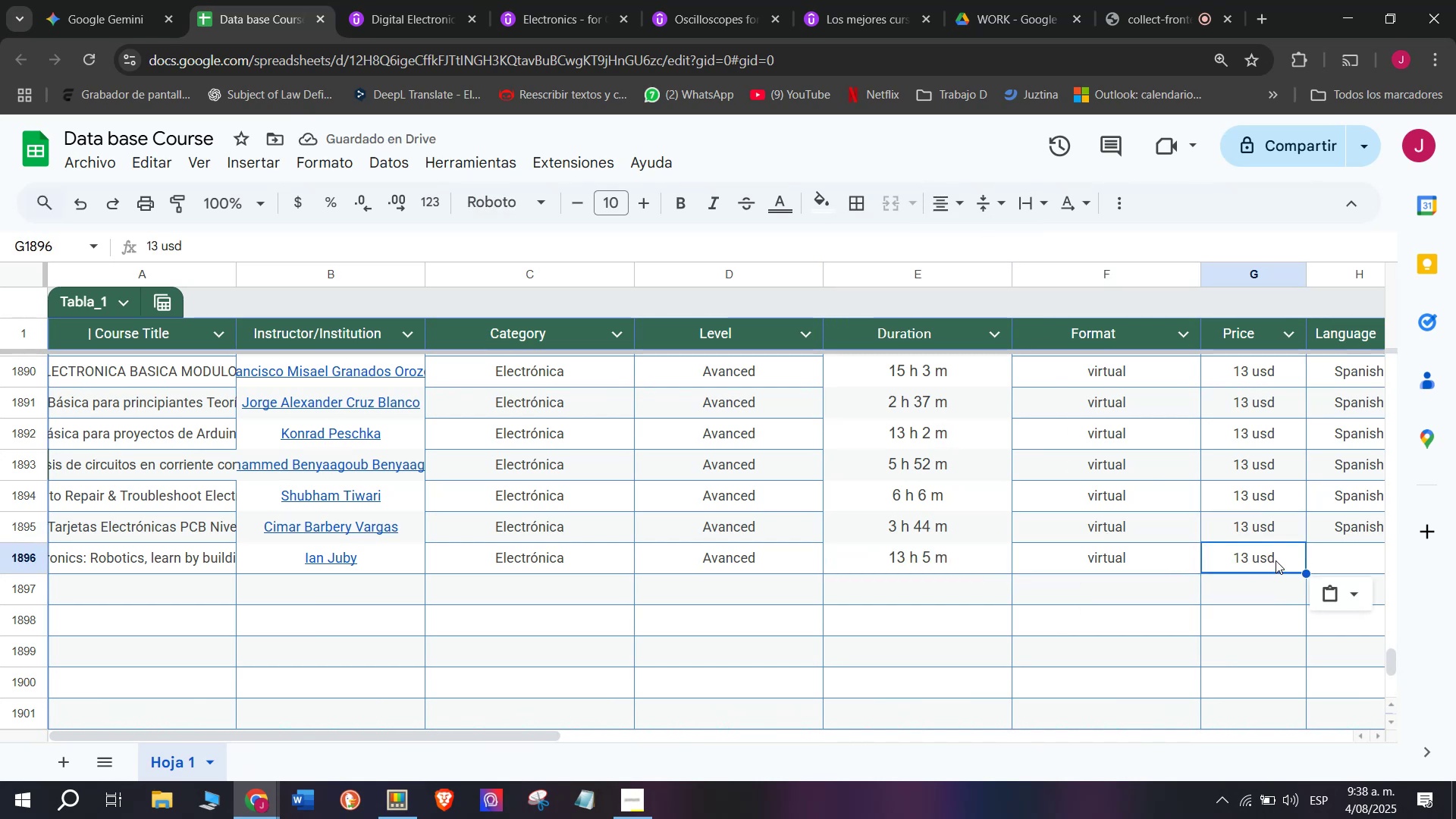 
wait(6.56)
 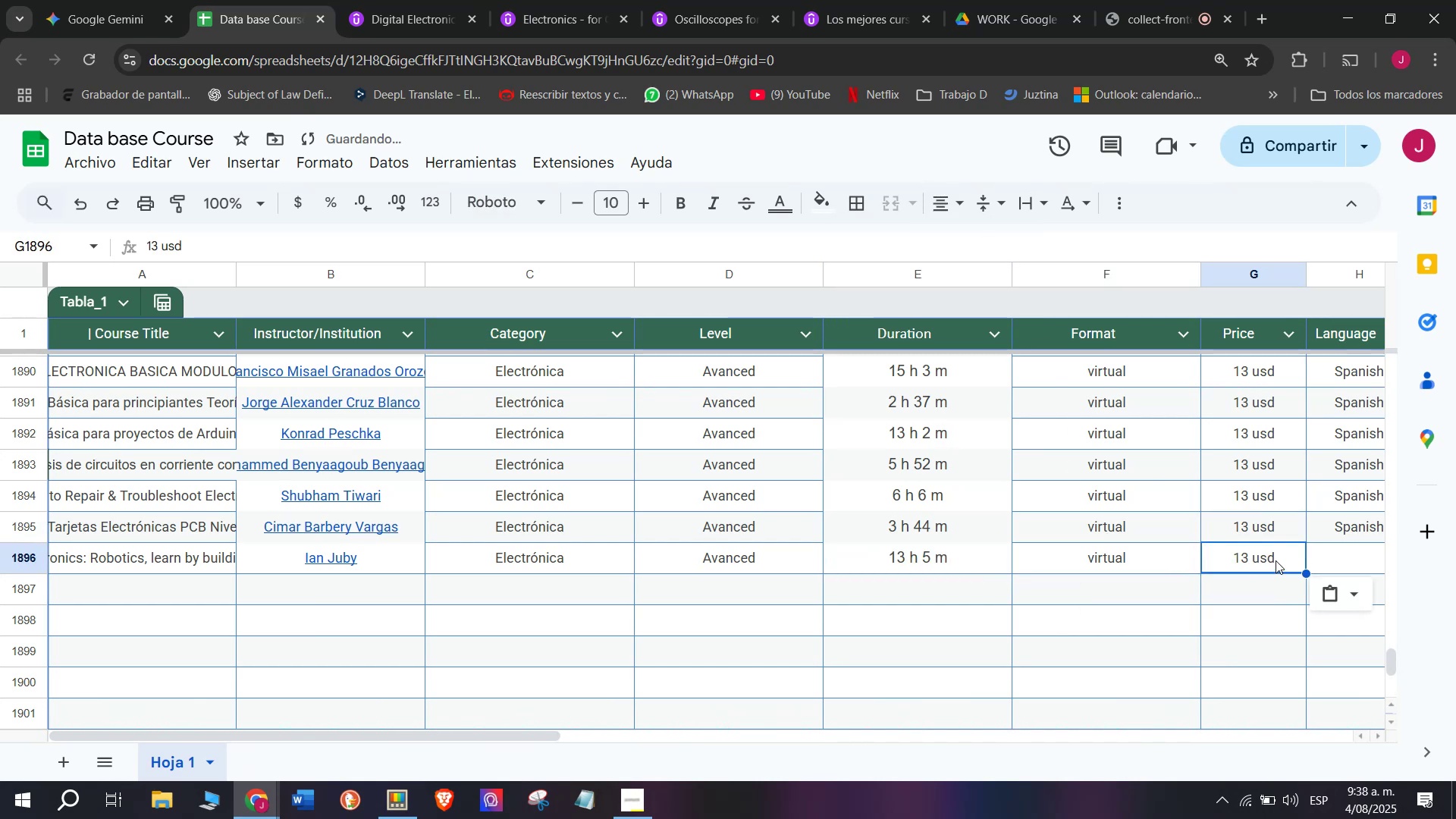 
left_click_drag(start_coordinate=[516, 740], to_coordinate=[949, 755])
 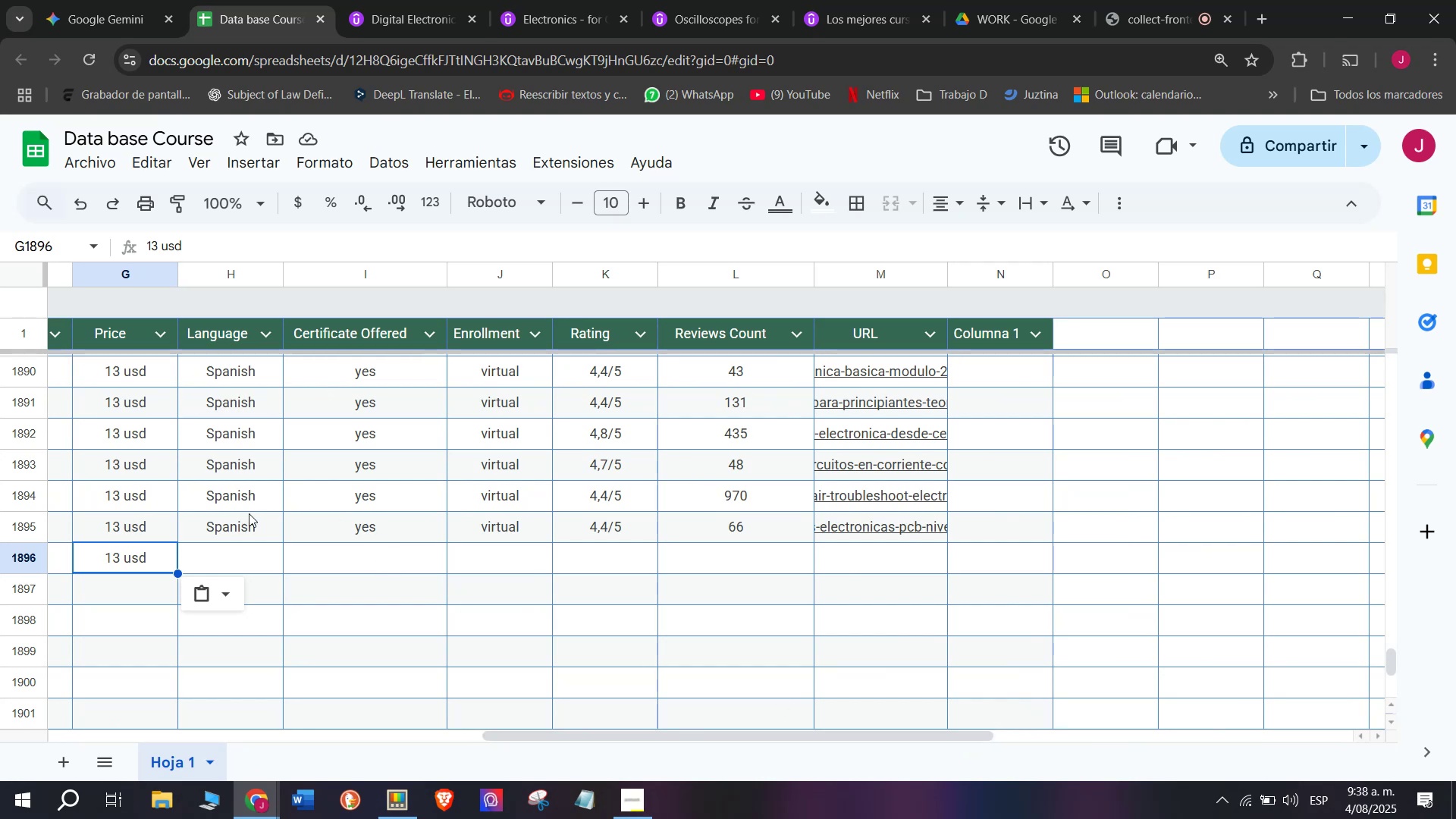 
left_click([244, 515])
 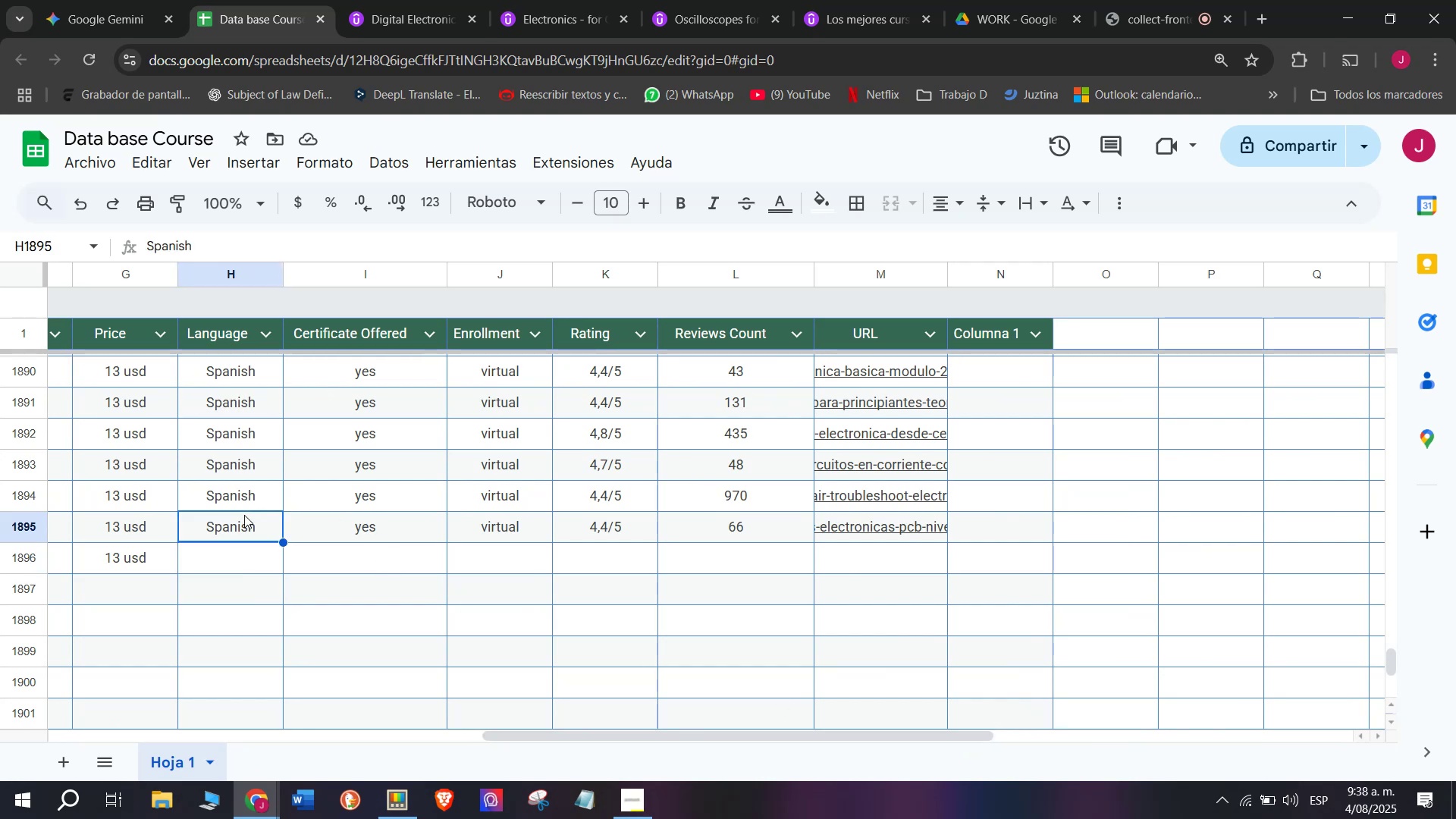 
key(Break)
 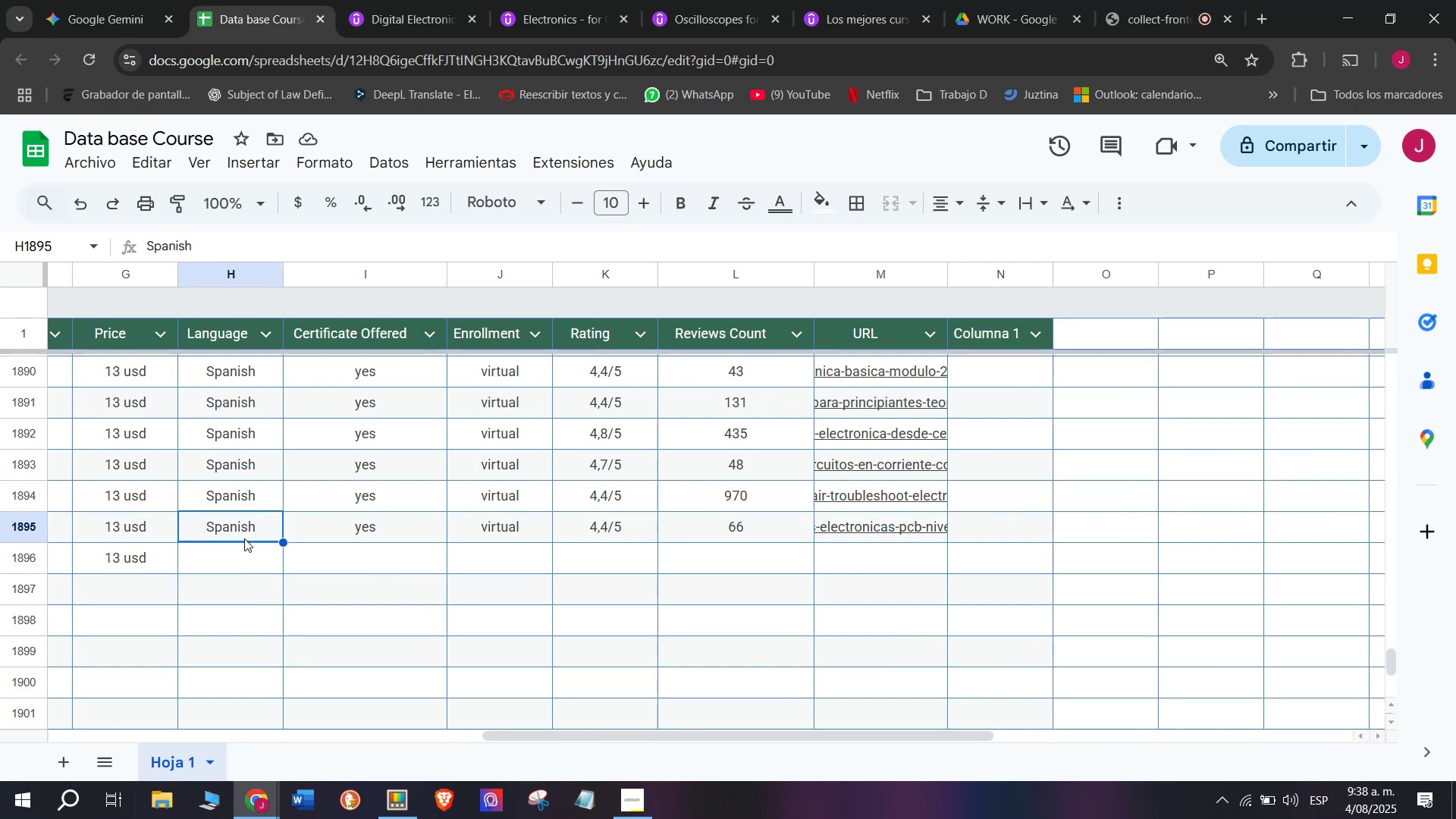 
key(Control+ControlLeft)
 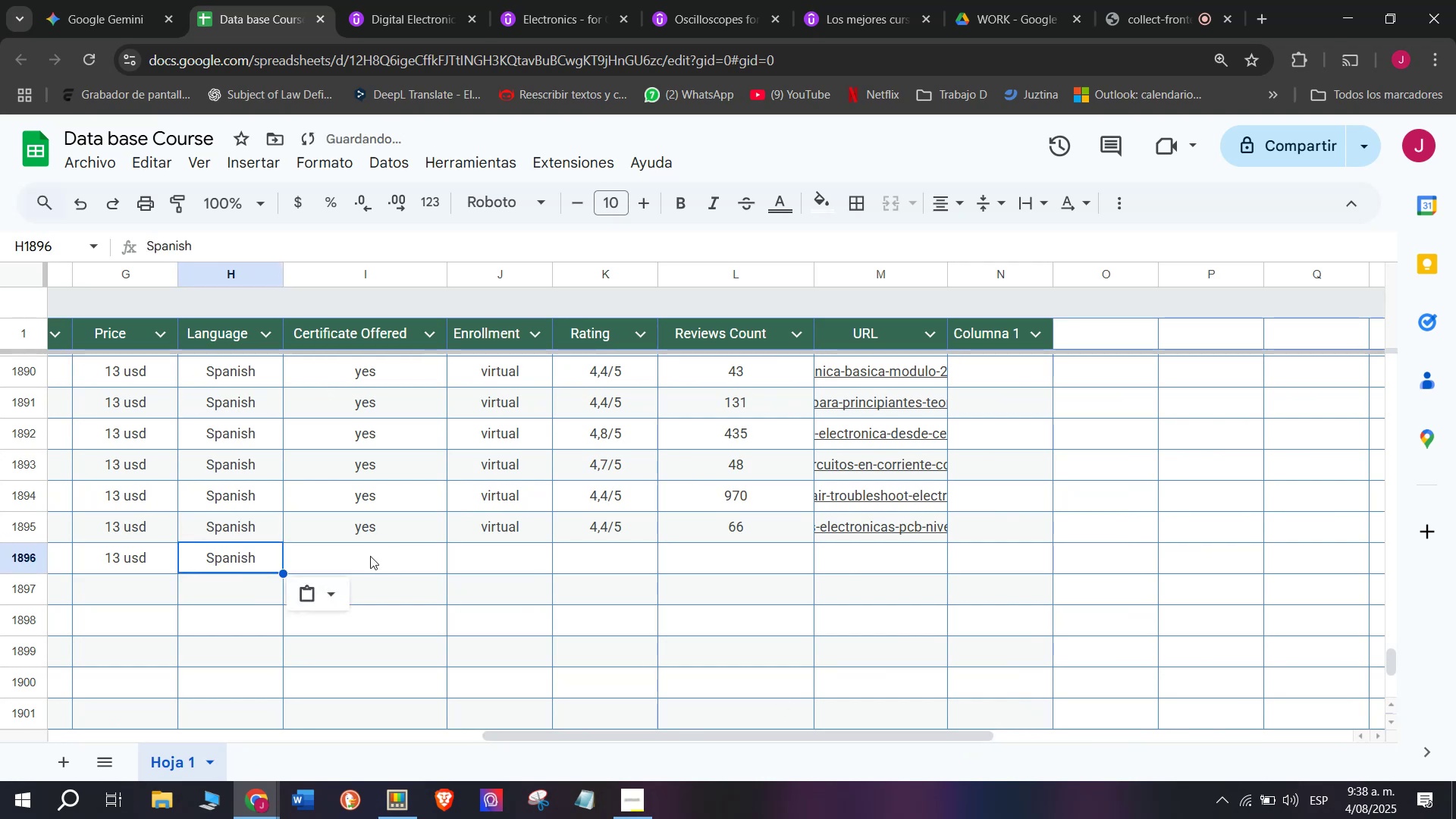 
key(Control+C)
 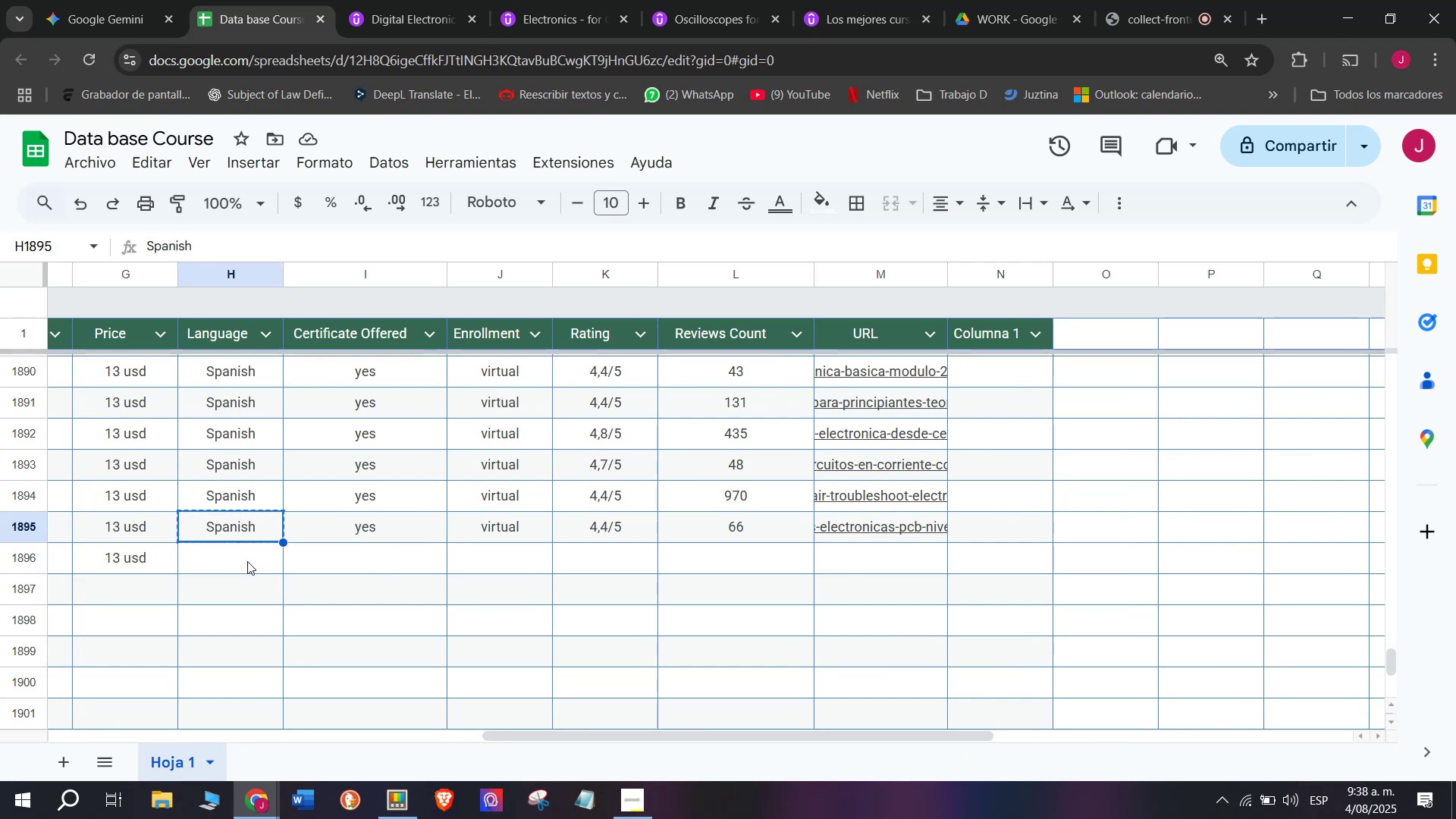 
key(Z)
 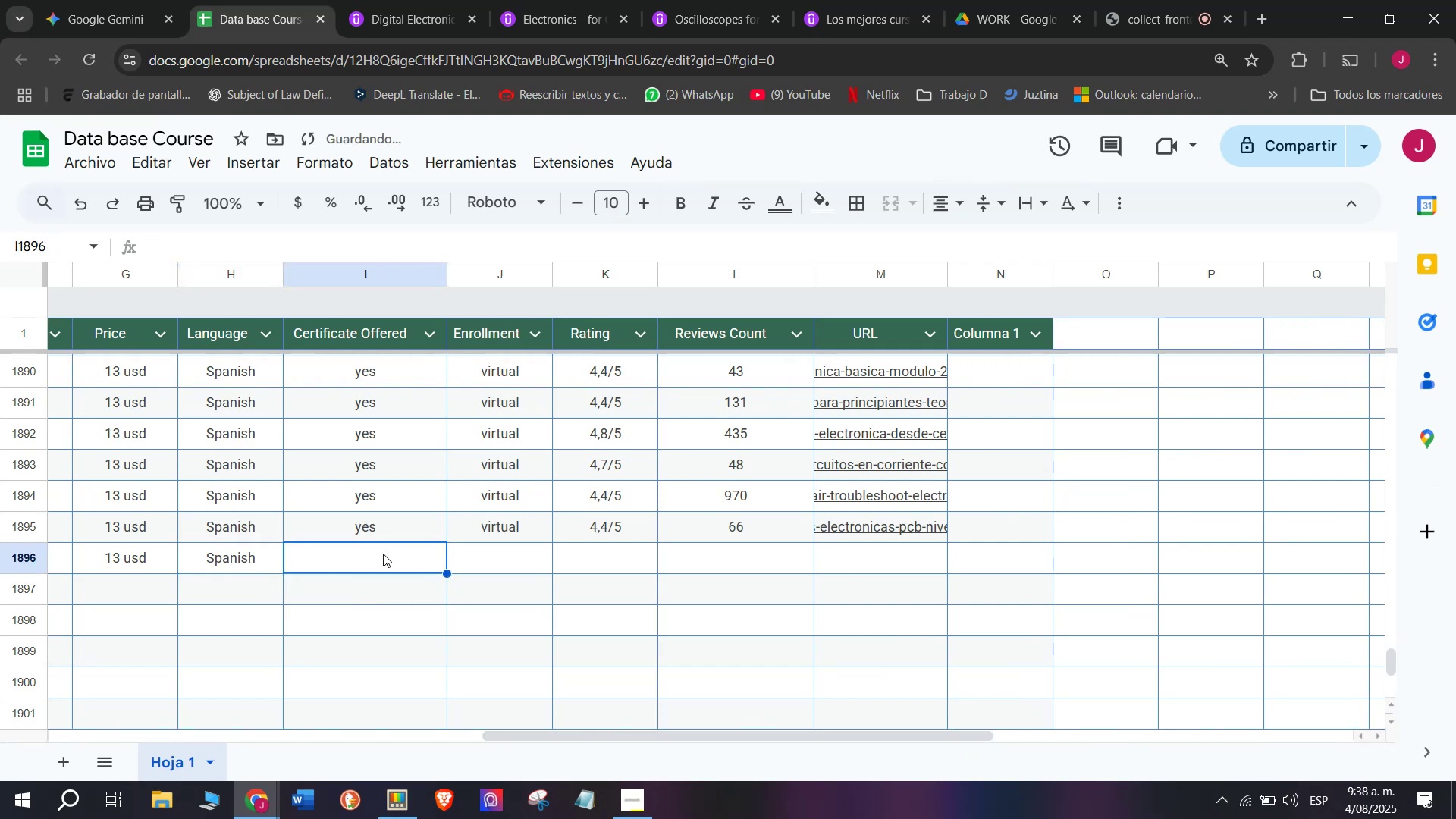 
key(Control+ControlLeft)
 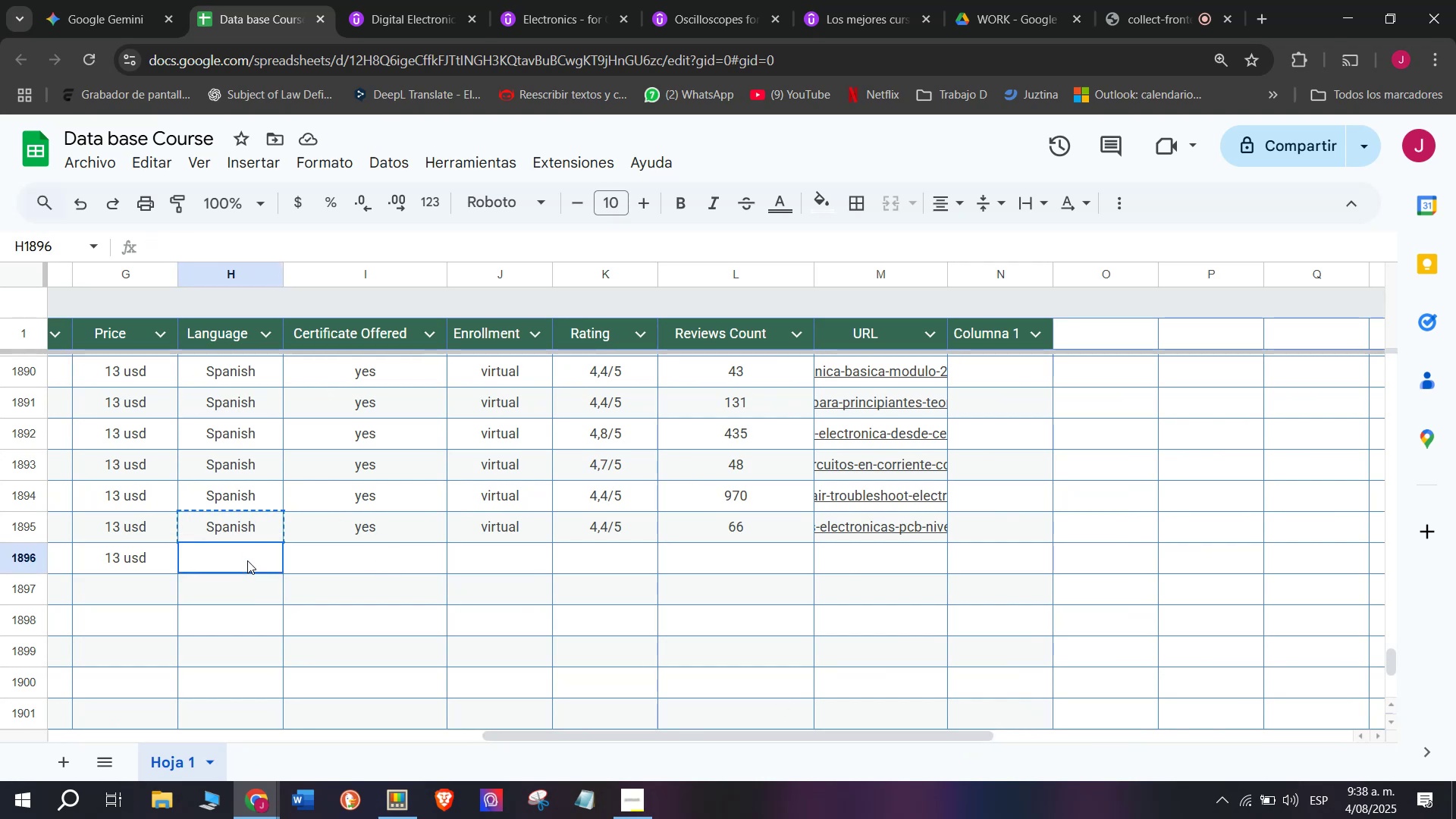 
key(Control+V)
 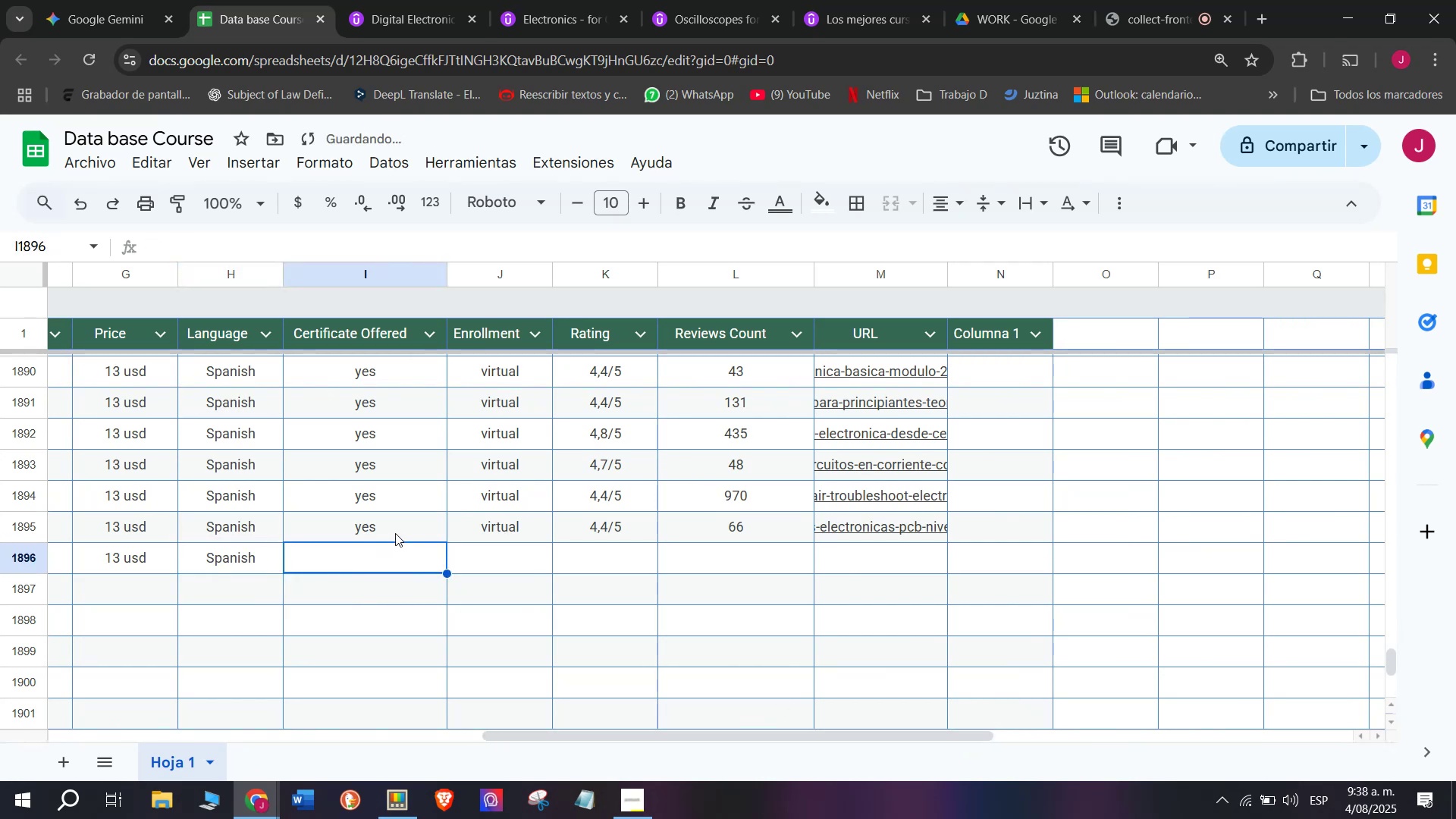 
left_click([392, 0])
 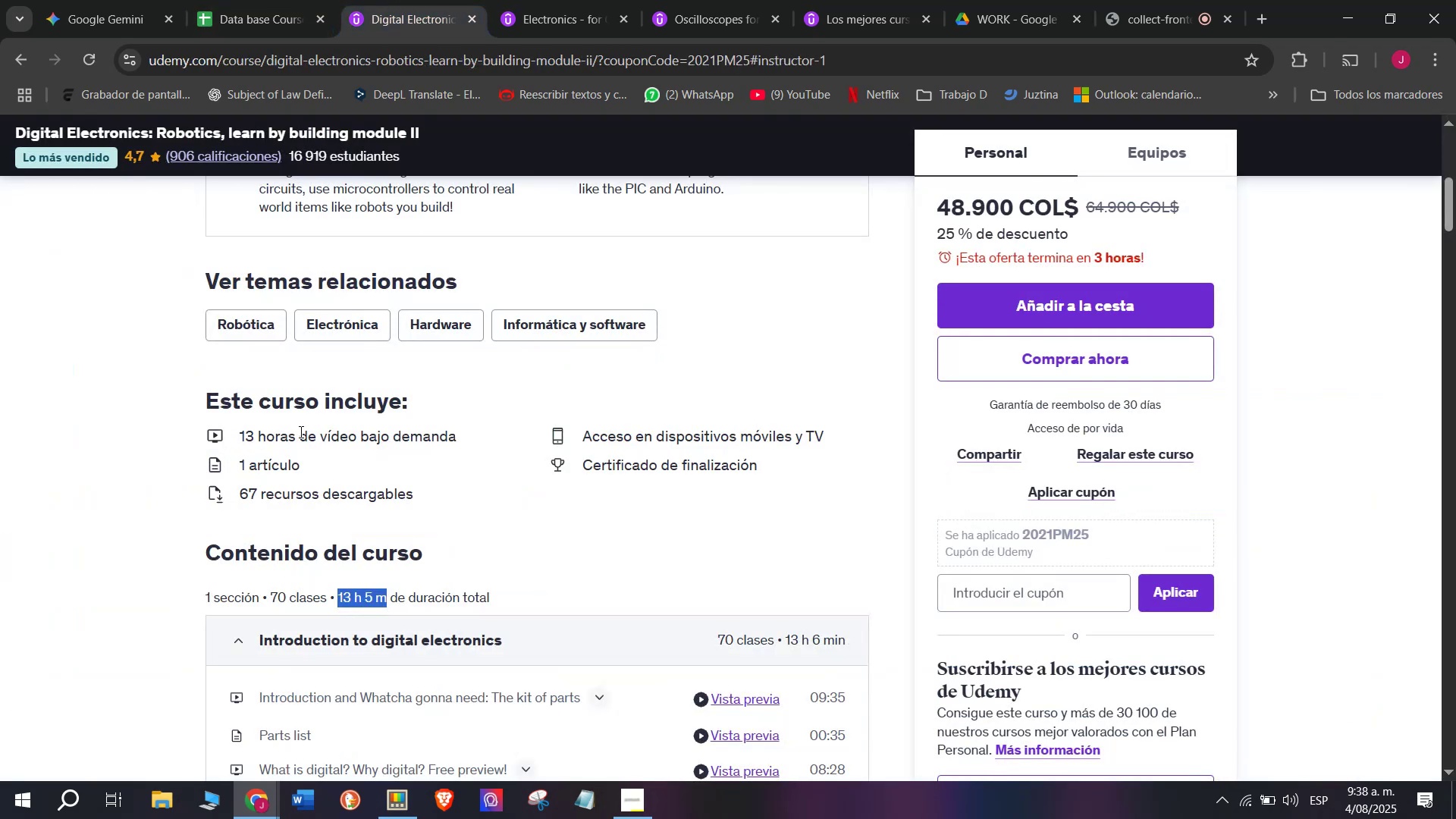 
scroll: coordinate [292, 445], scroll_direction: up, amount: 2.0
 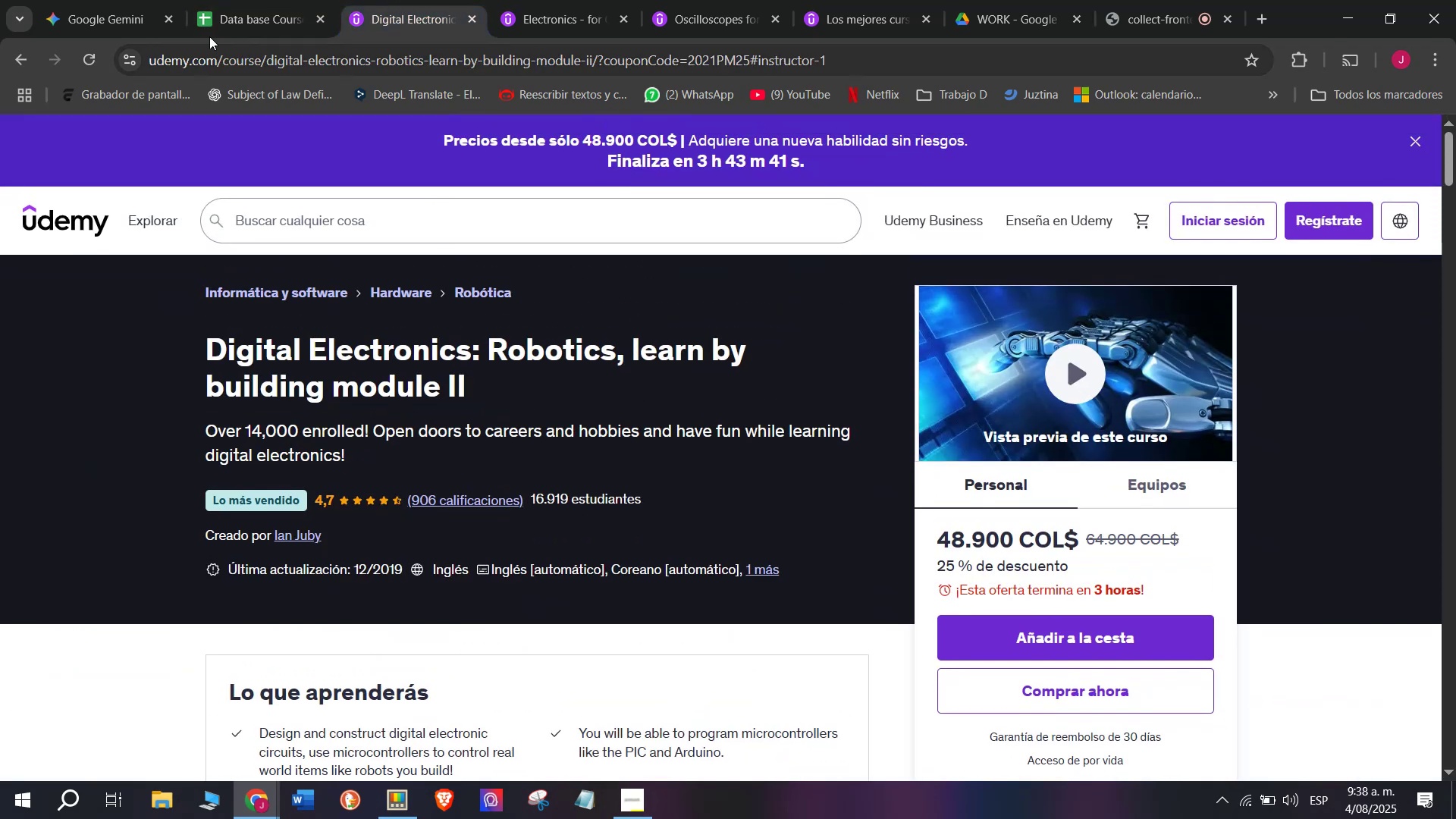 
left_click([221, 0])
 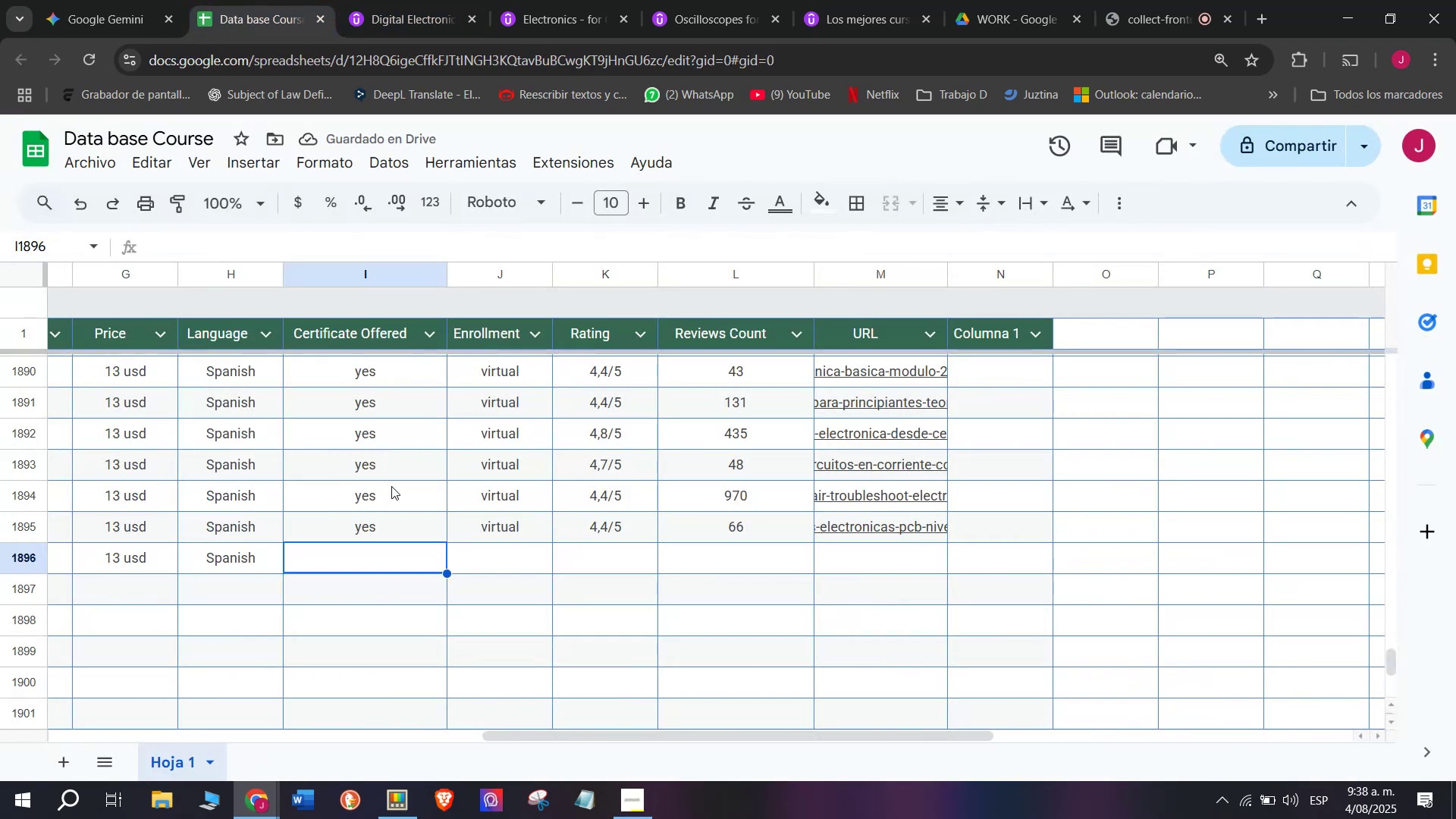 
left_click([401, 514])
 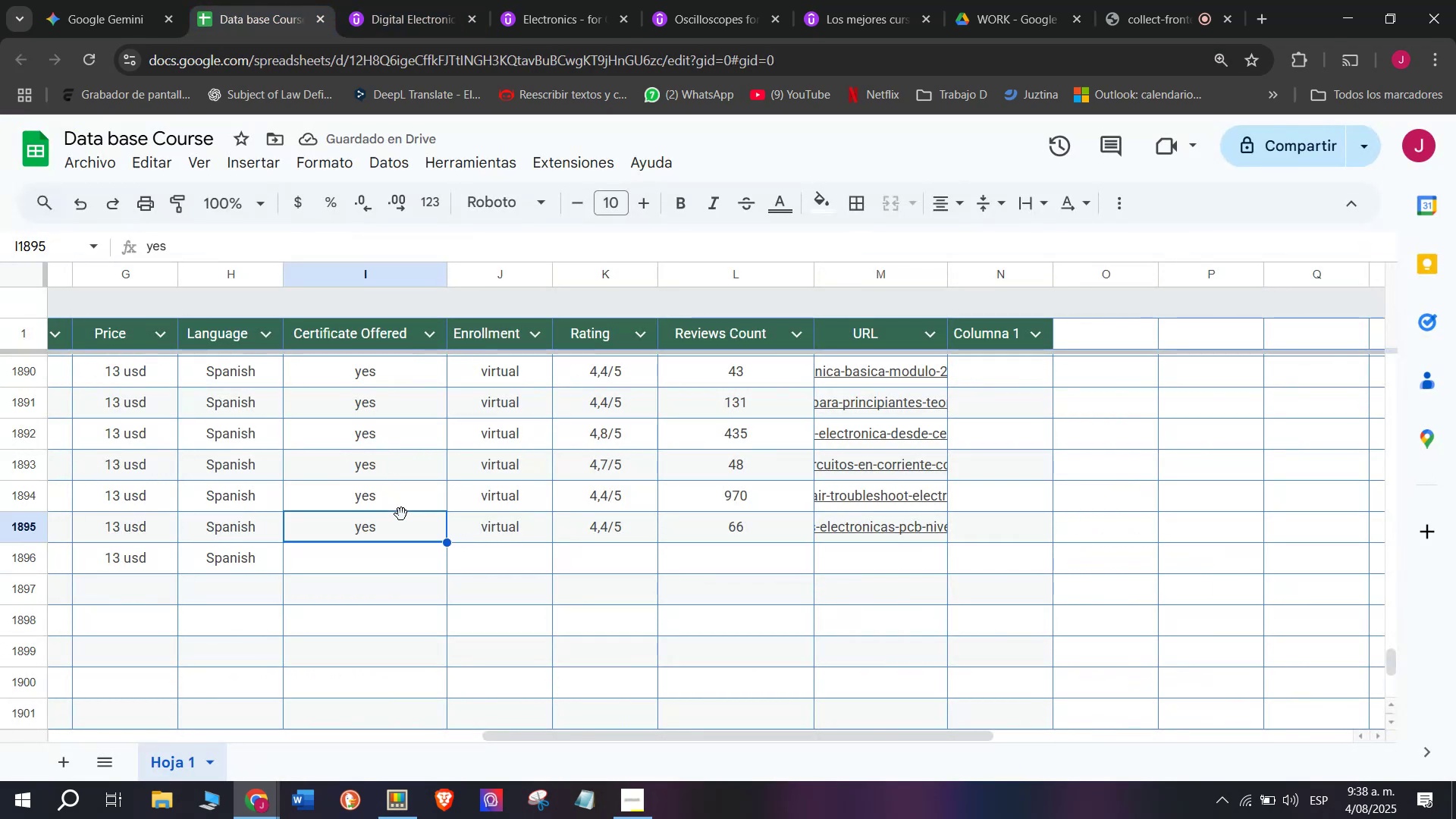 
key(Break)
 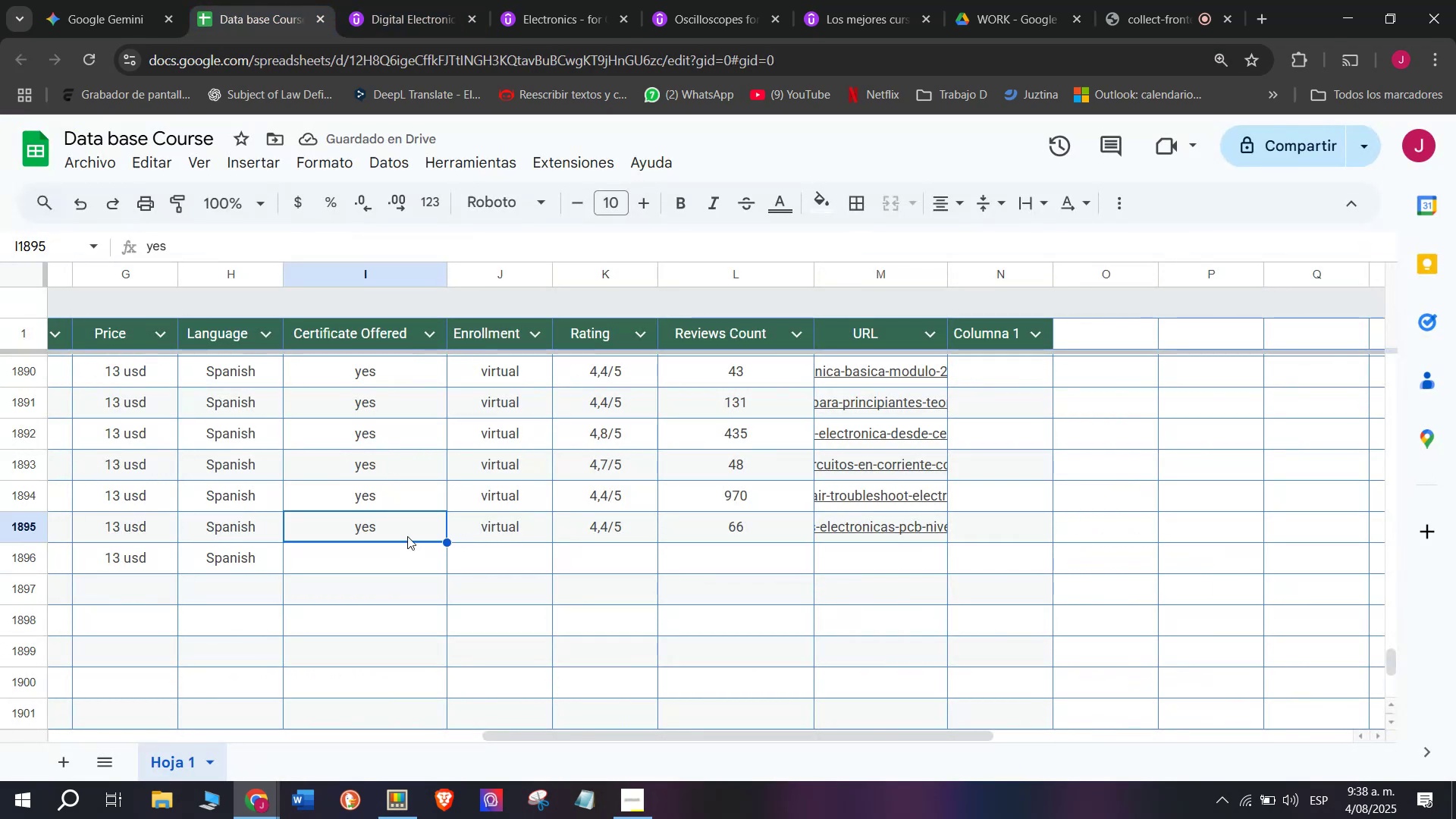 
key(Control+ControlLeft)
 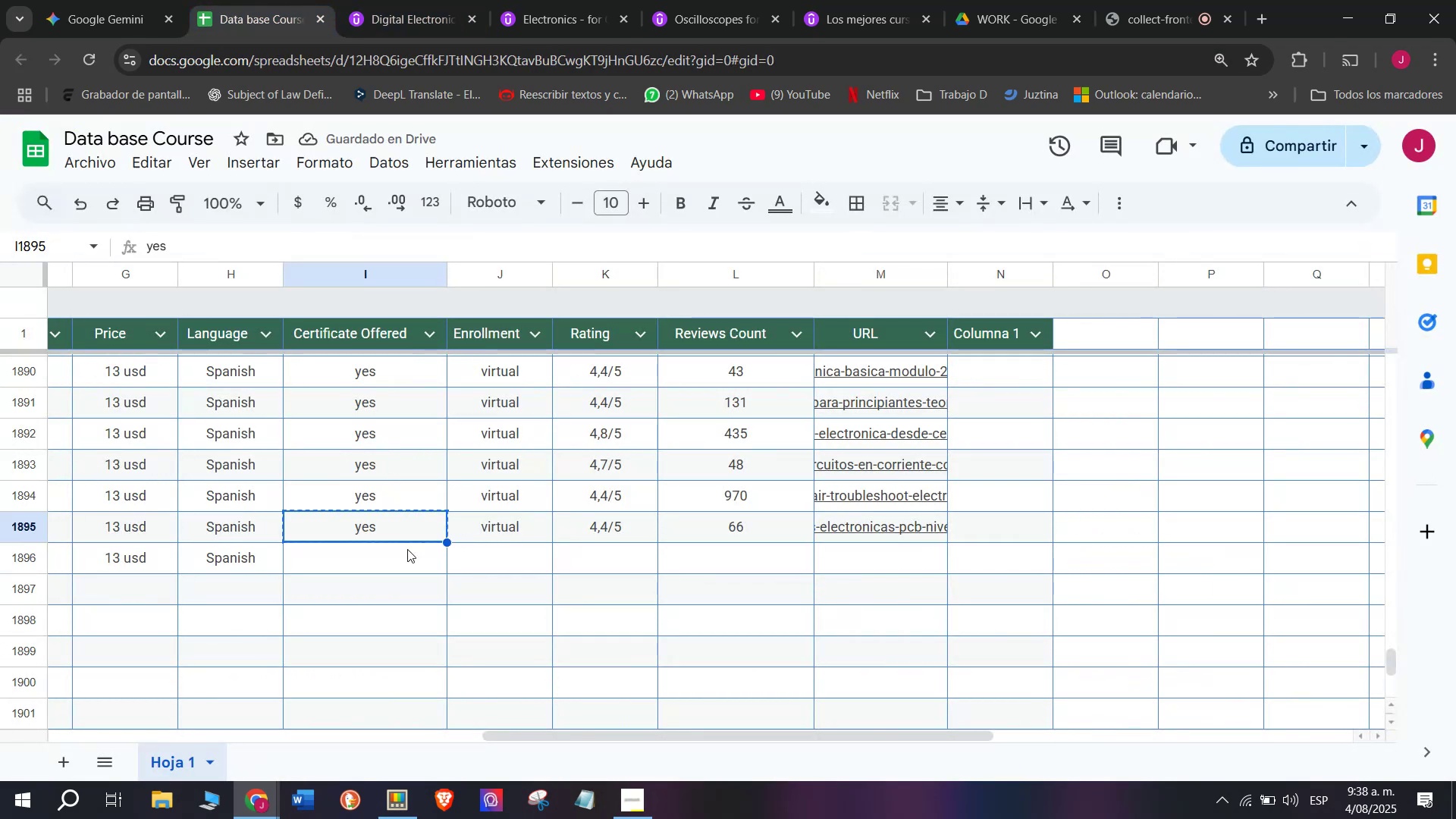 
key(Control+C)
 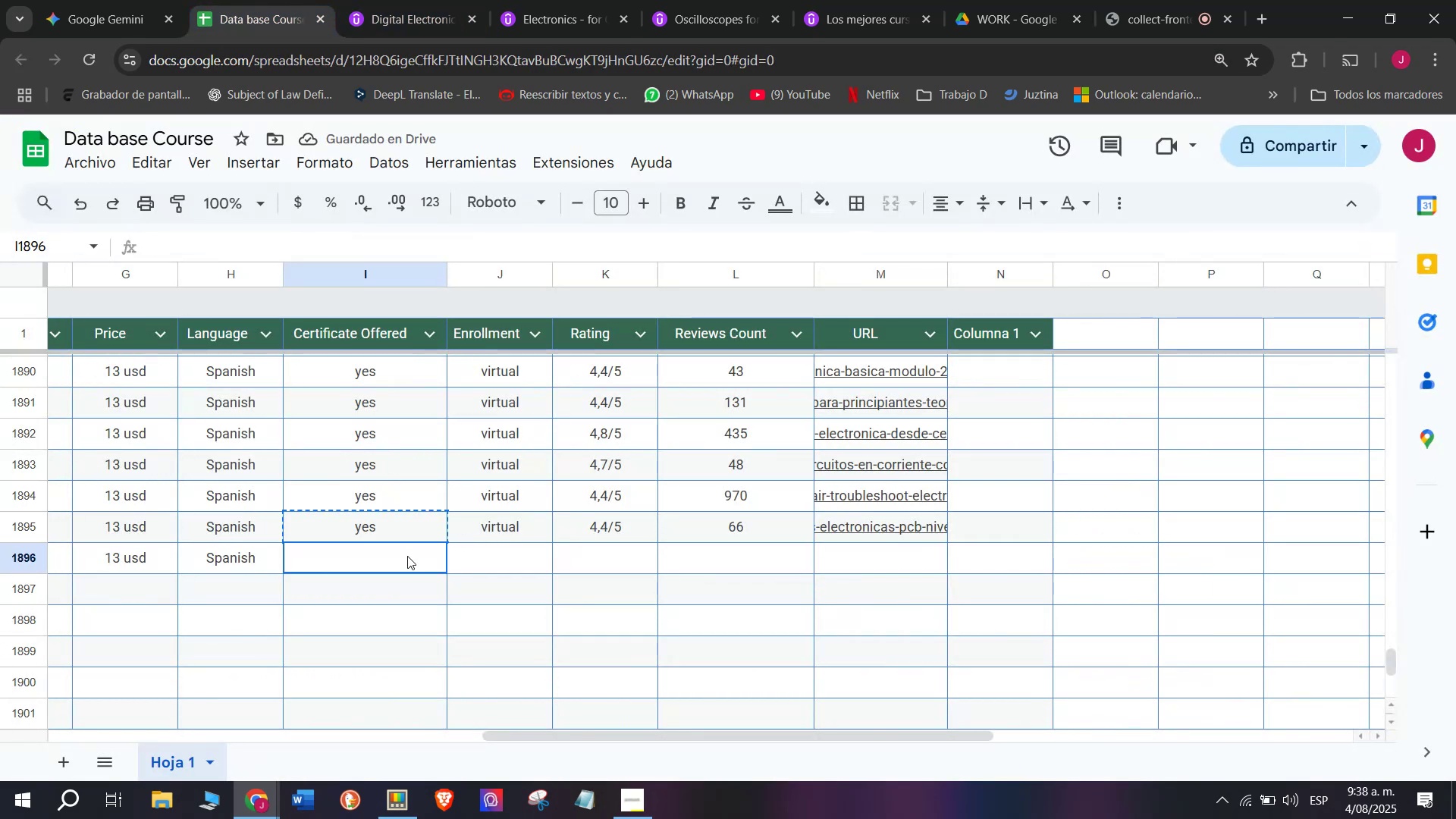 
key(Z)
 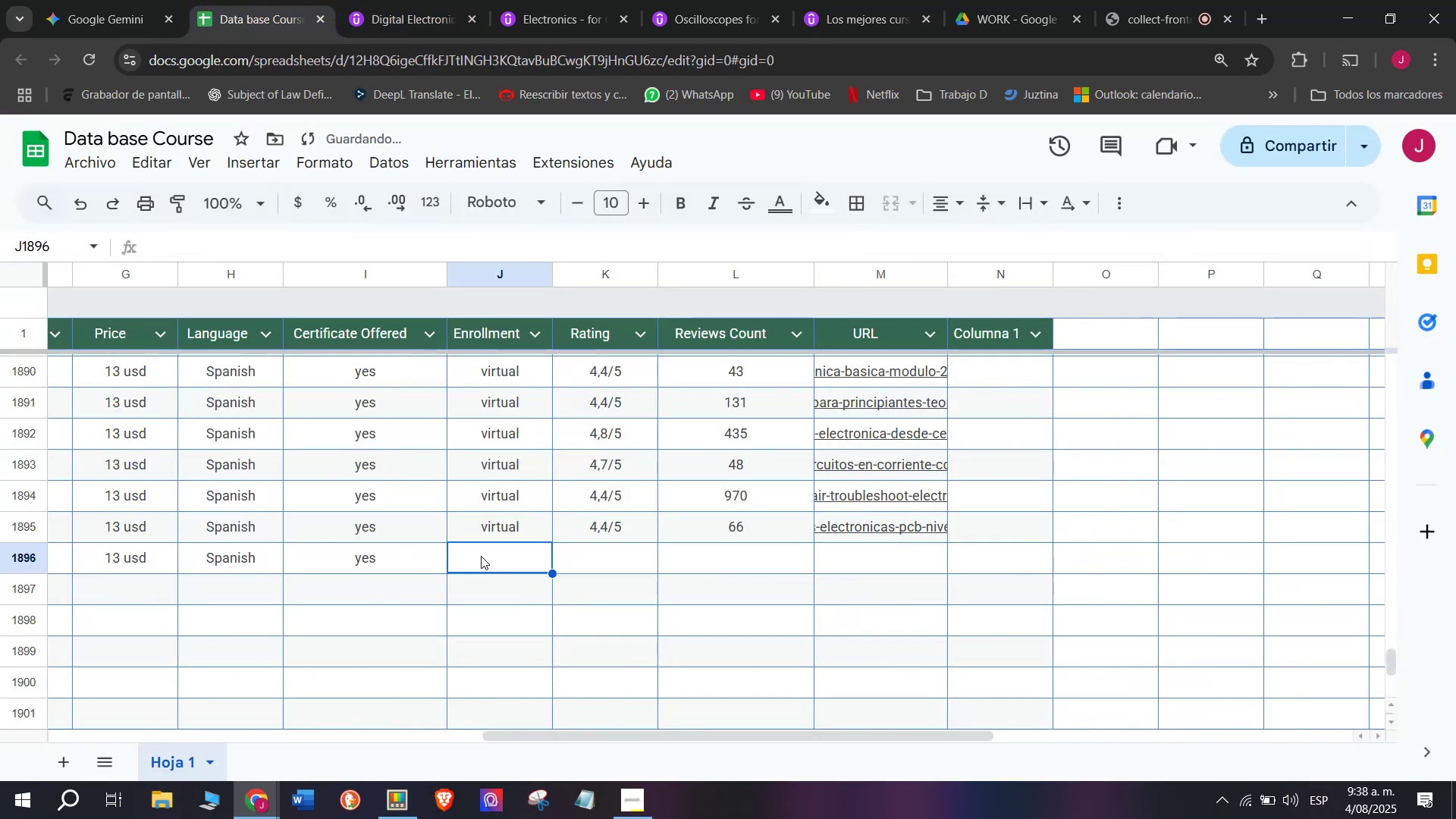 
key(Control+V)
 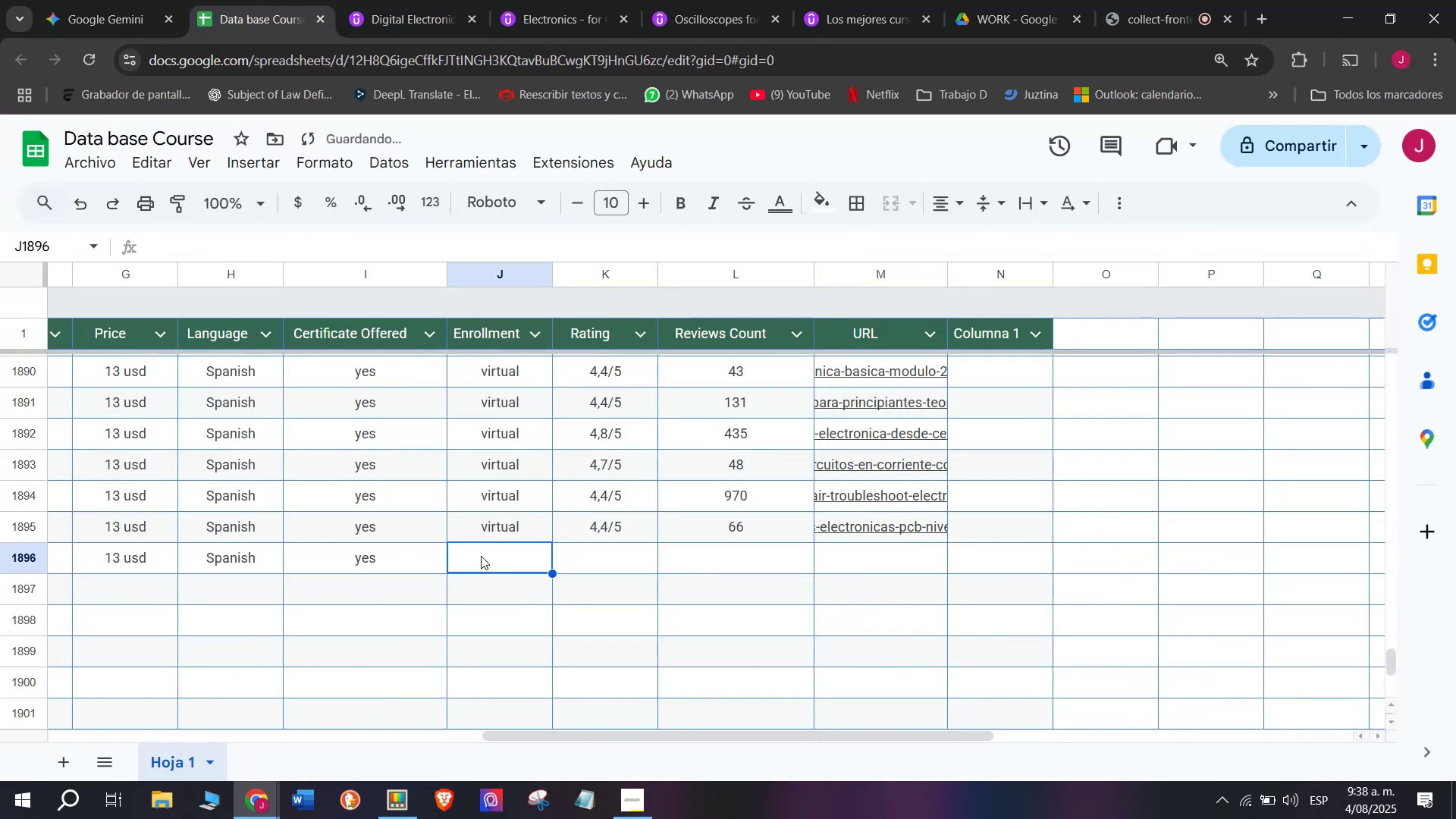 
key(Control+ControlLeft)
 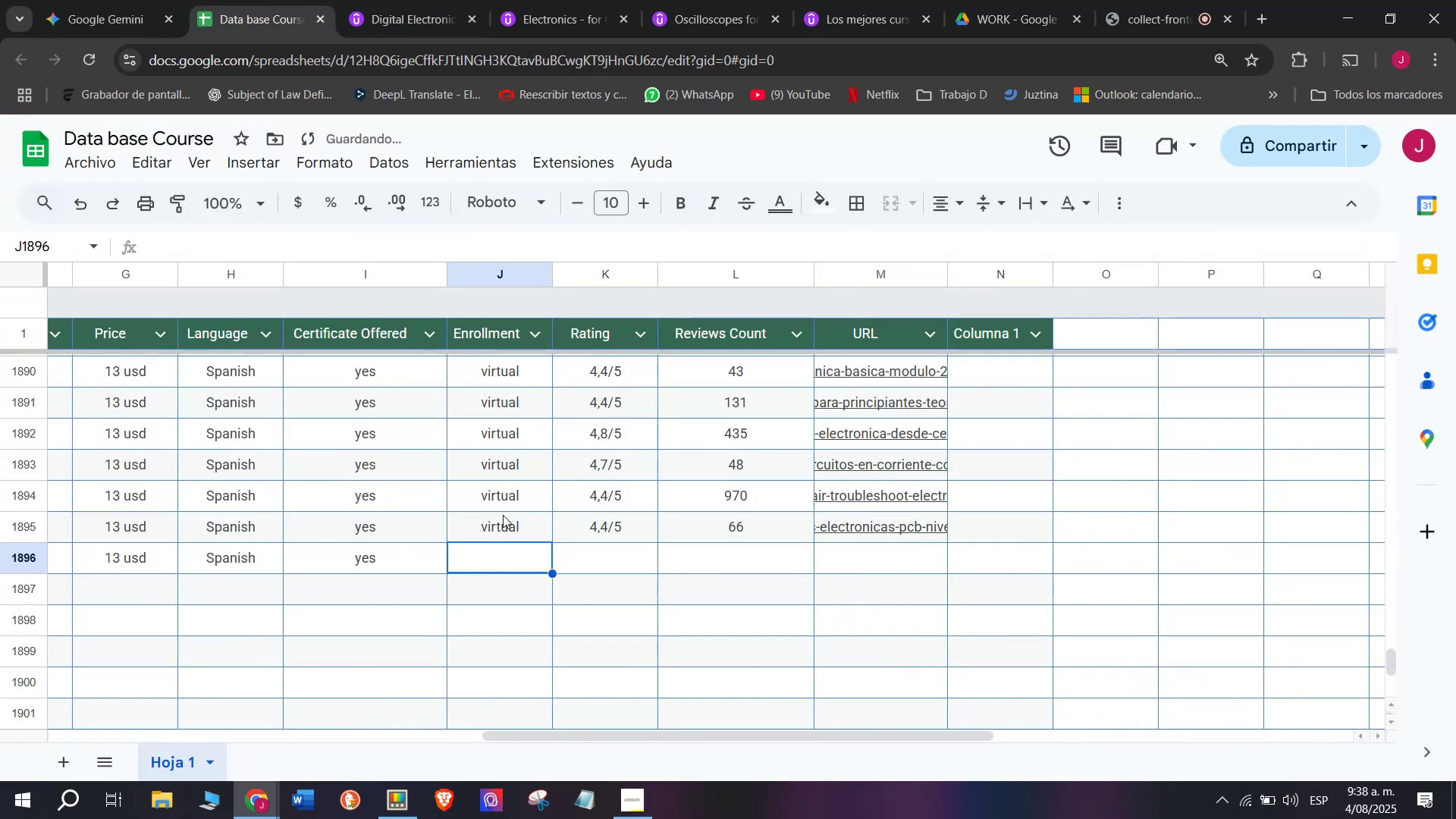 
triple_click([505, 510])
 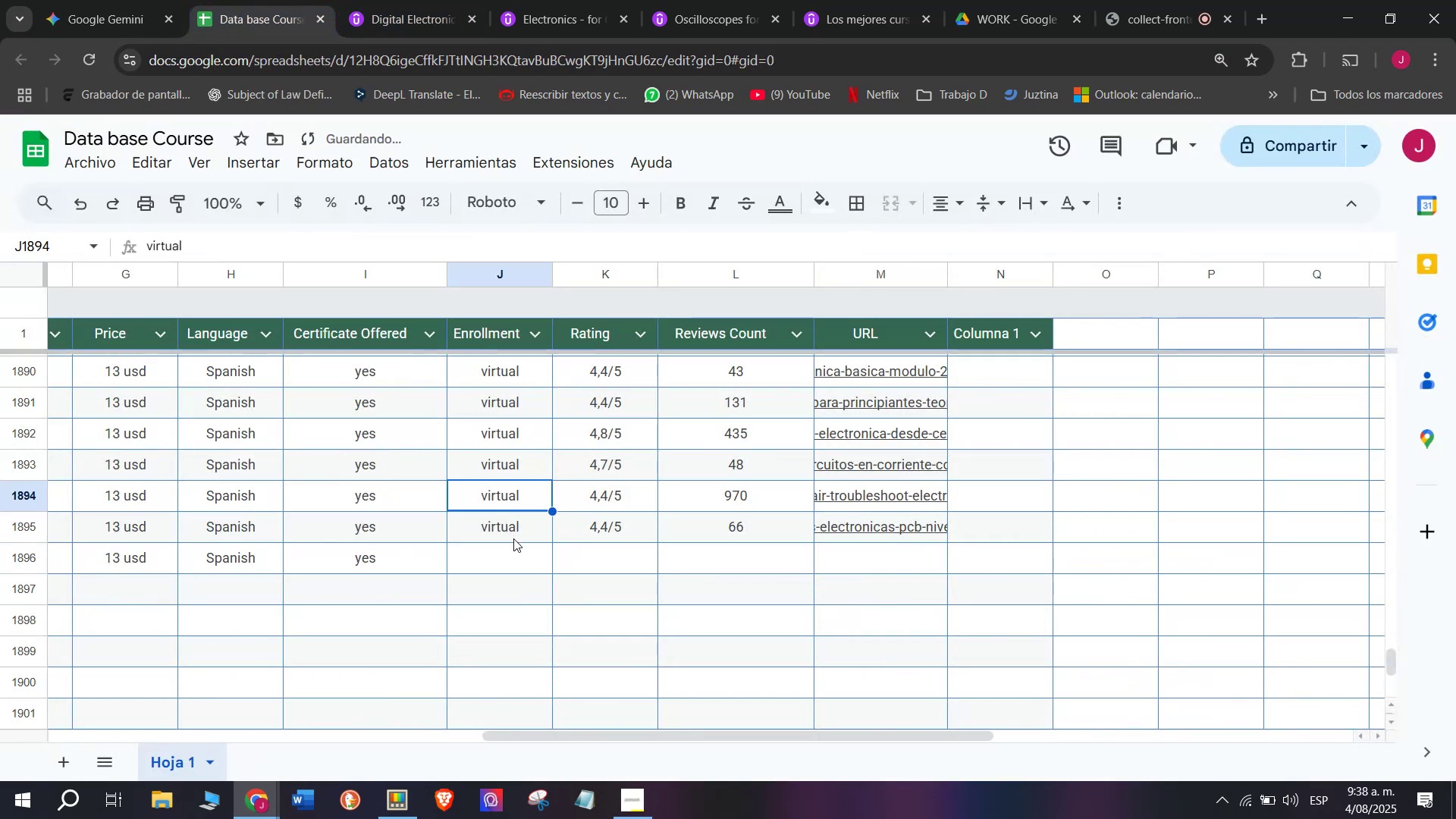 
triple_click([513, 538])
 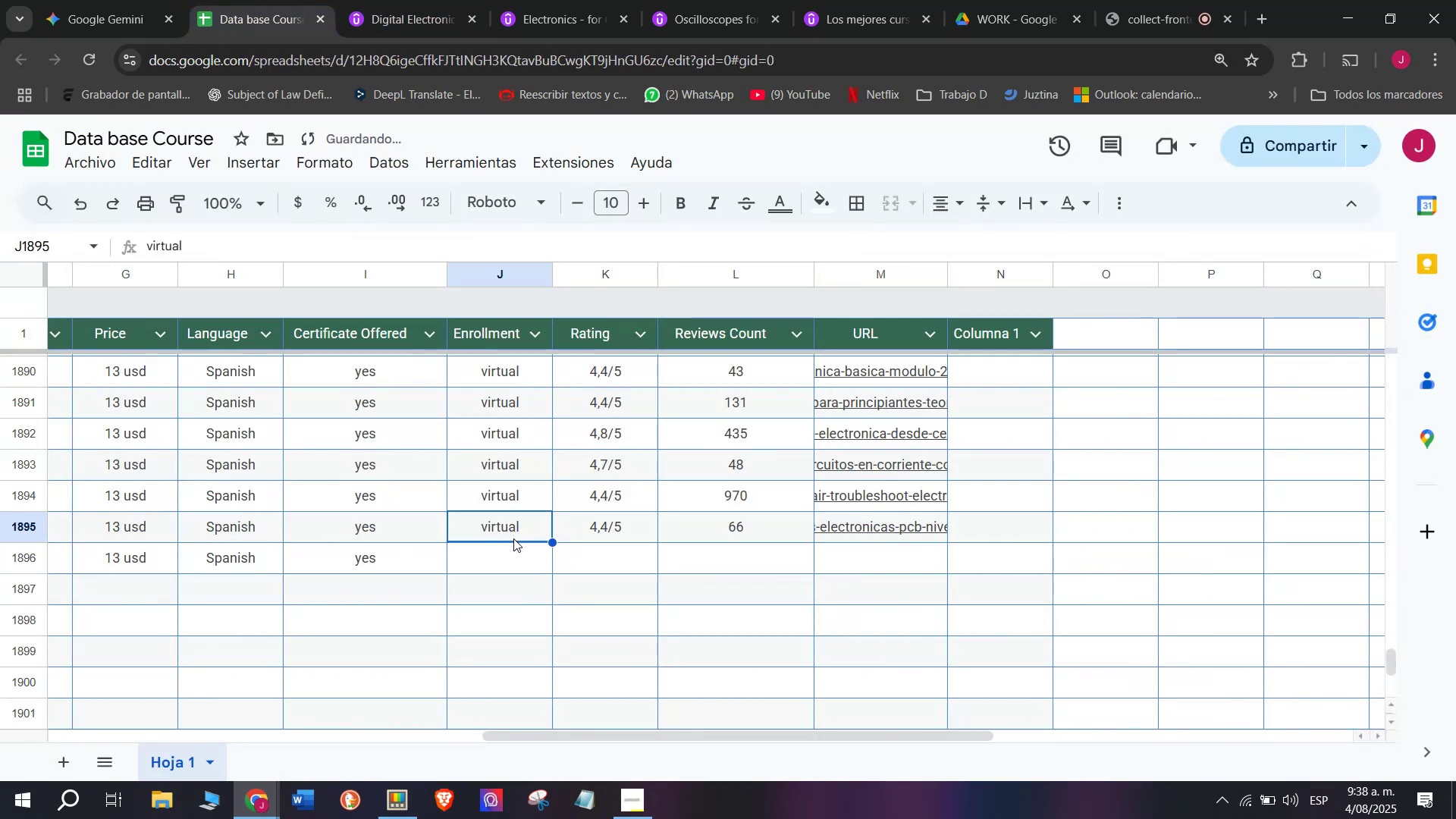 
key(Break)
 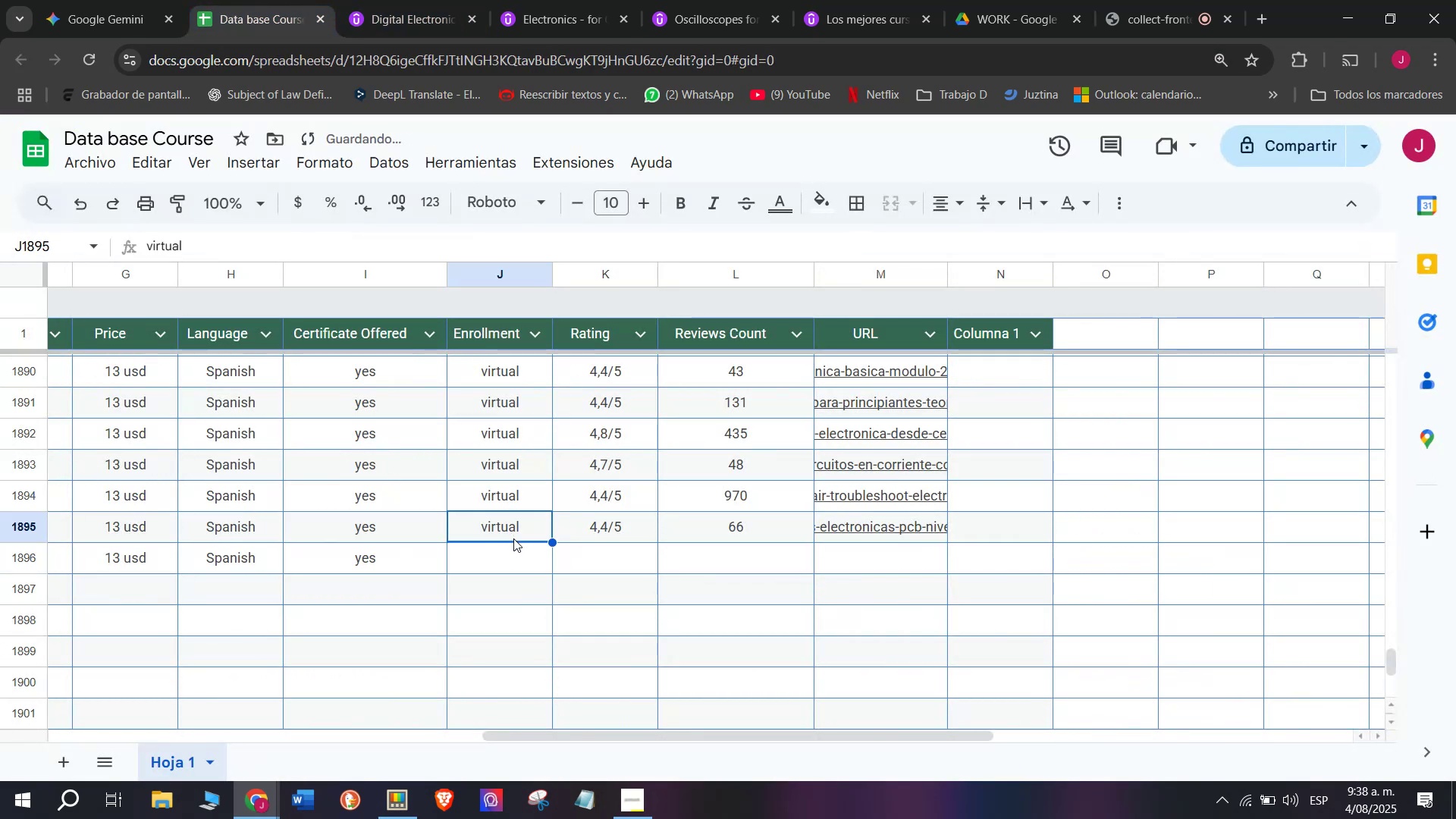 
key(Control+ControlLeft)
 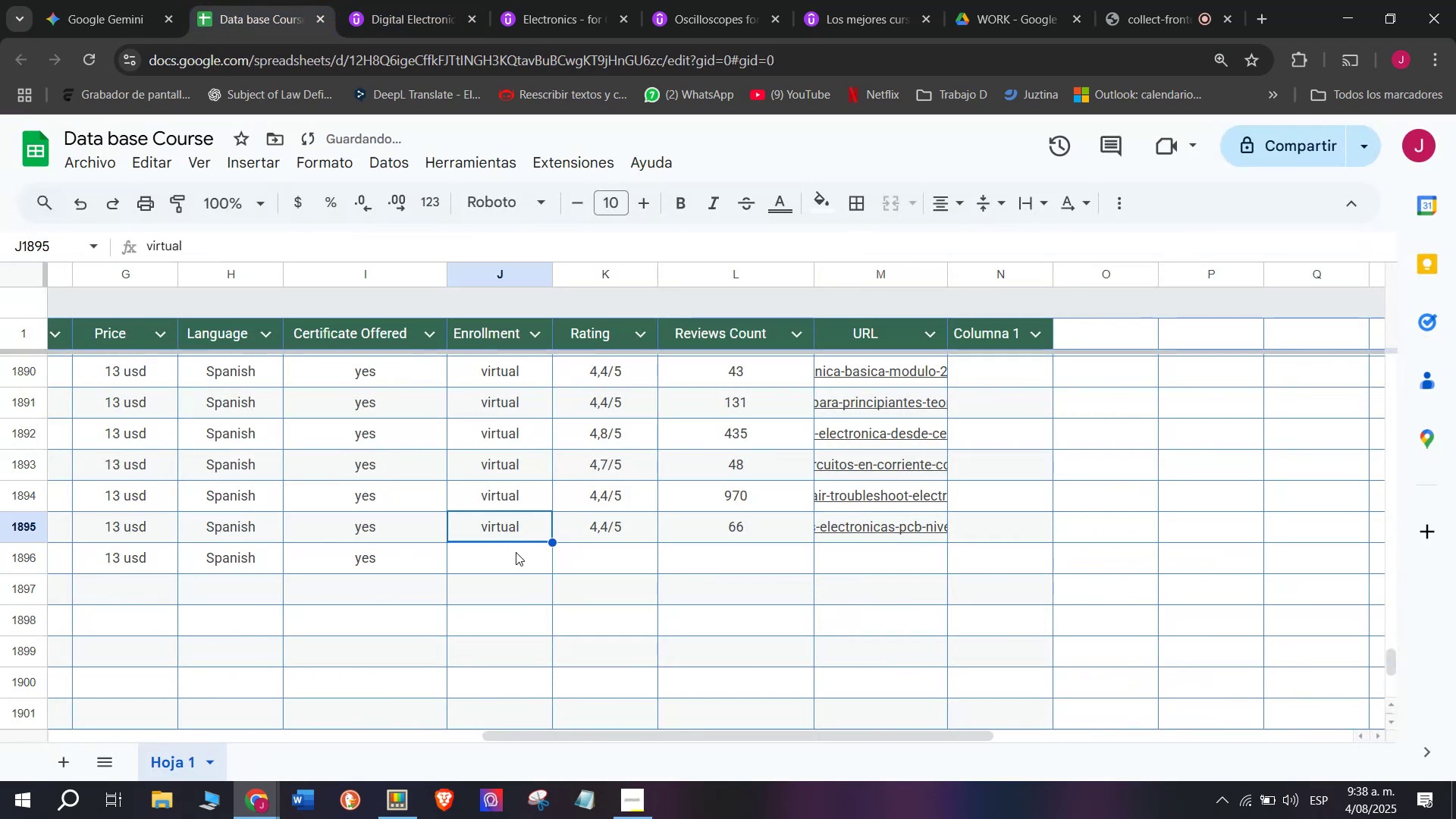 
key(Control+C)
 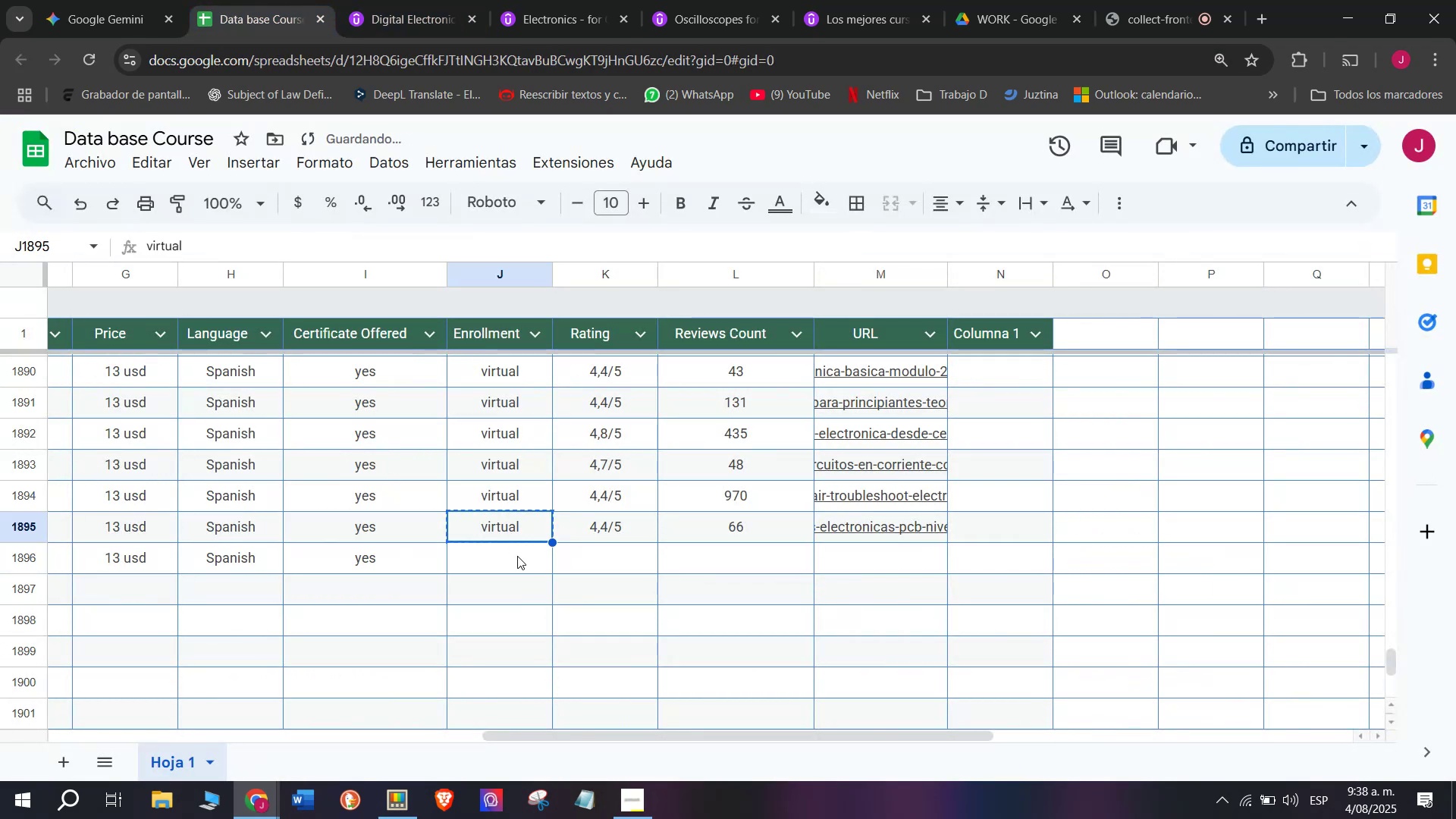 
triple_click([517, 556])
 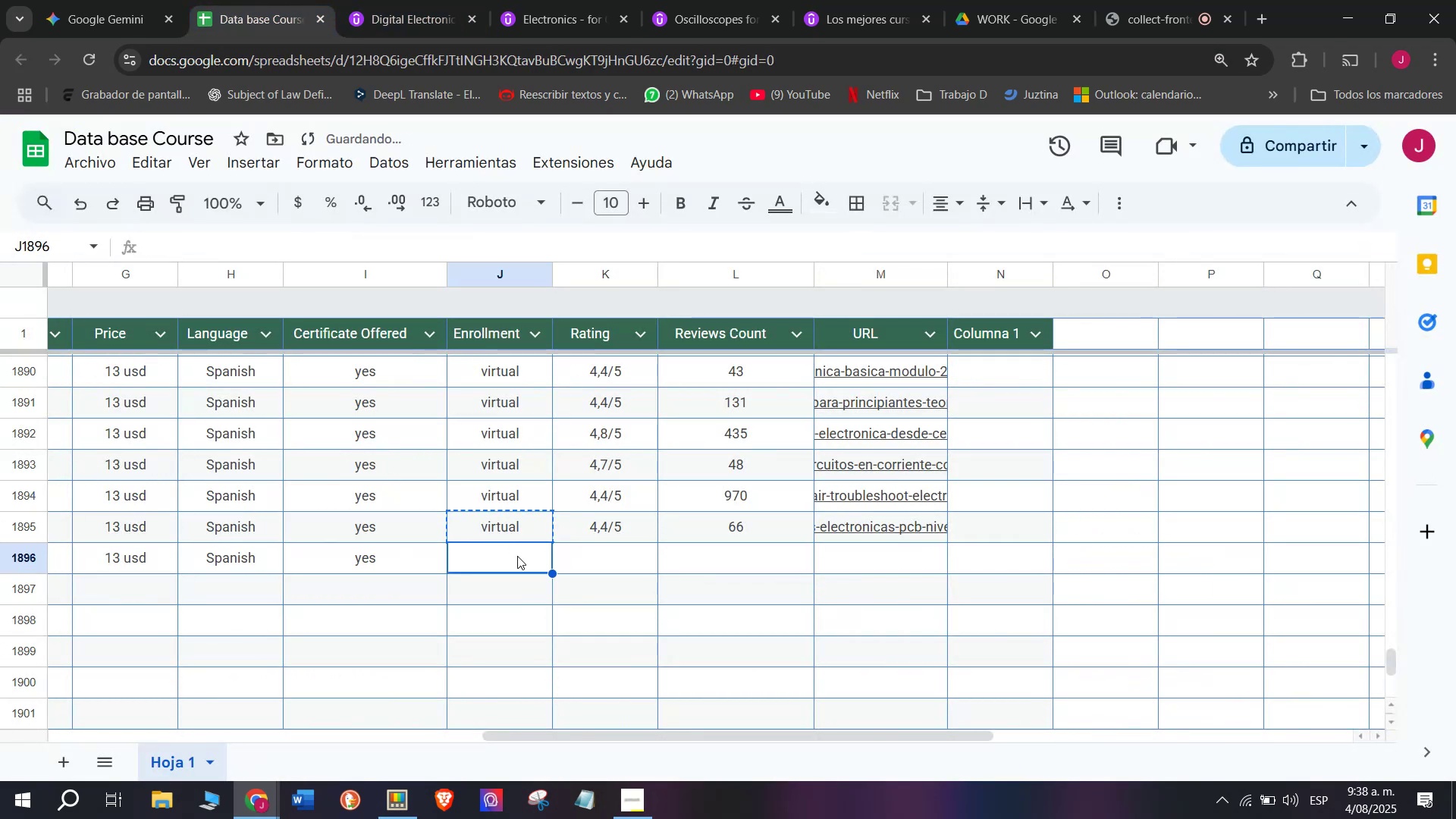 
key(Control+ControlLeft)
 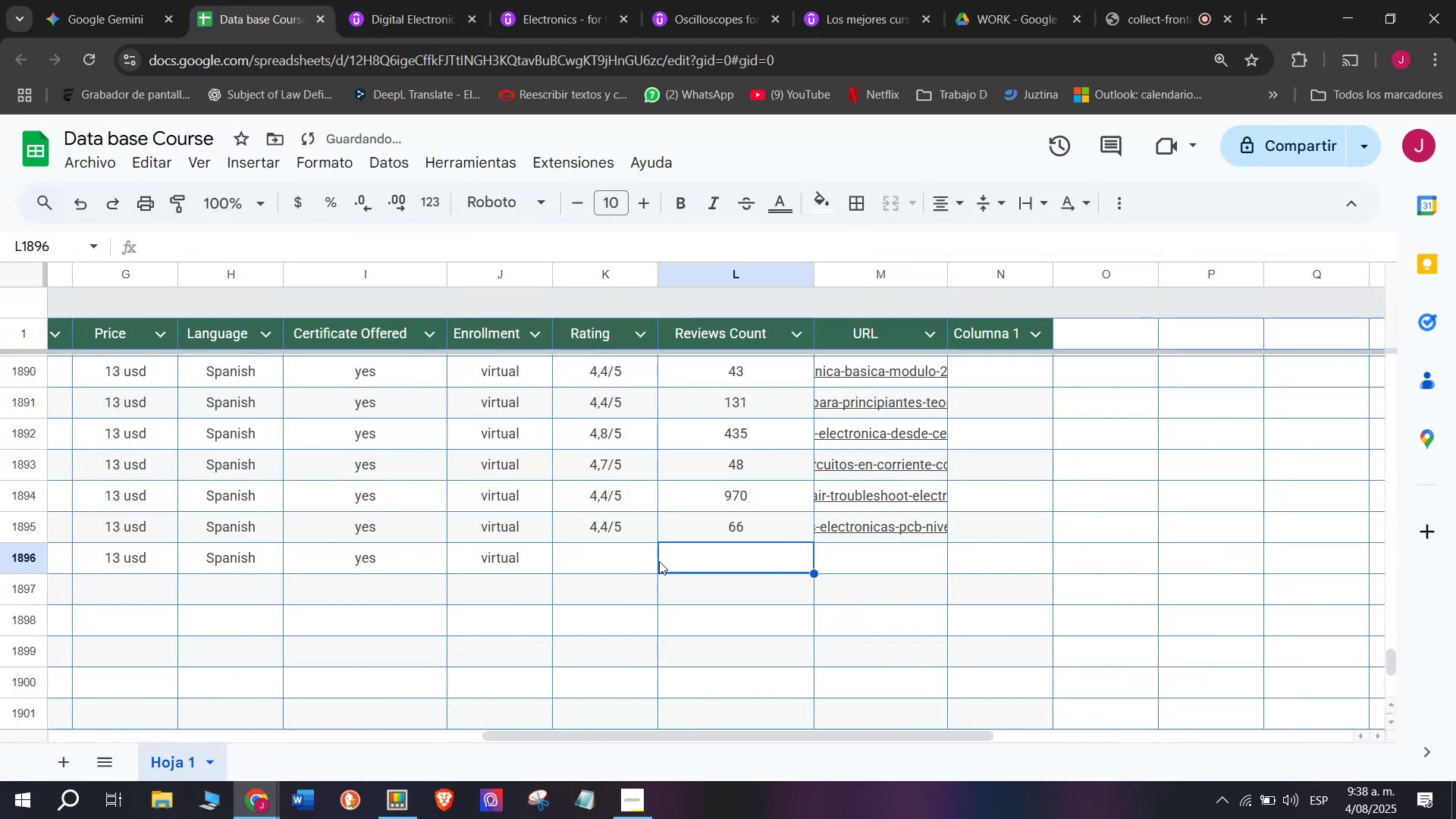 
key(Z)
 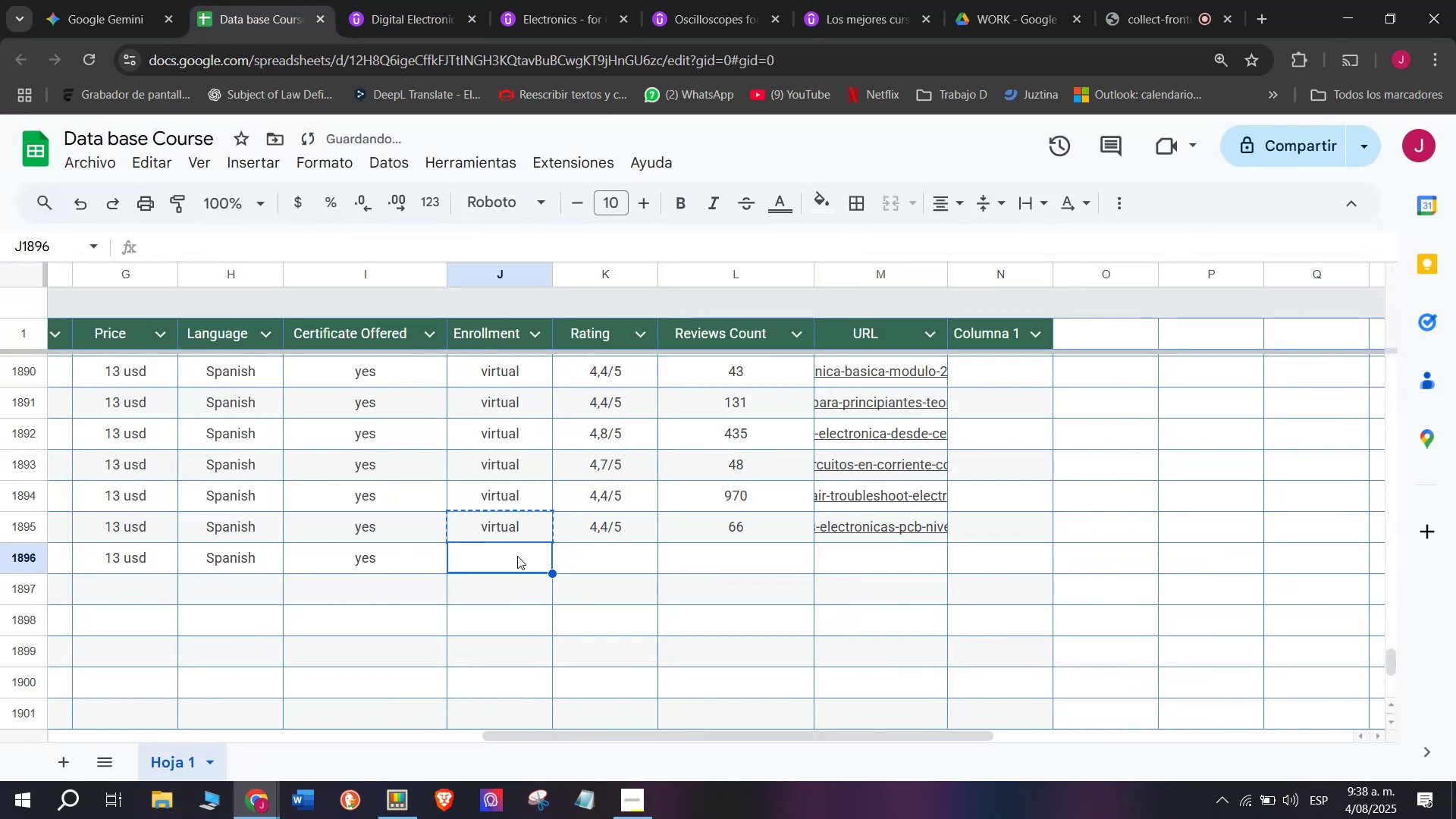 
key(Control+V)
 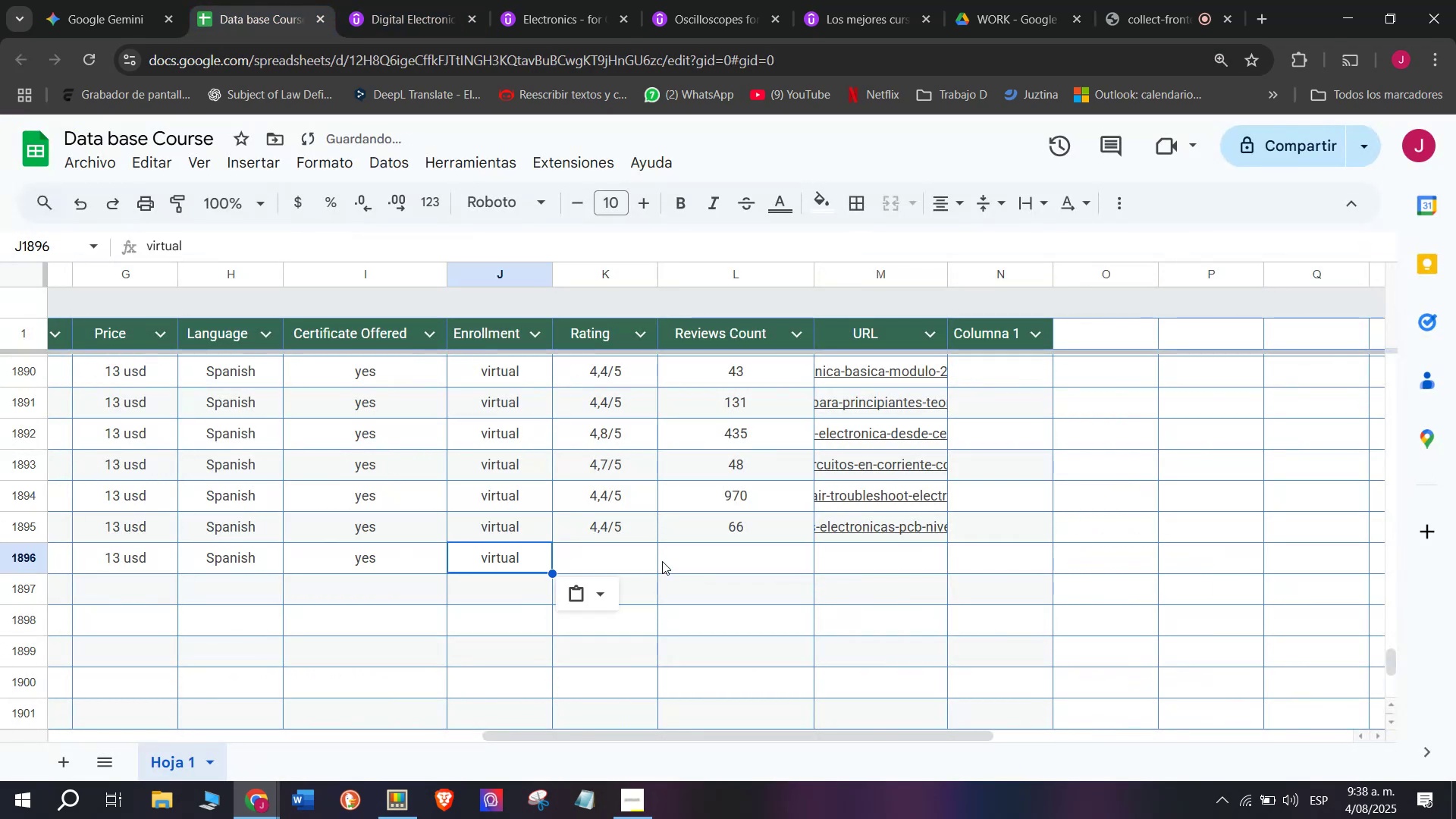 
triple_click([662, 561])
 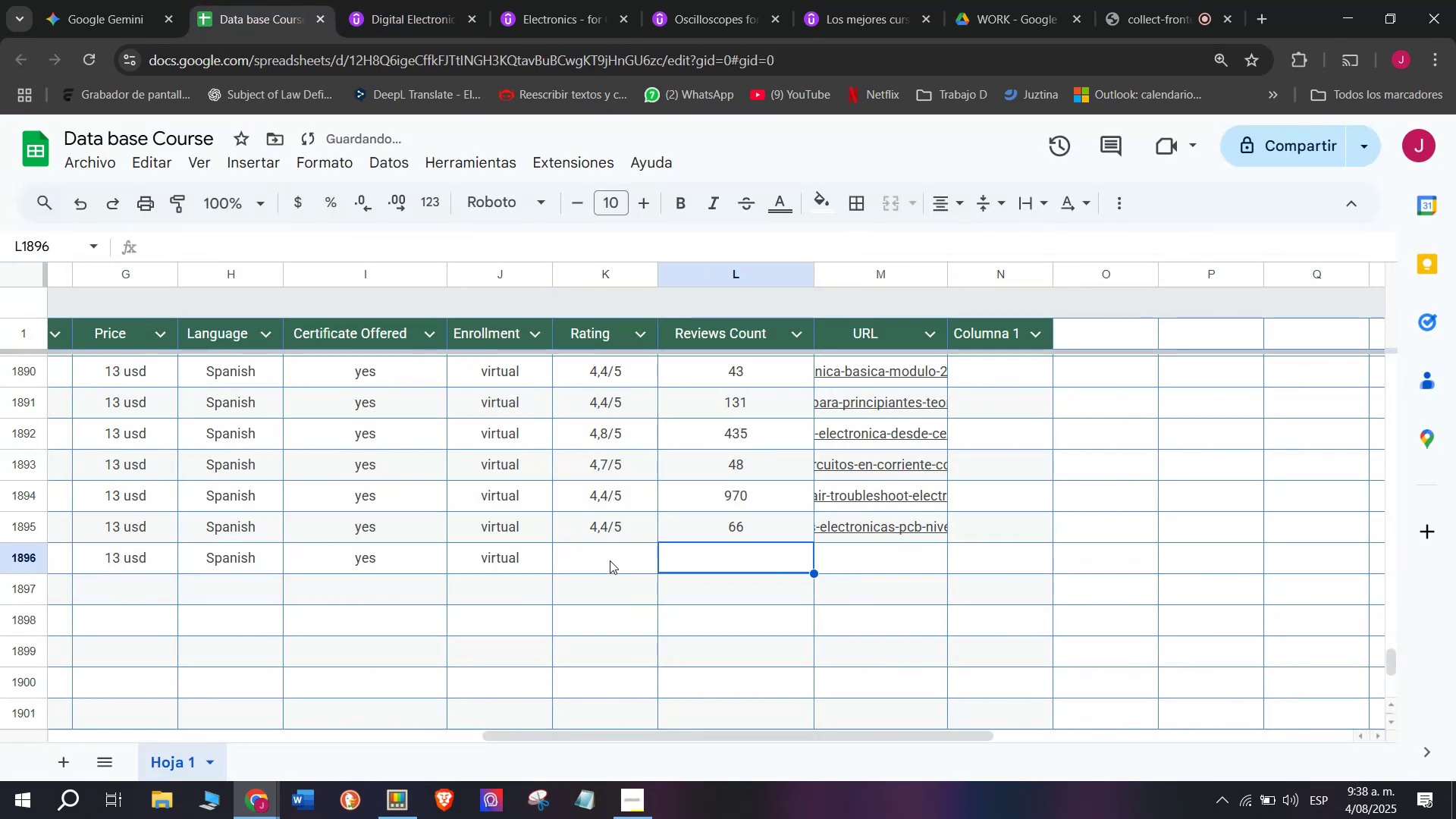 
left_click([610, 561])
 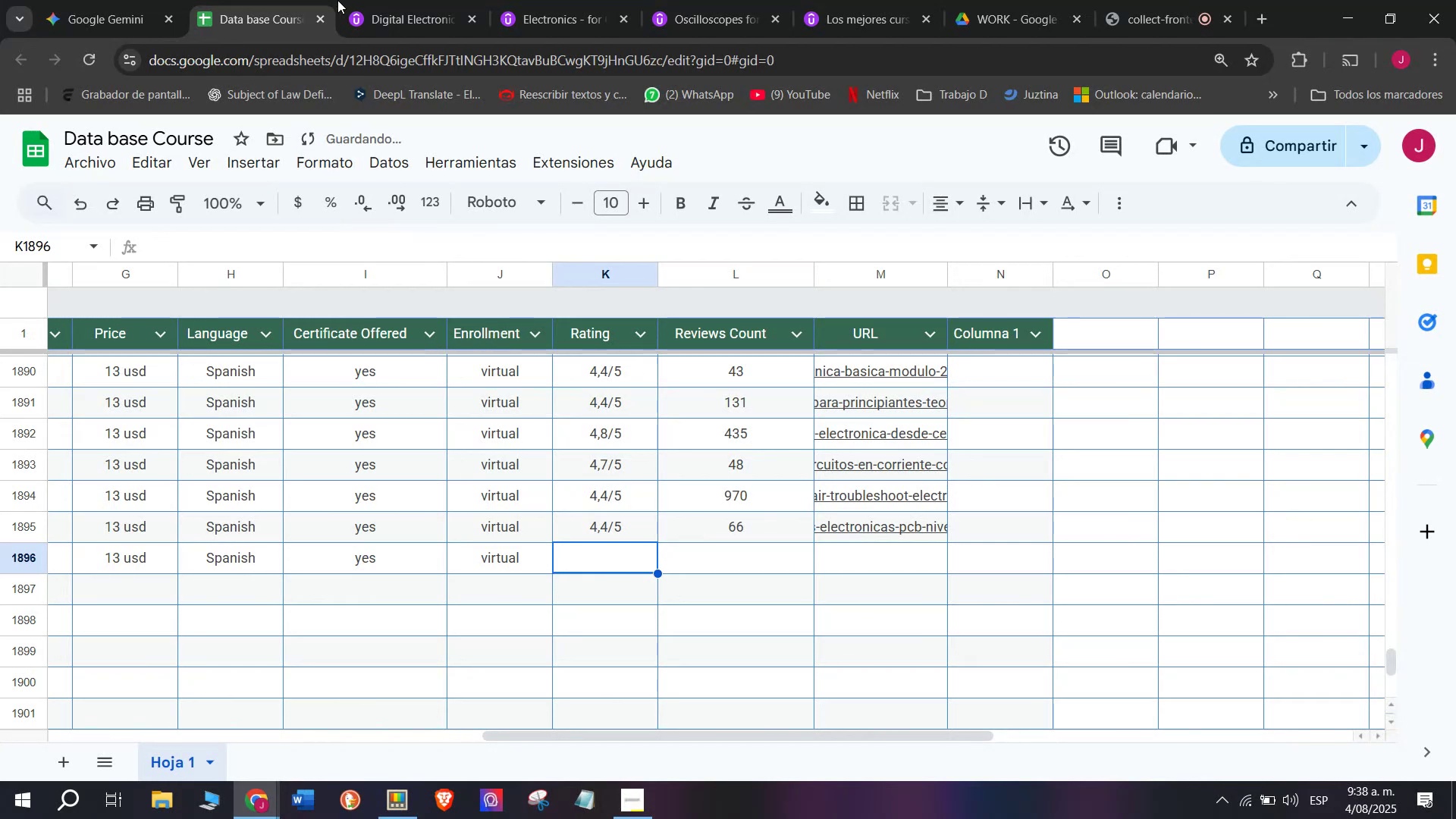 
double_click([357, 0])
 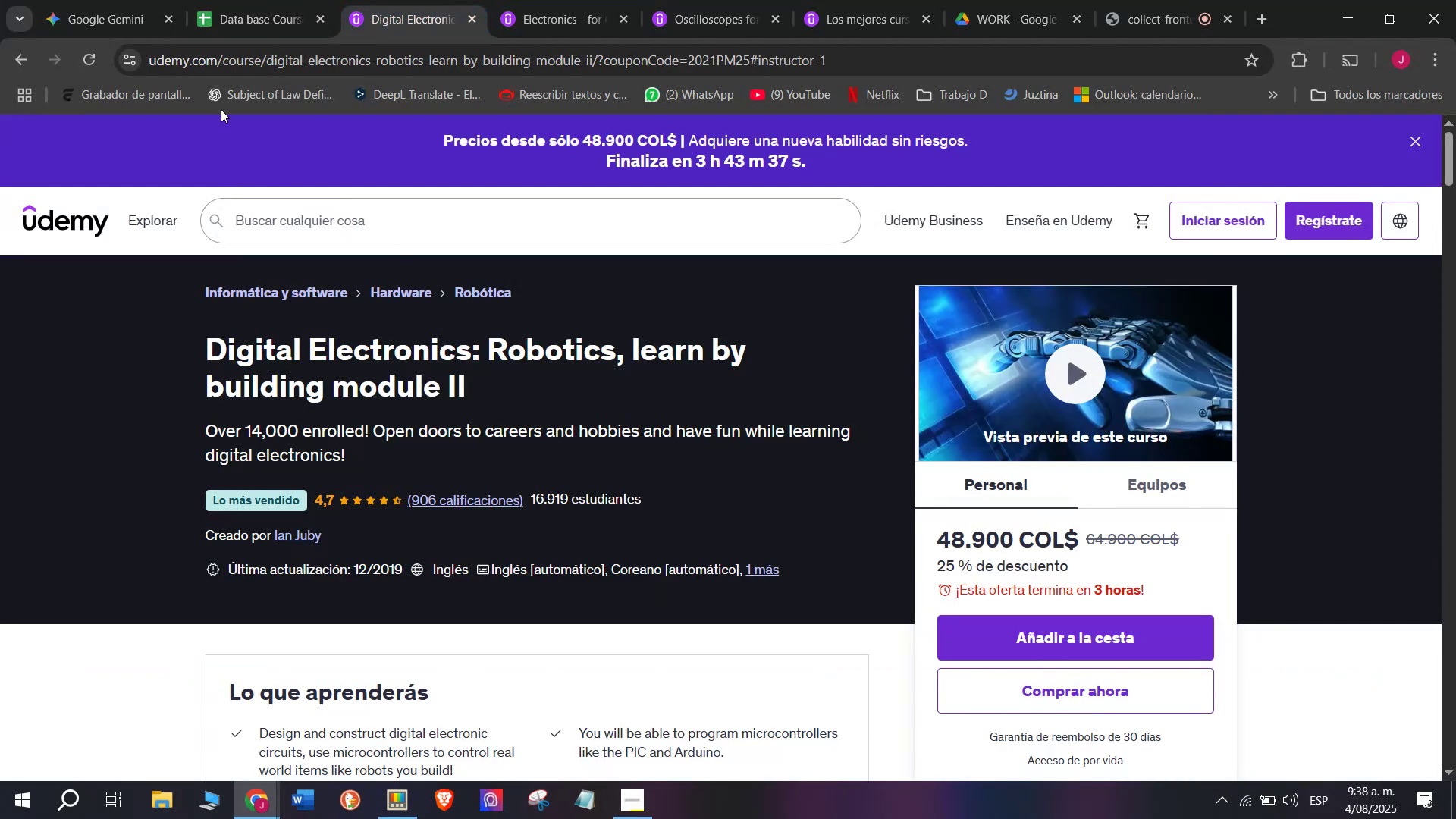 
left_click([229, 0])
 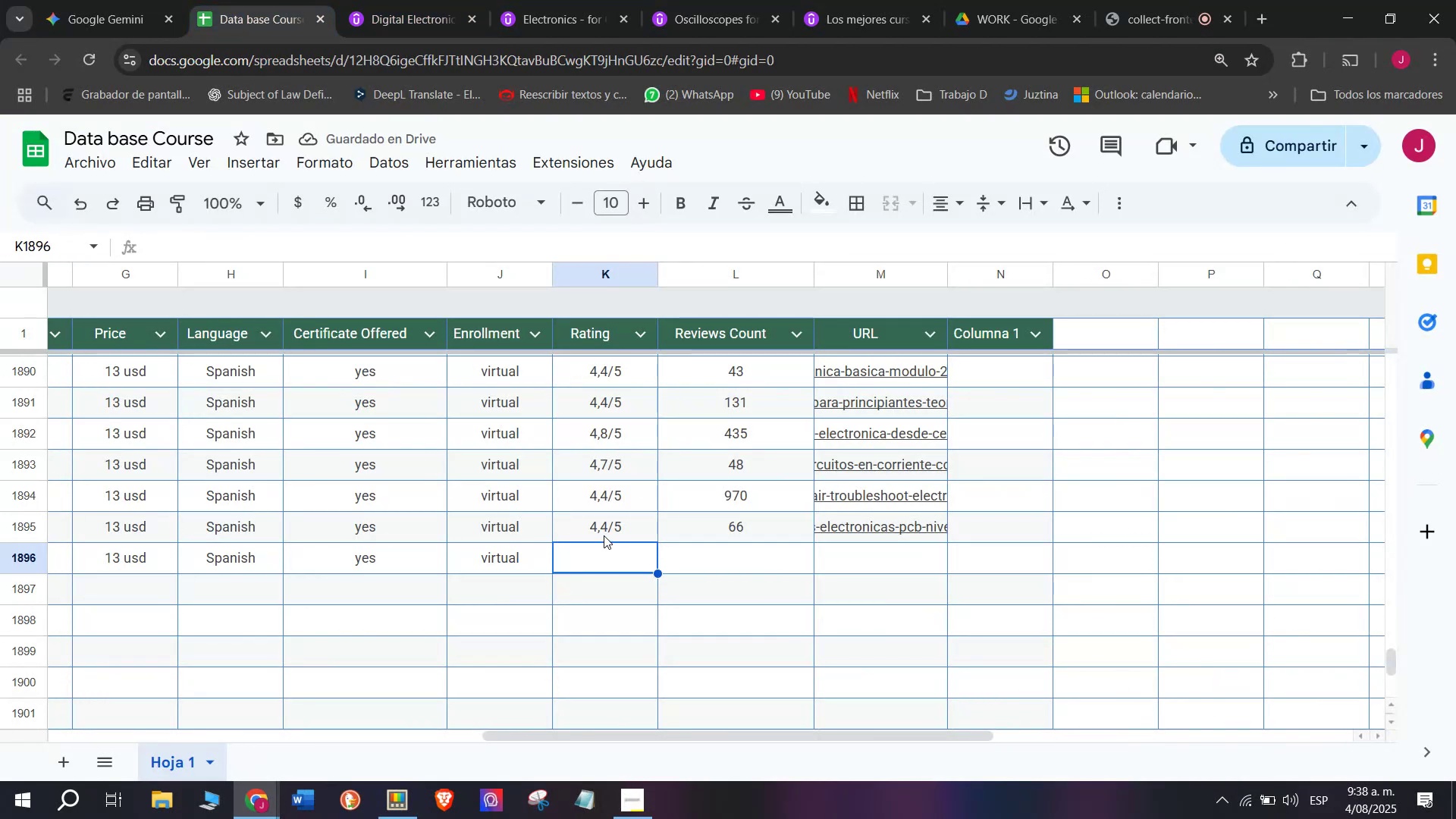 
left_click([604, 533])
 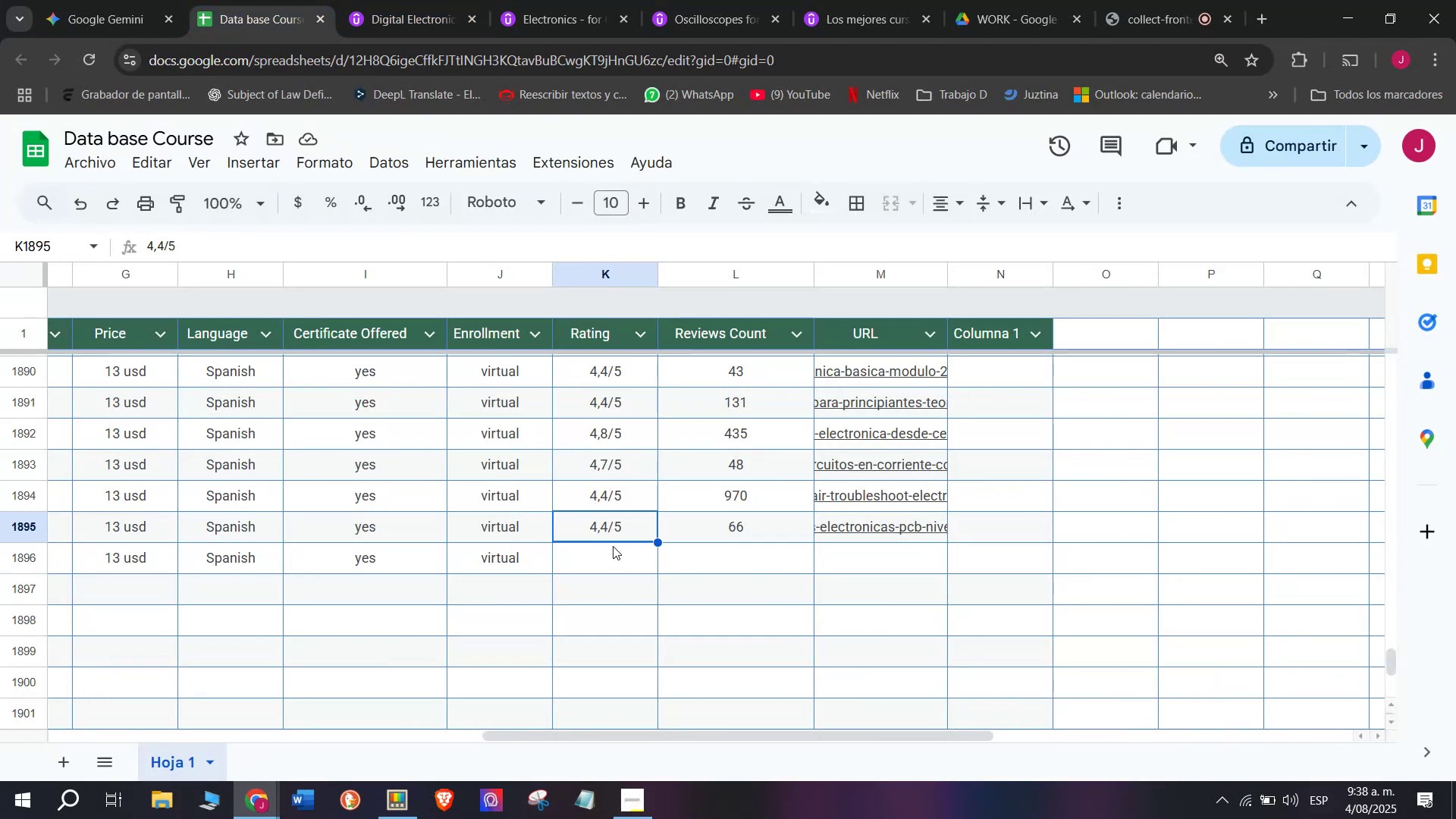 
left_click([622, 572])
 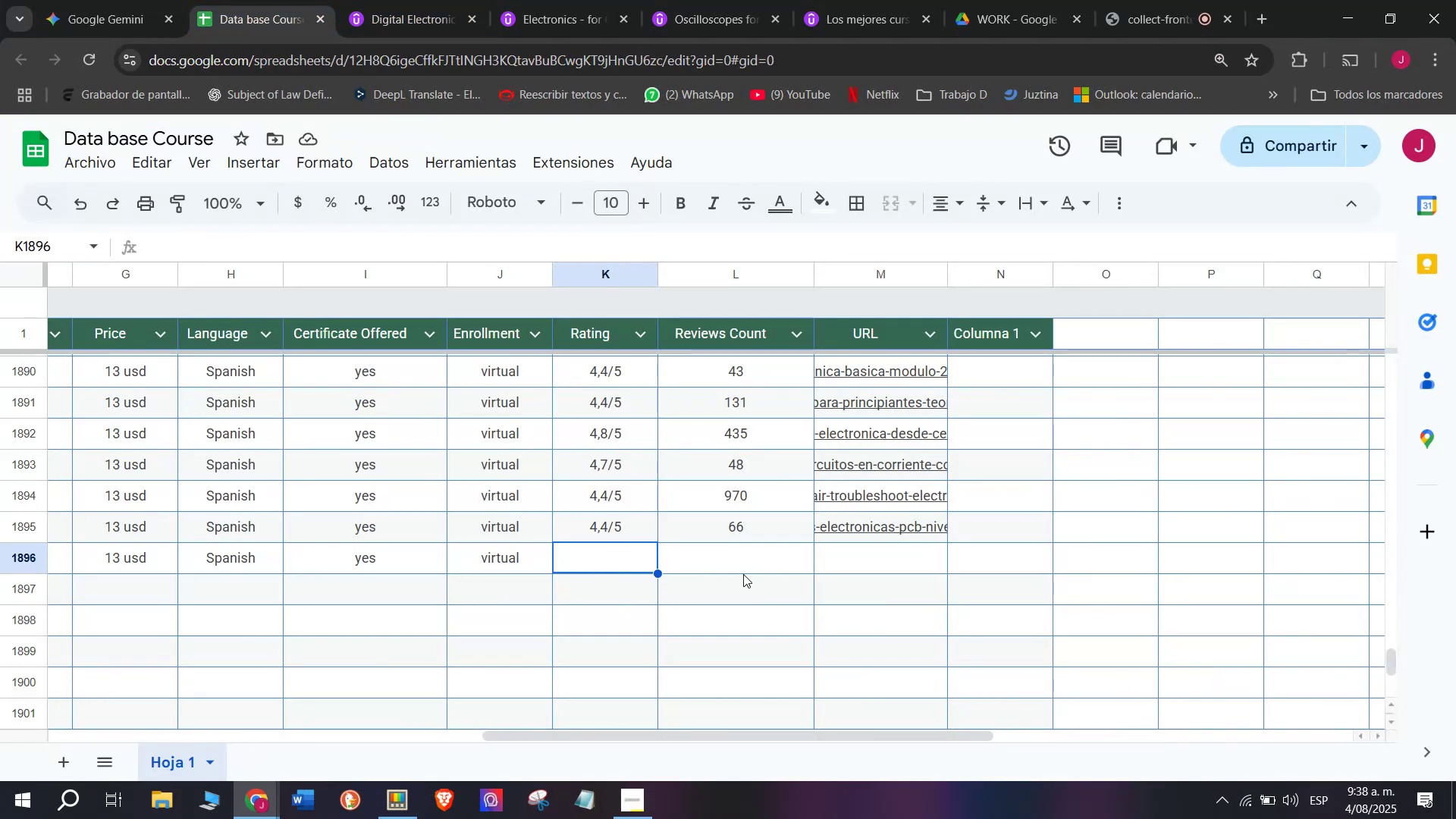 
left_click([743, 574])
 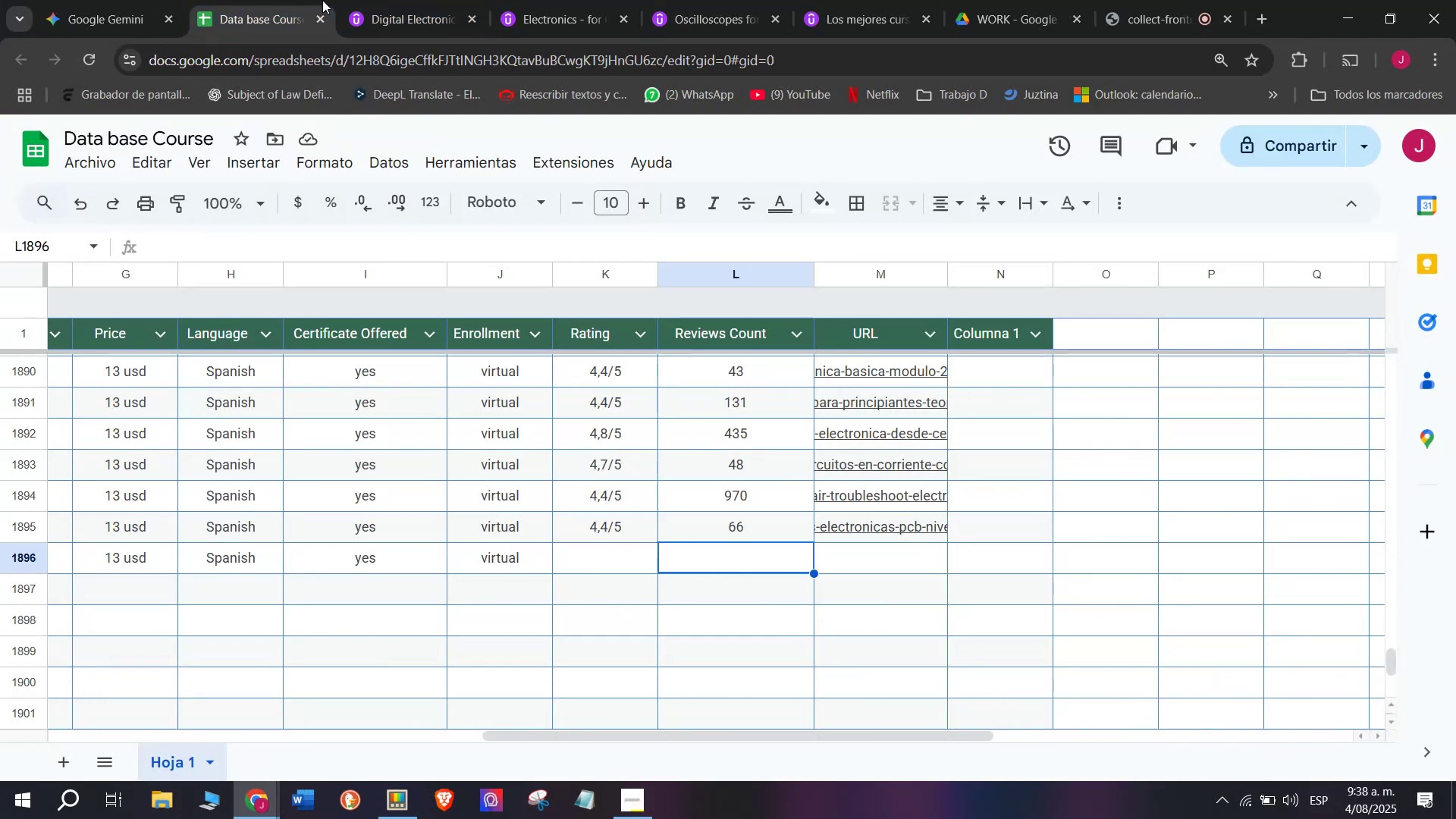 
left_click([369, 0])
 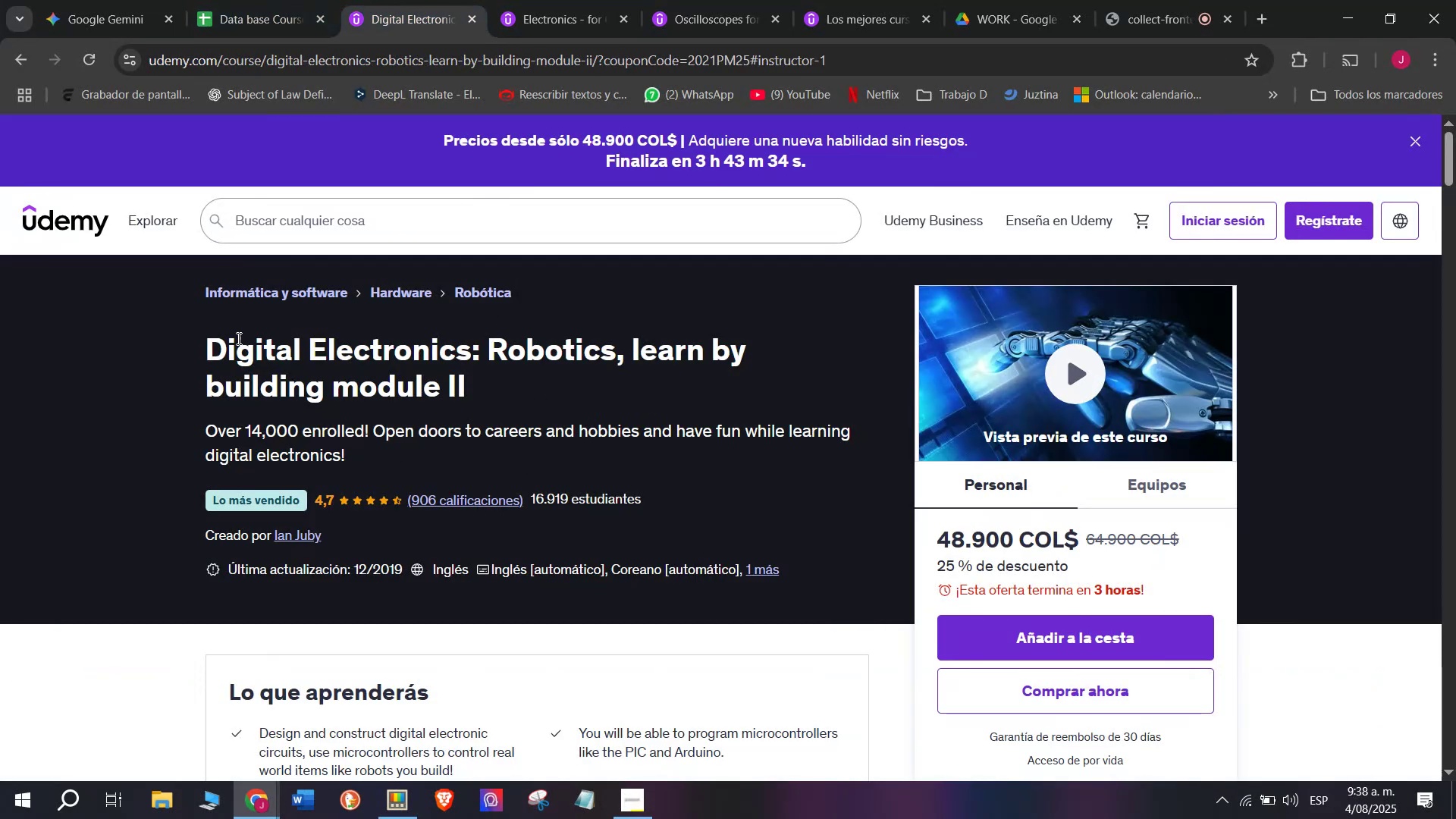 
left_click_drag(start_coordinate=[202, 345], to_coordinate=[477, 389])
 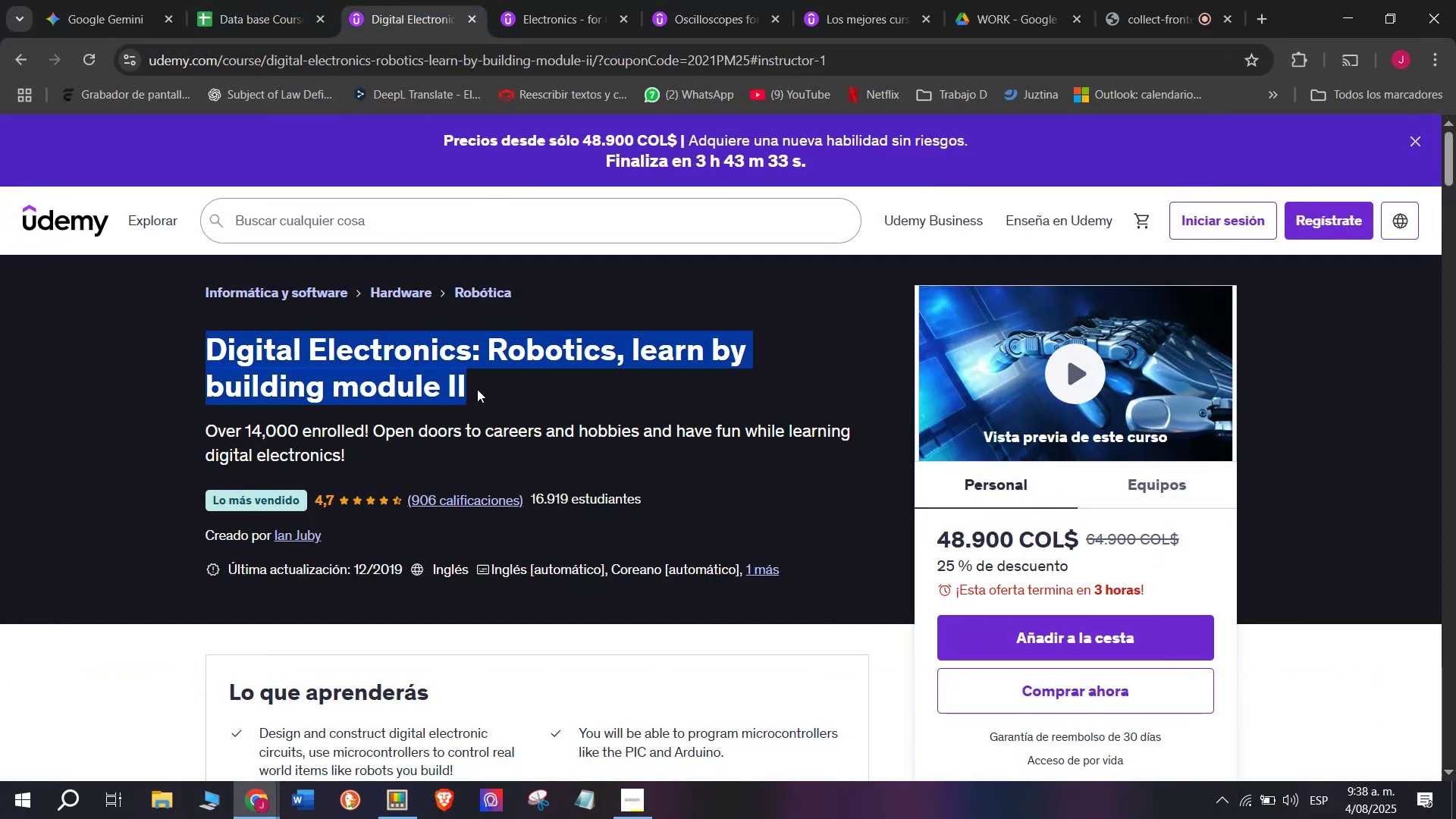 
key(Break)
 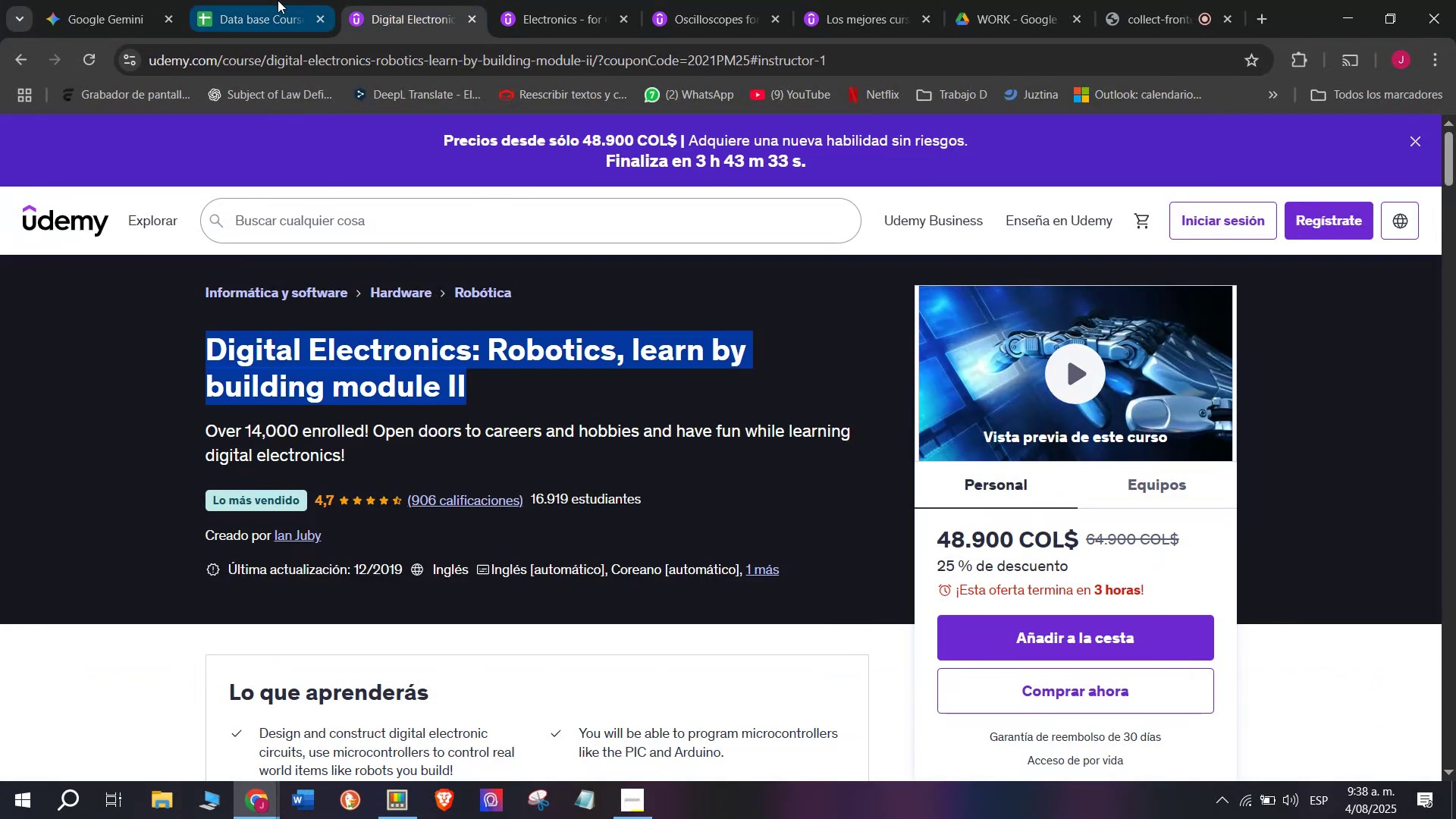 
key(Control+ControlLeft)
 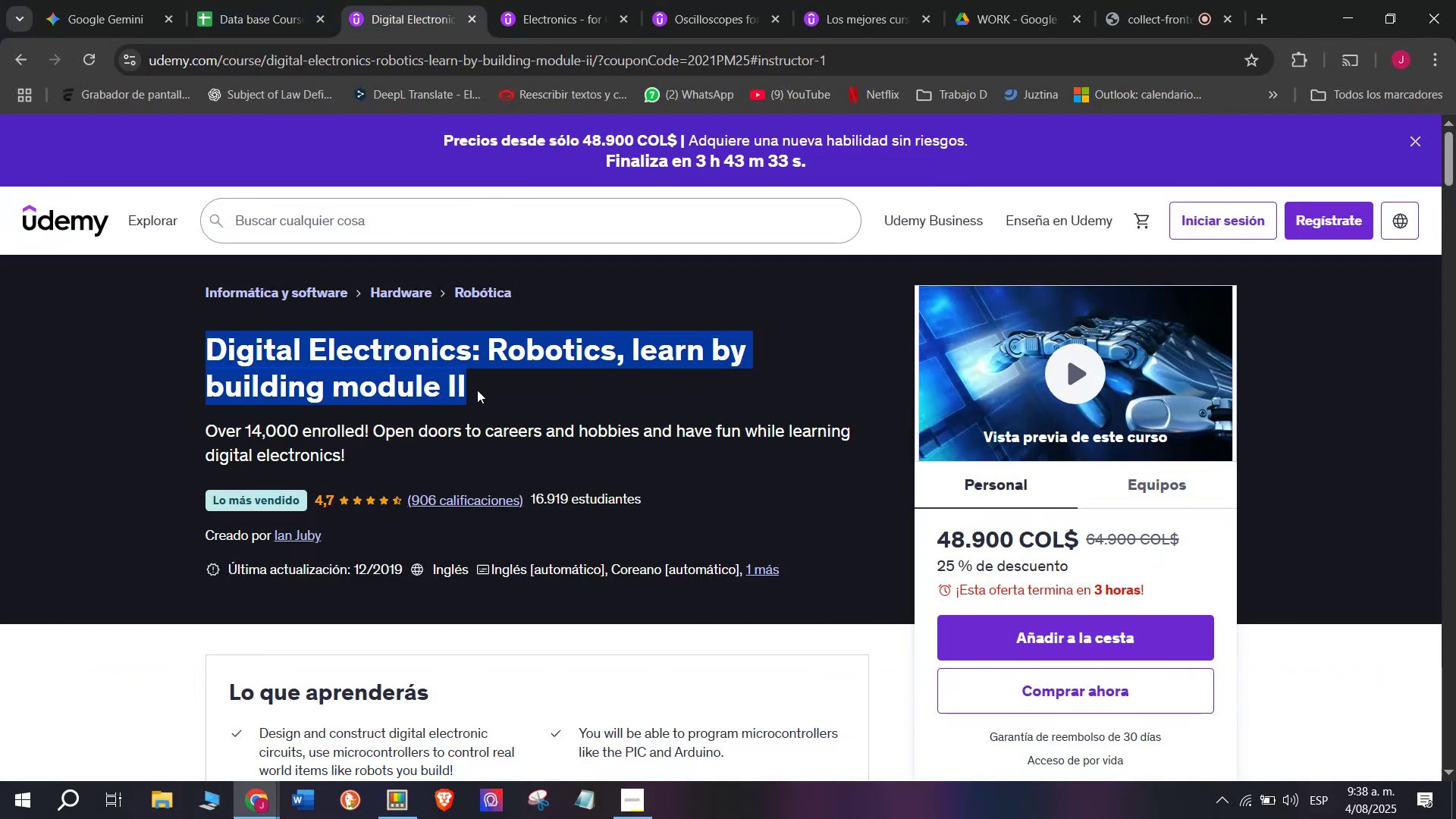 
key(Control+C)
 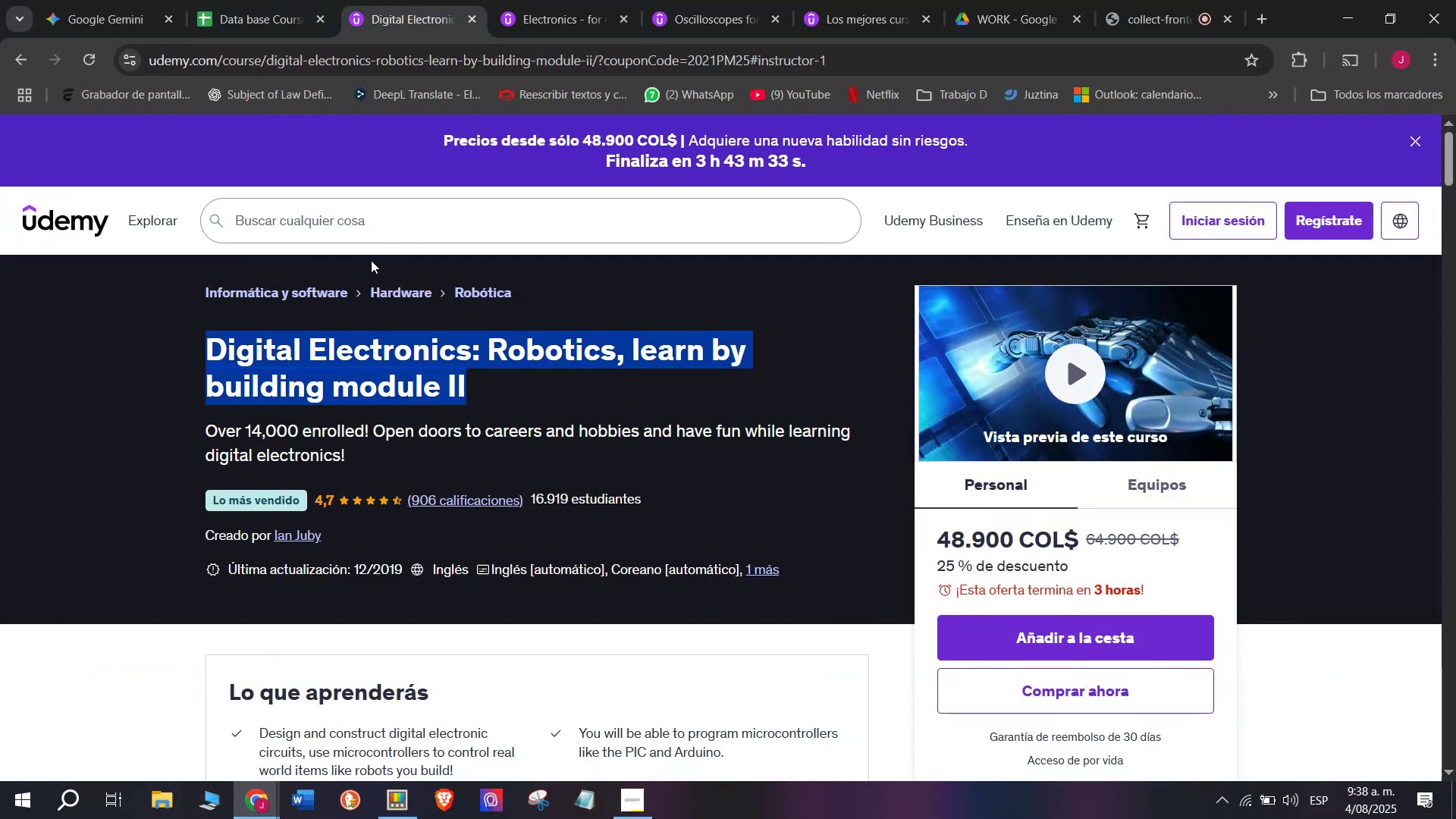 
key(Break)
 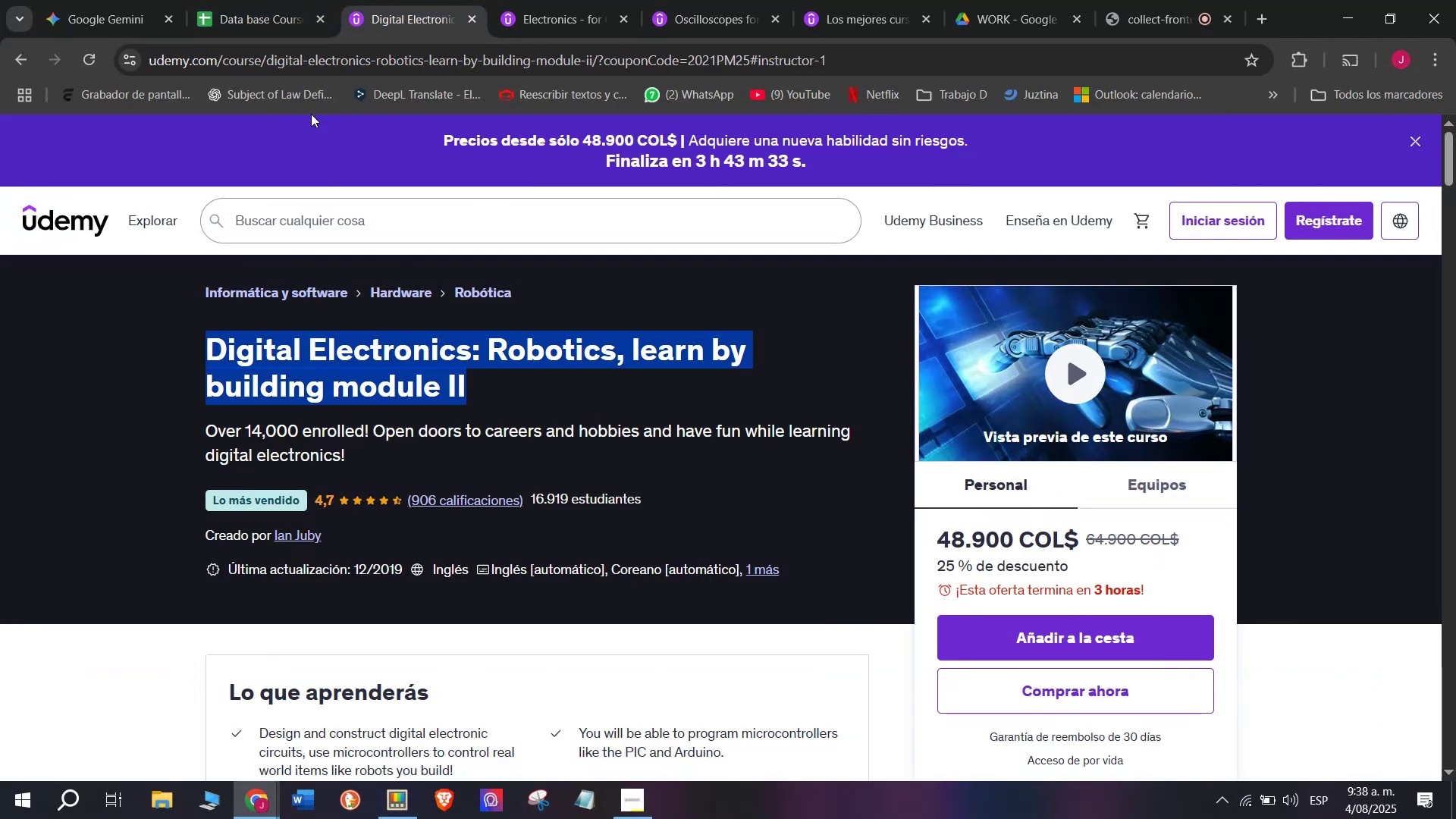 
key(Control+ControlLeft)
 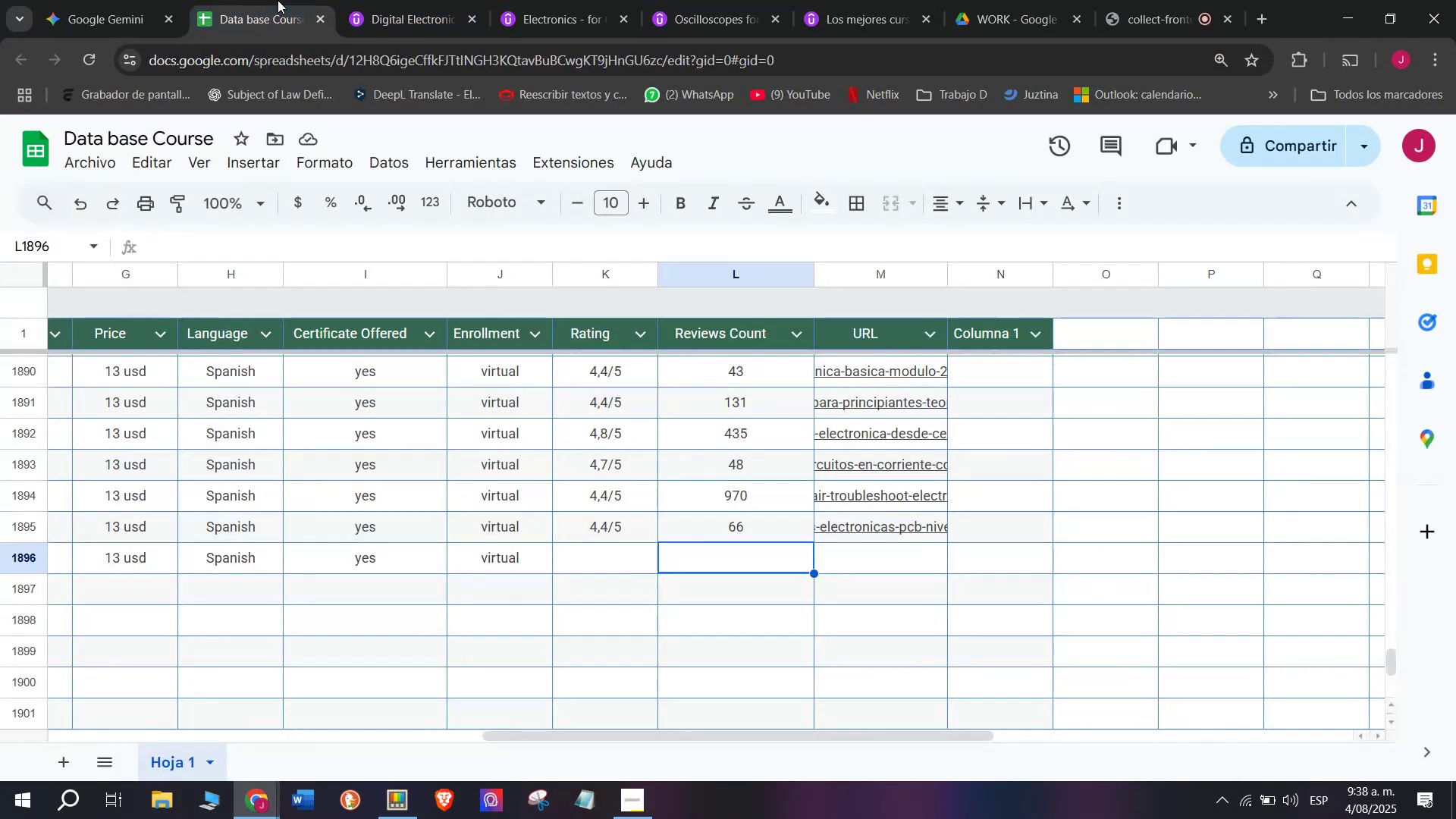 
key(Control+C)
 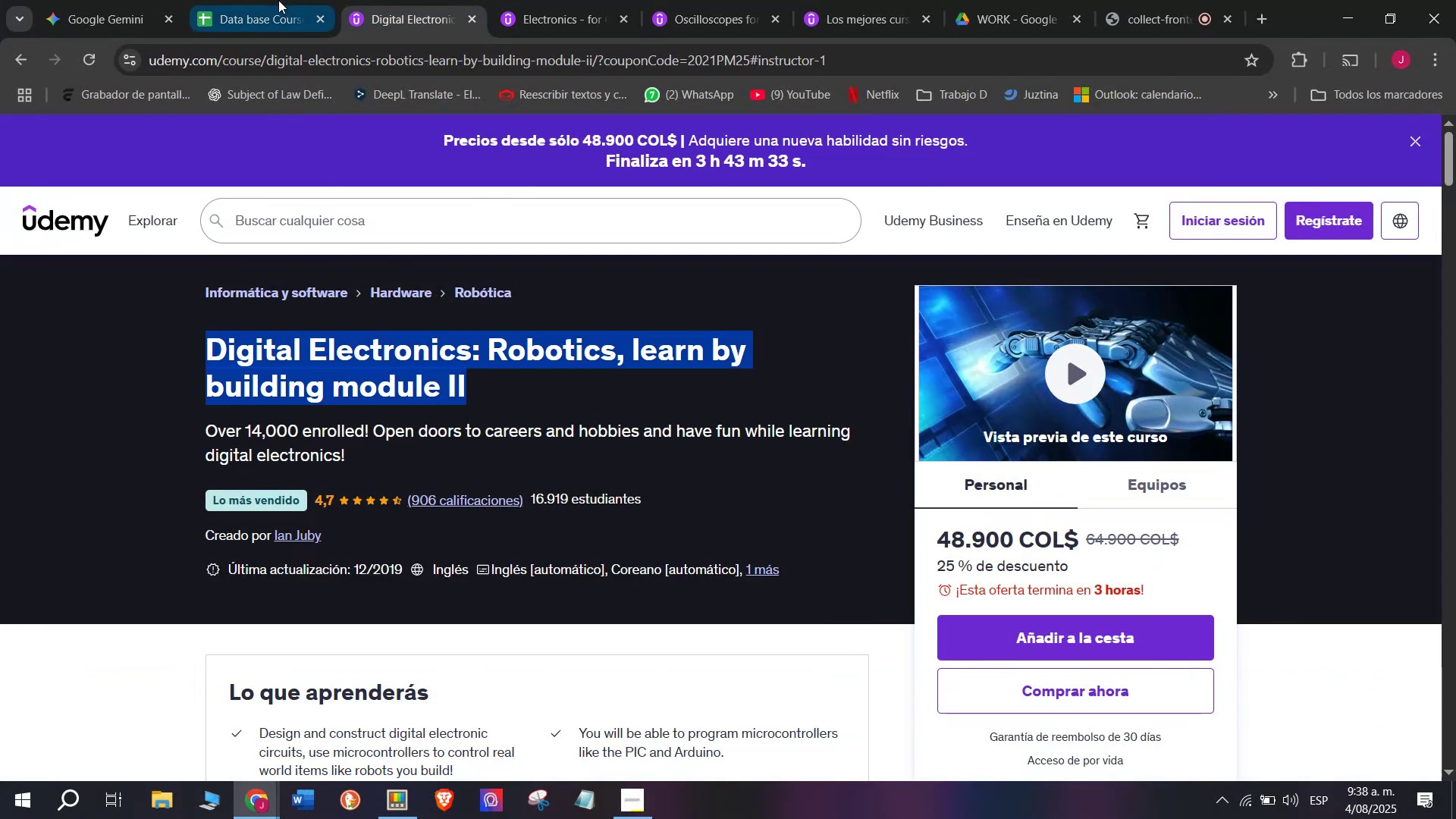 
left_click([278, 0])
 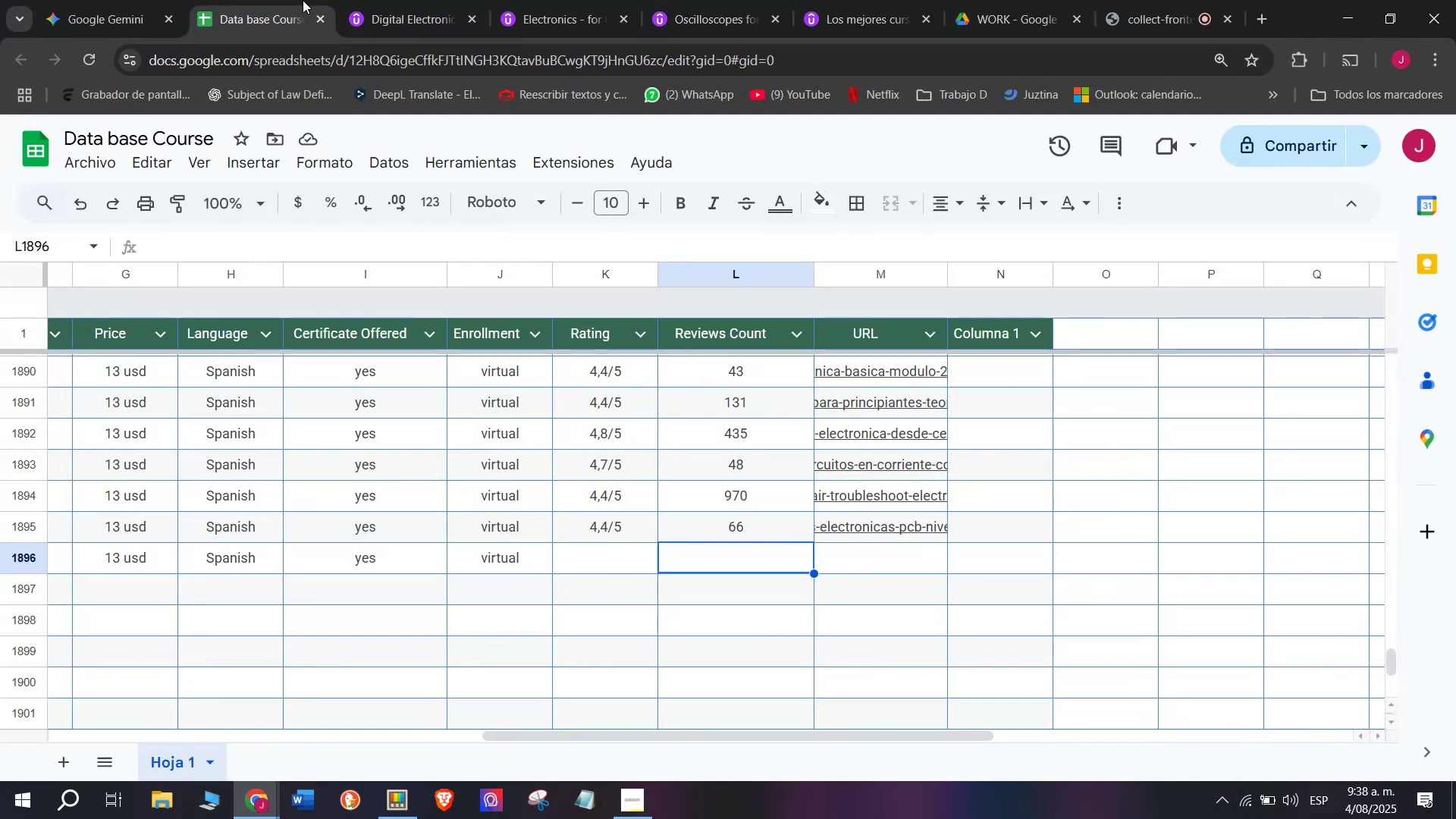 
left_click([397, 0])
 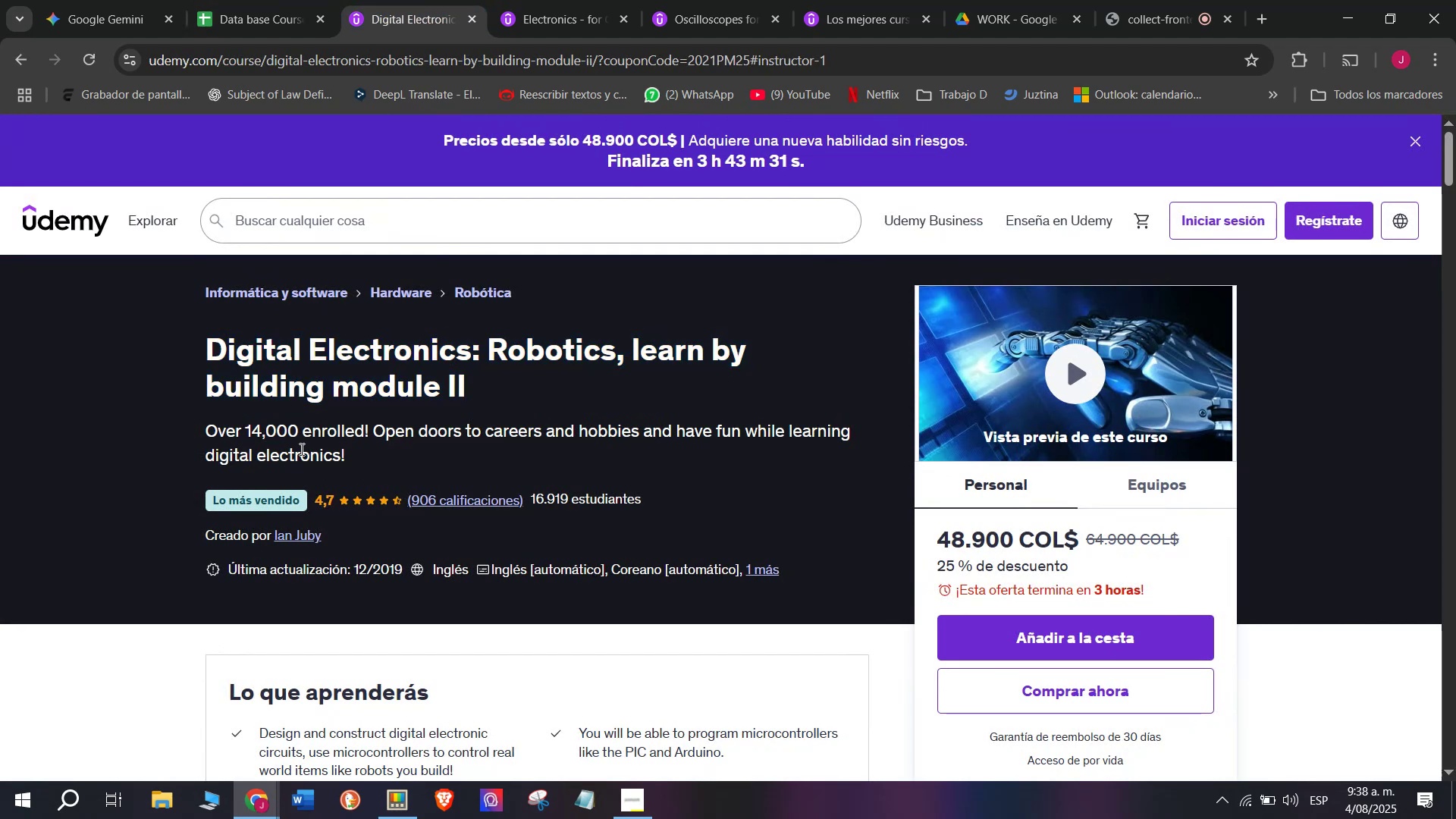 
left_click([221, 0])
 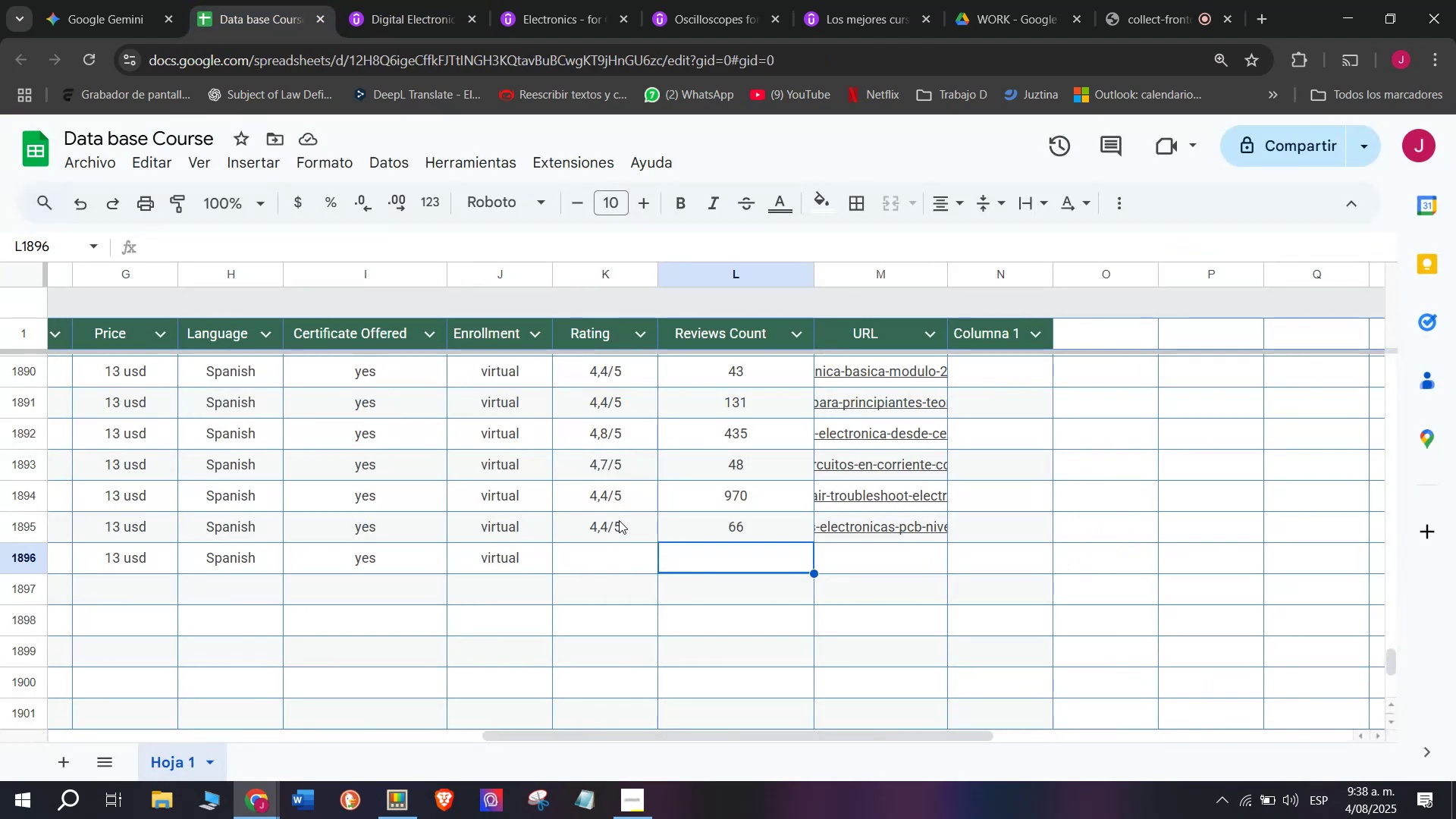 
key(Break)
 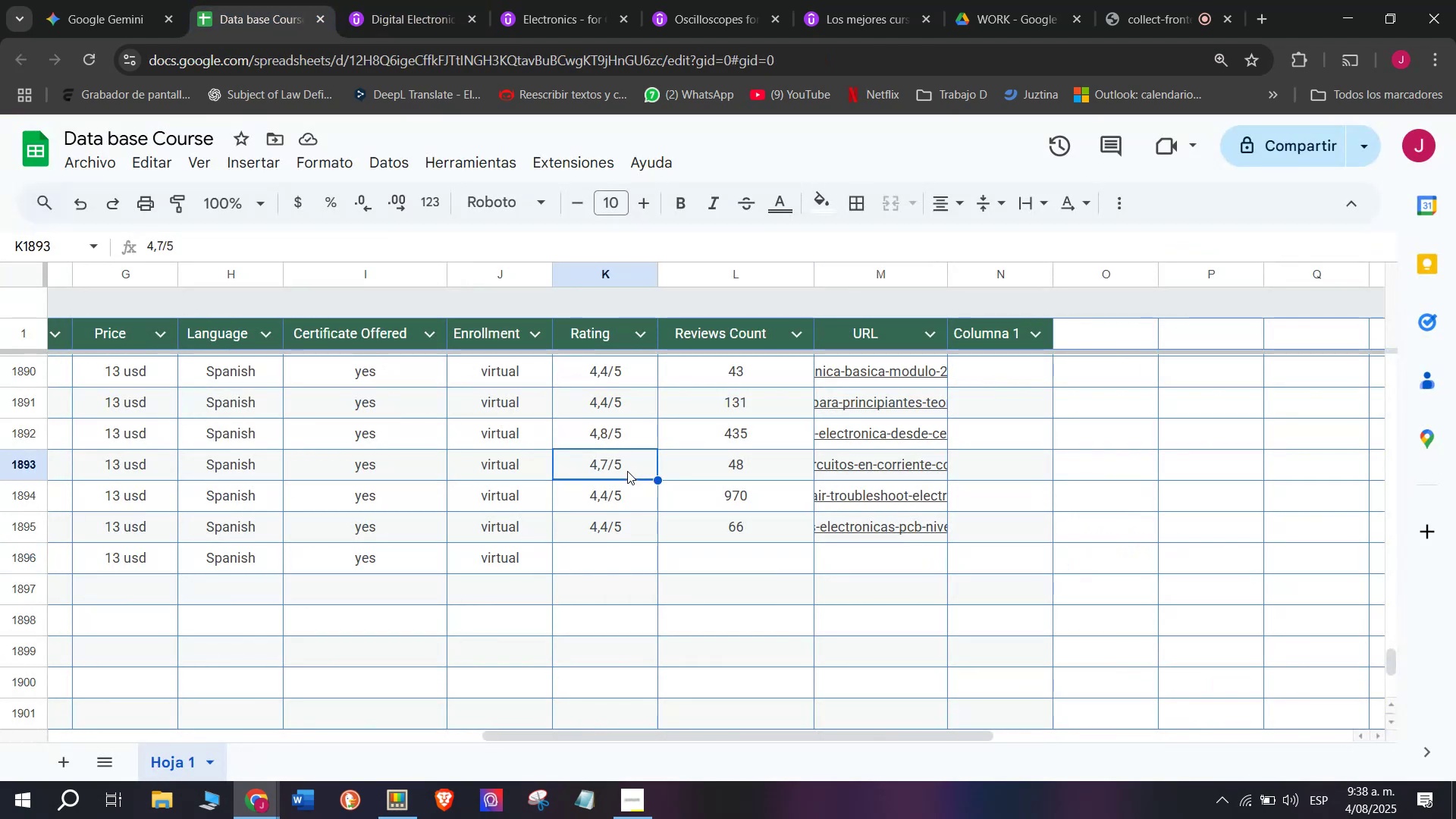 
key(Control+ControlLeft)
 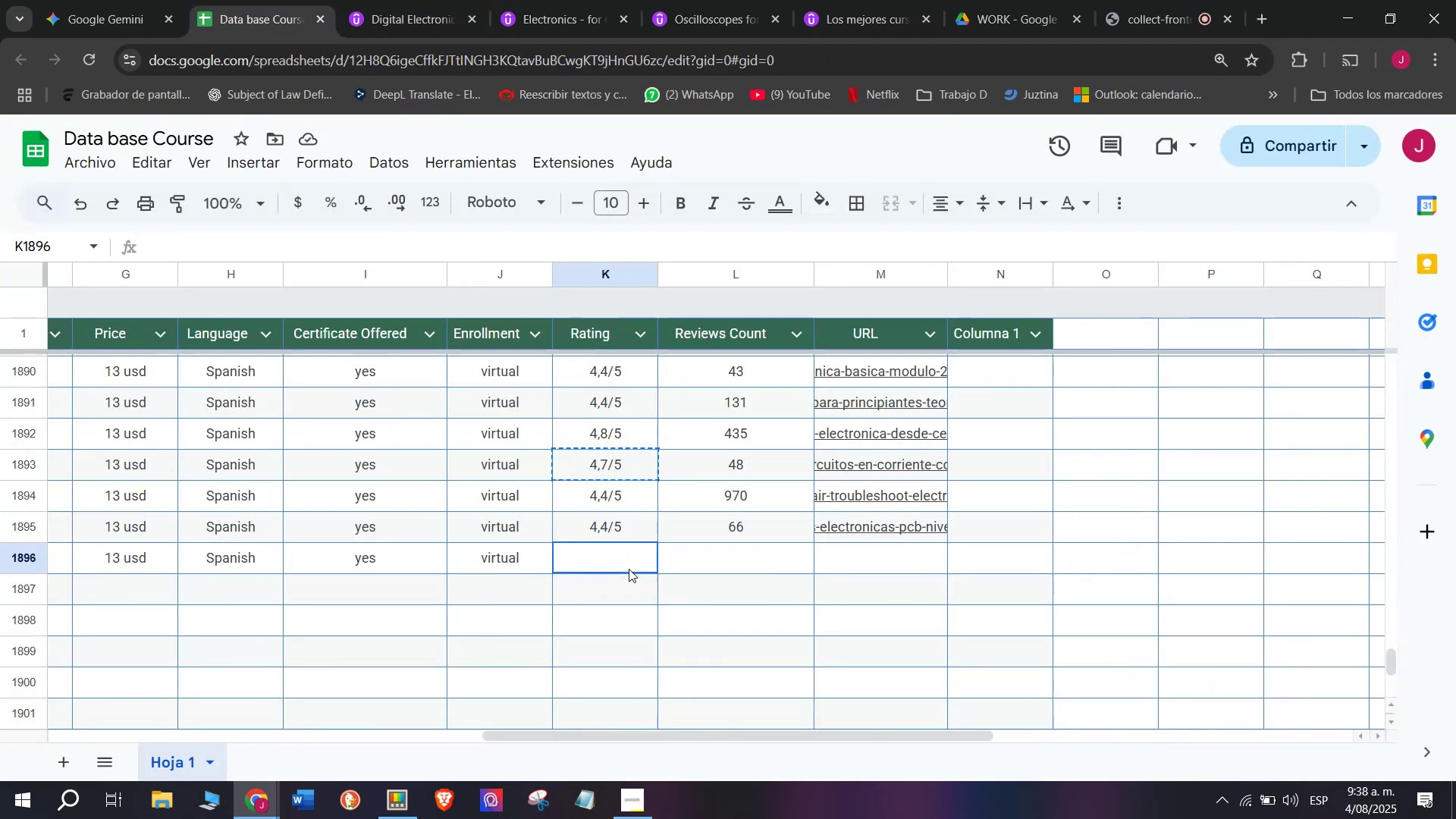 
key(Control+C)
 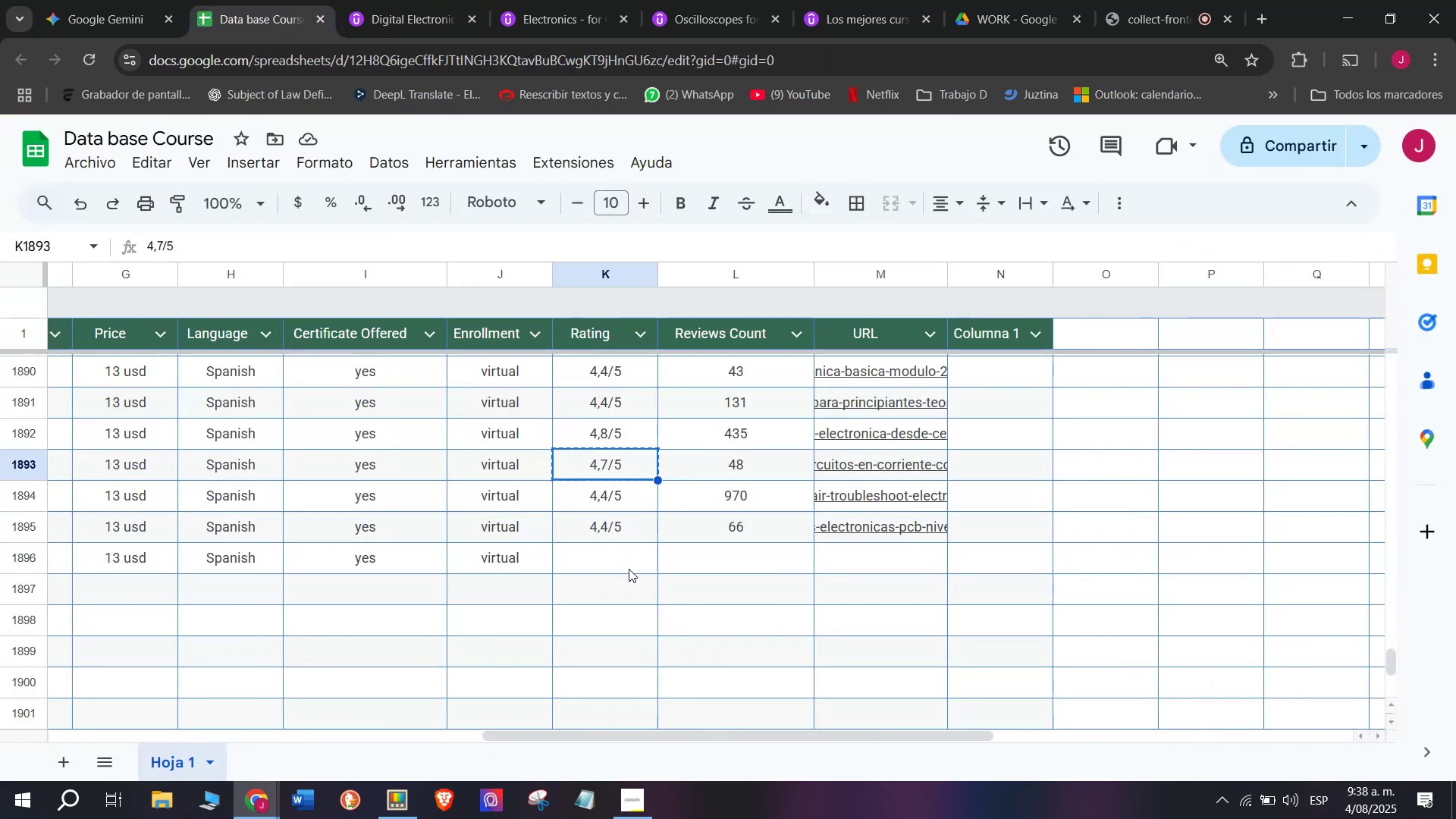 
left_click([629, 569])
 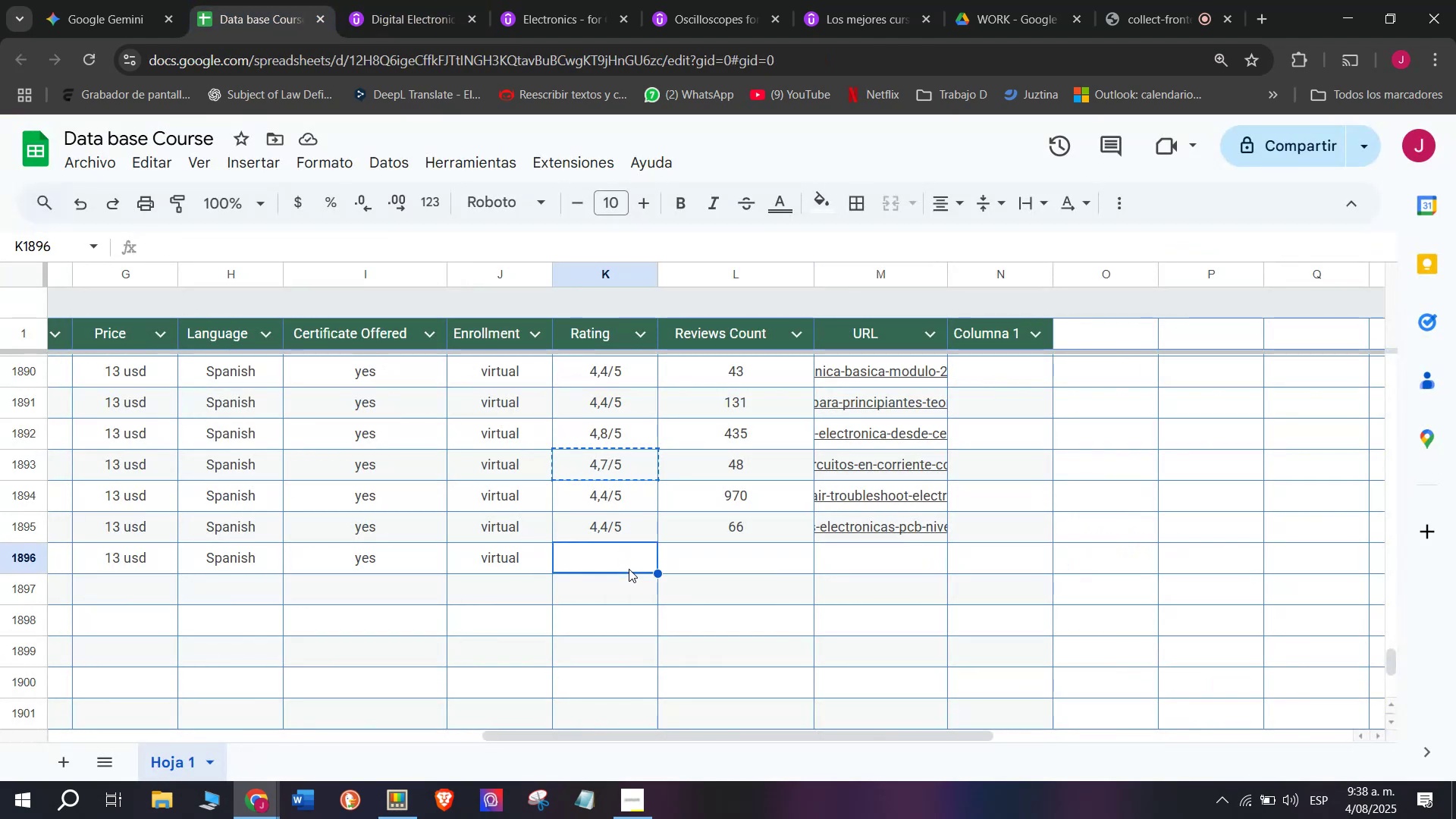 
key(Z)
 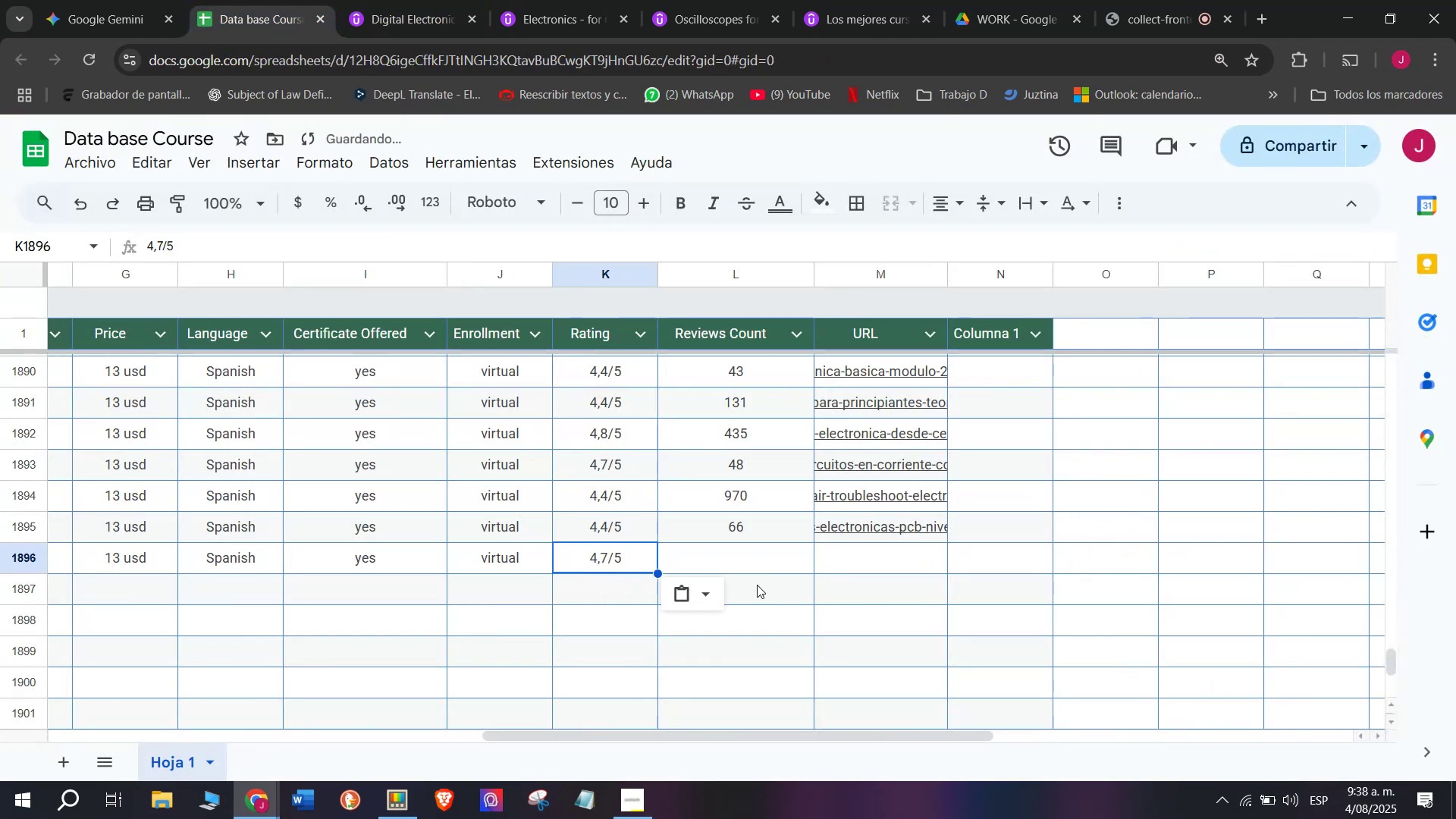 
key(Control+ControlLeft)
 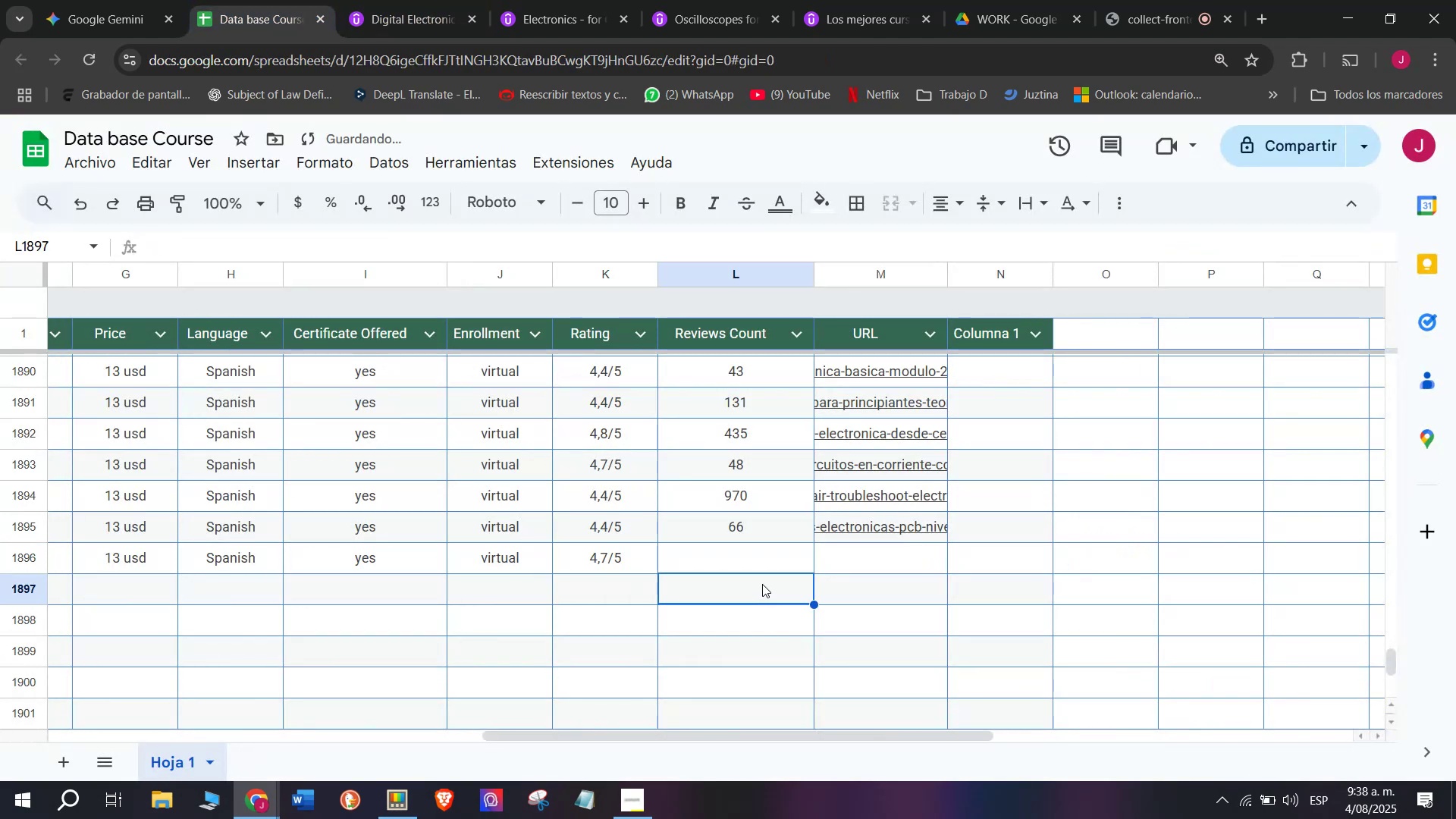 
key(Control+V)
 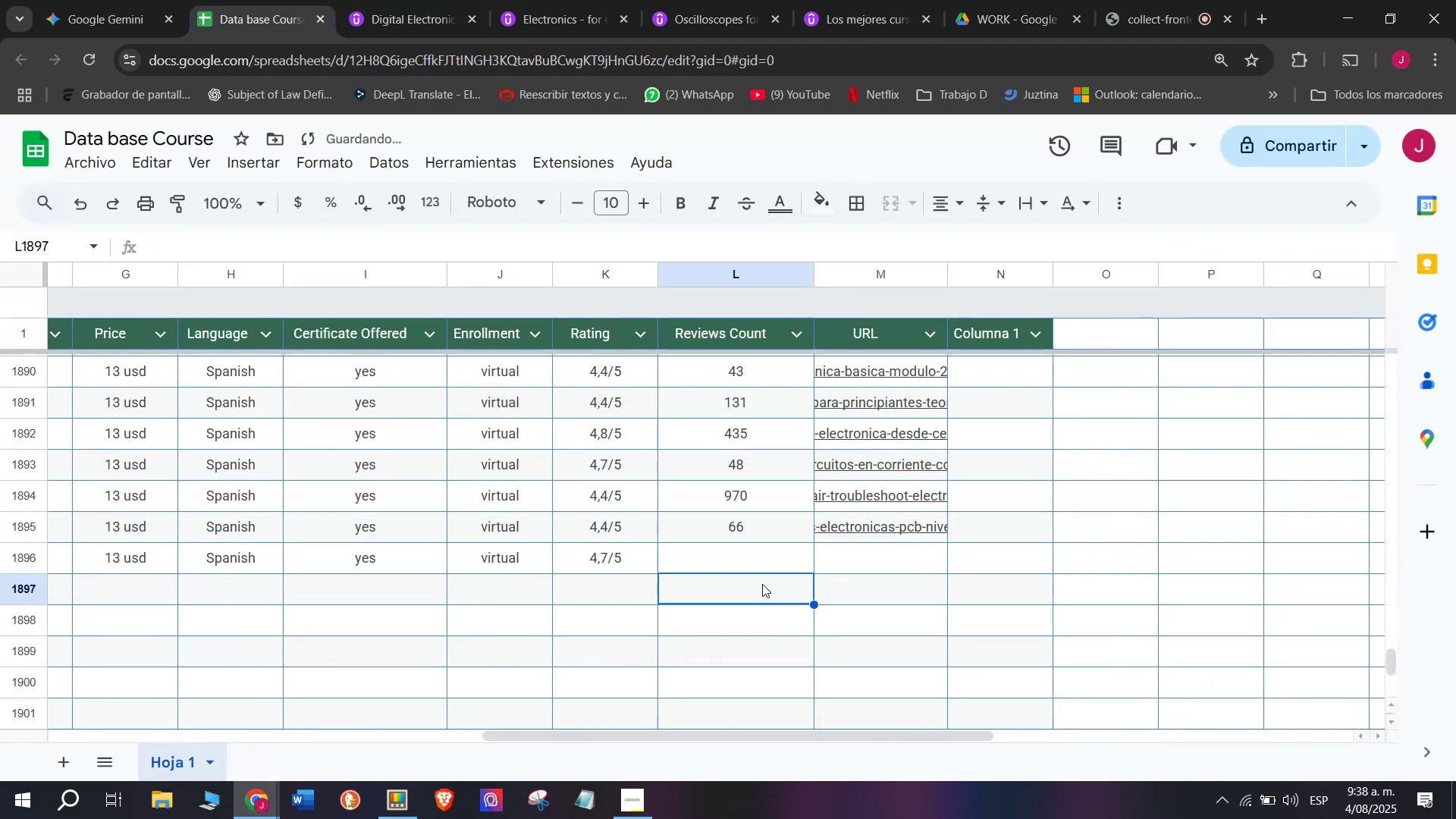 
double_click([757, 585])
 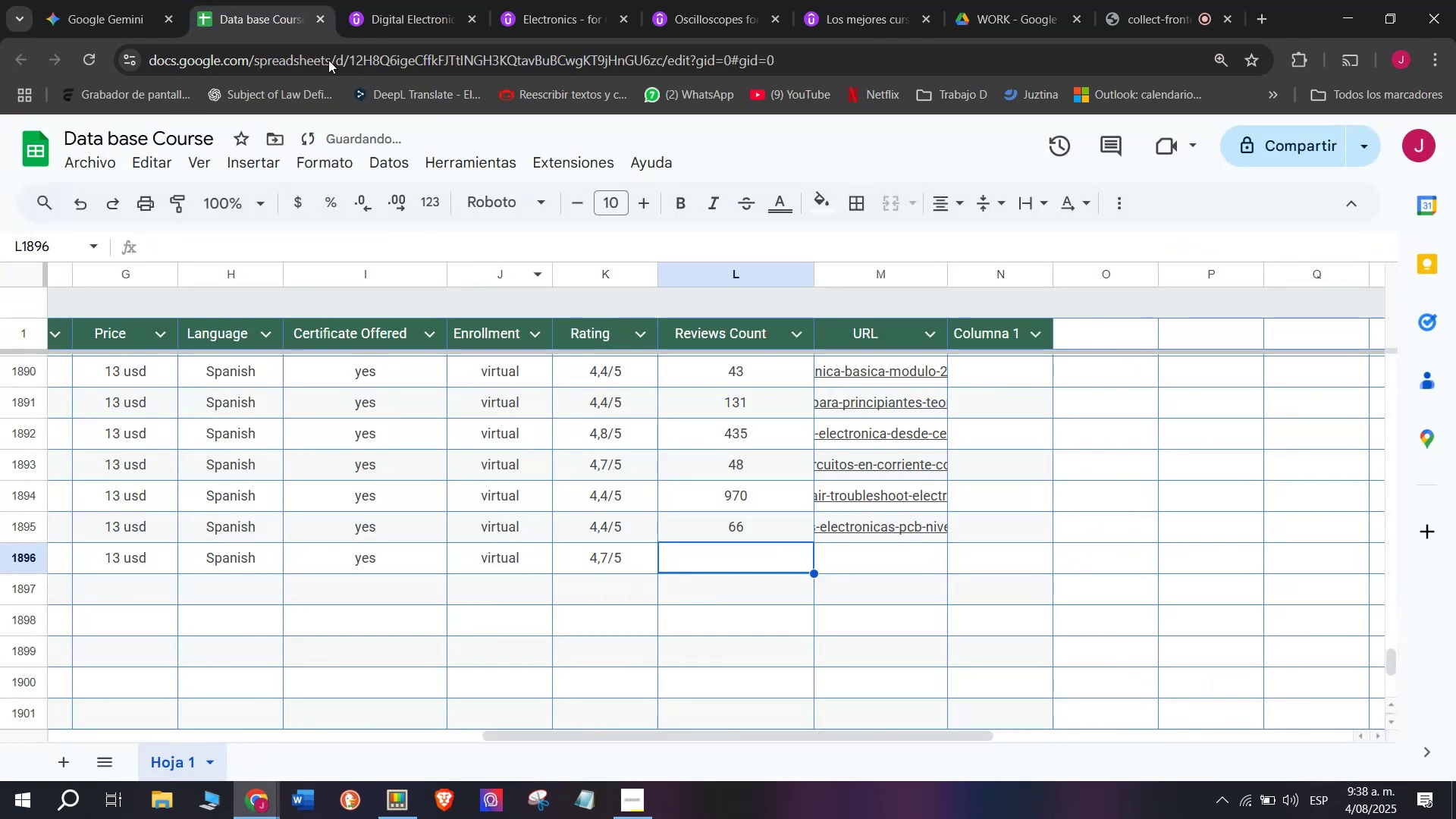 
left_click([361, 0])
 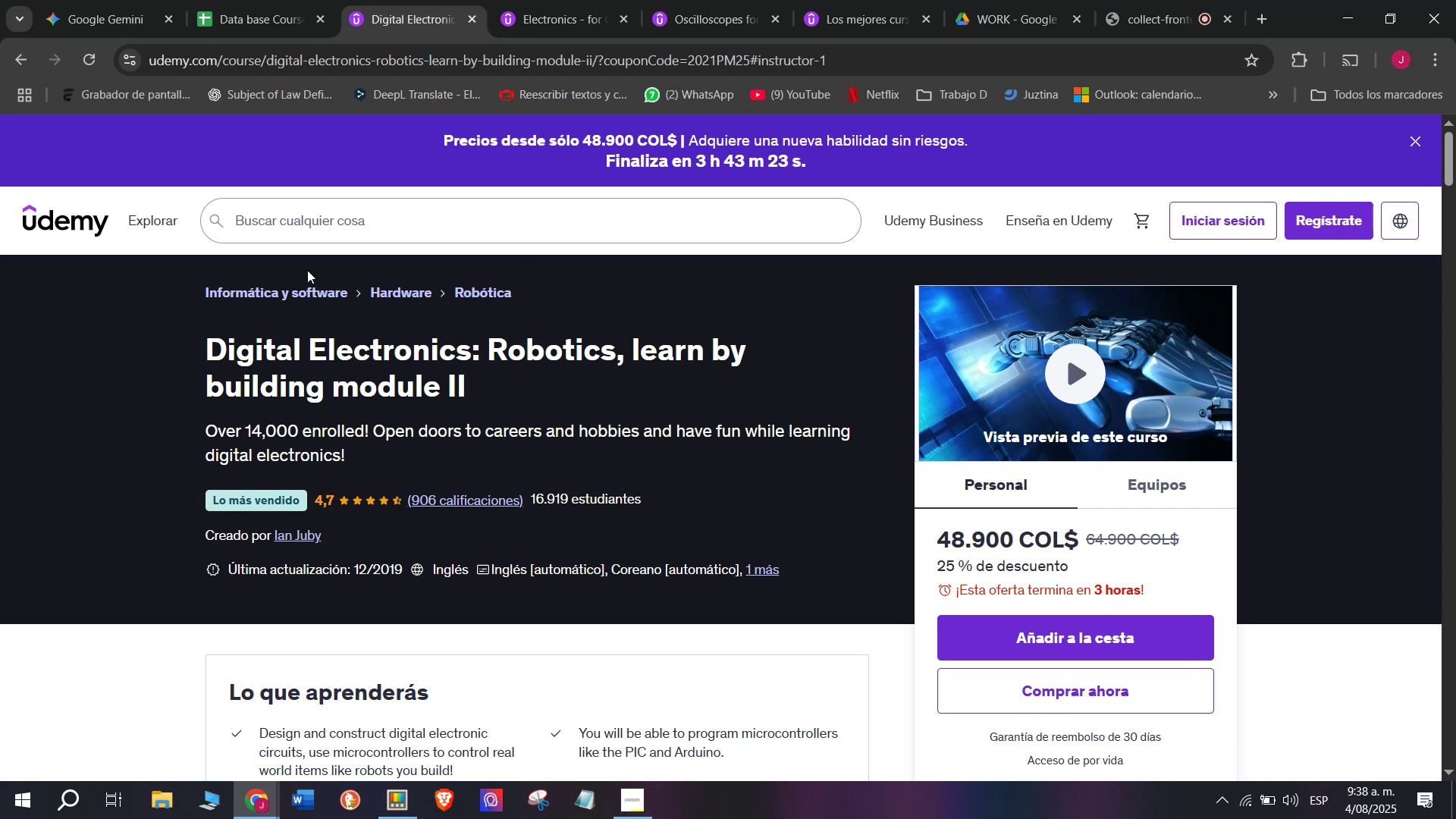 
wait(10.85)
 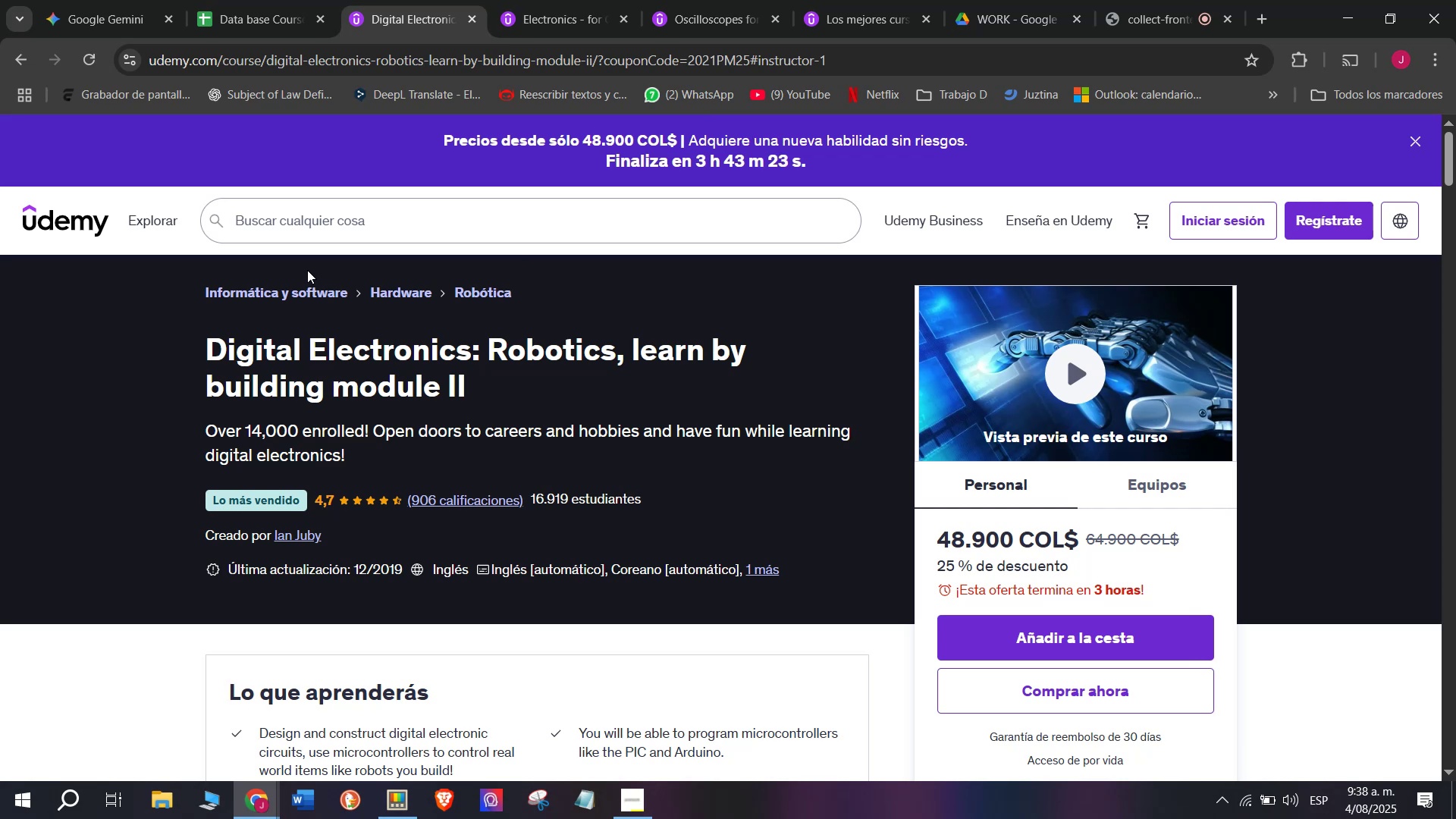 
left_click([234, 0])
 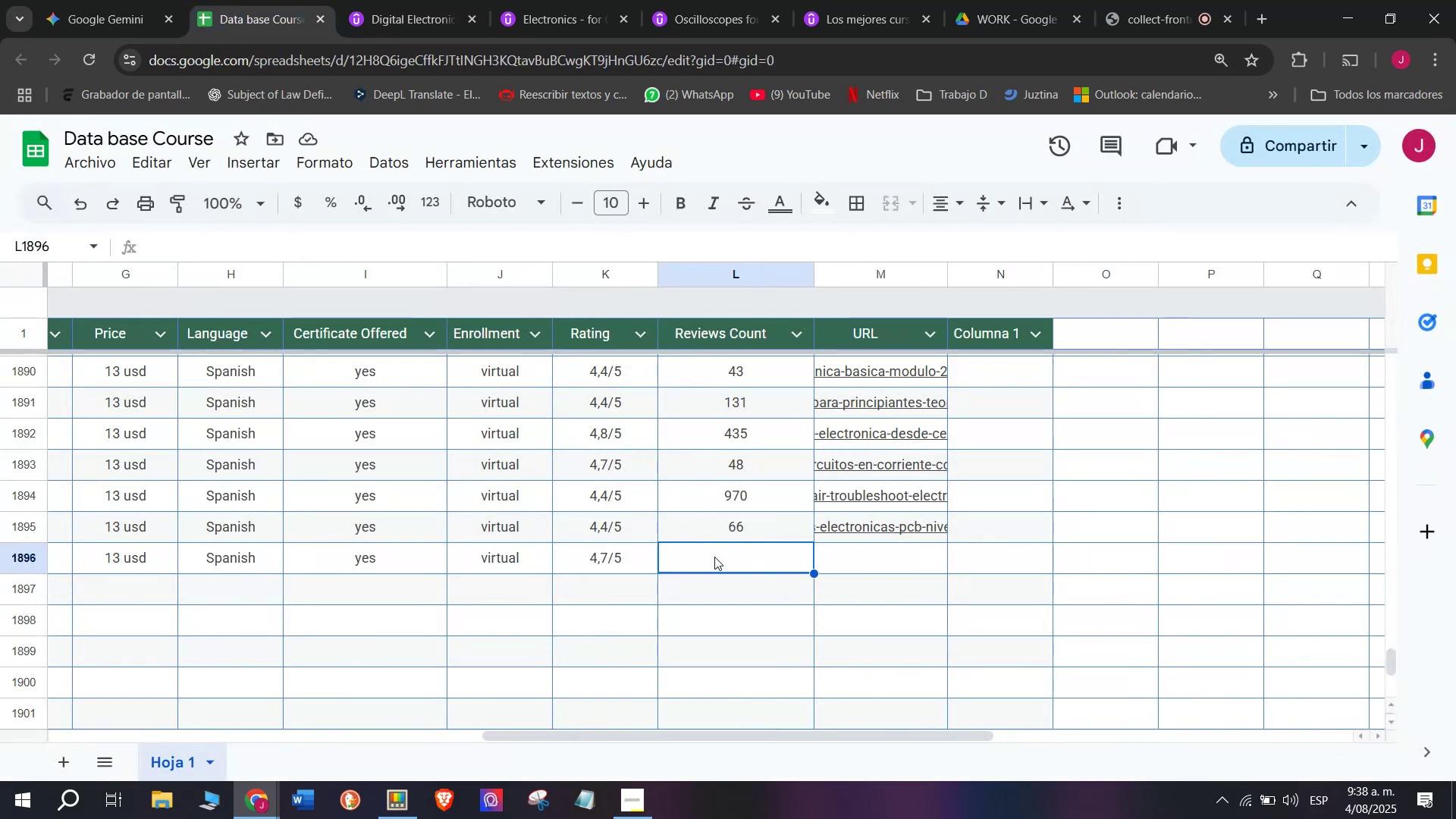 
left_click([416, 0])
 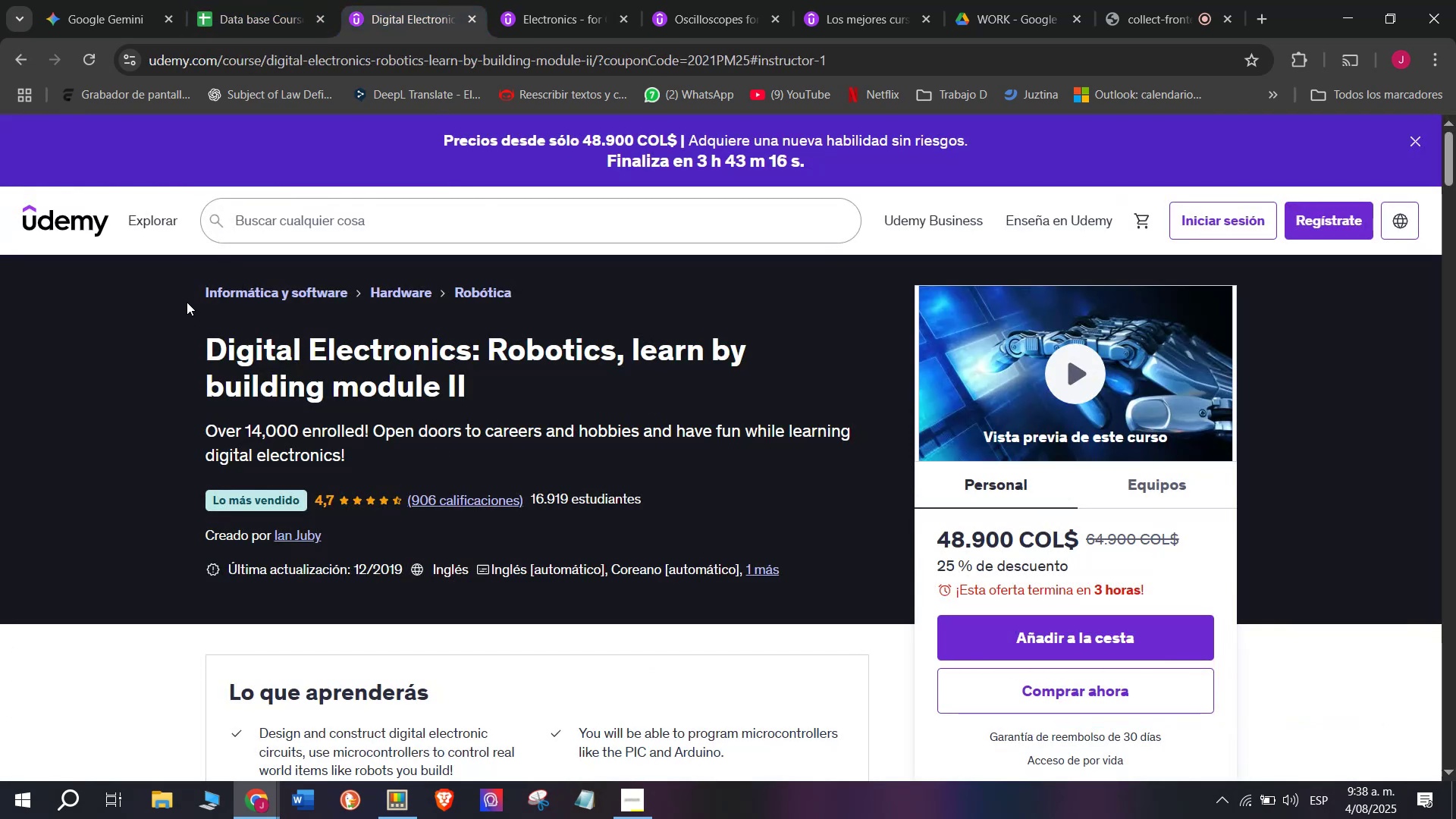 
left_click([222, 0])
 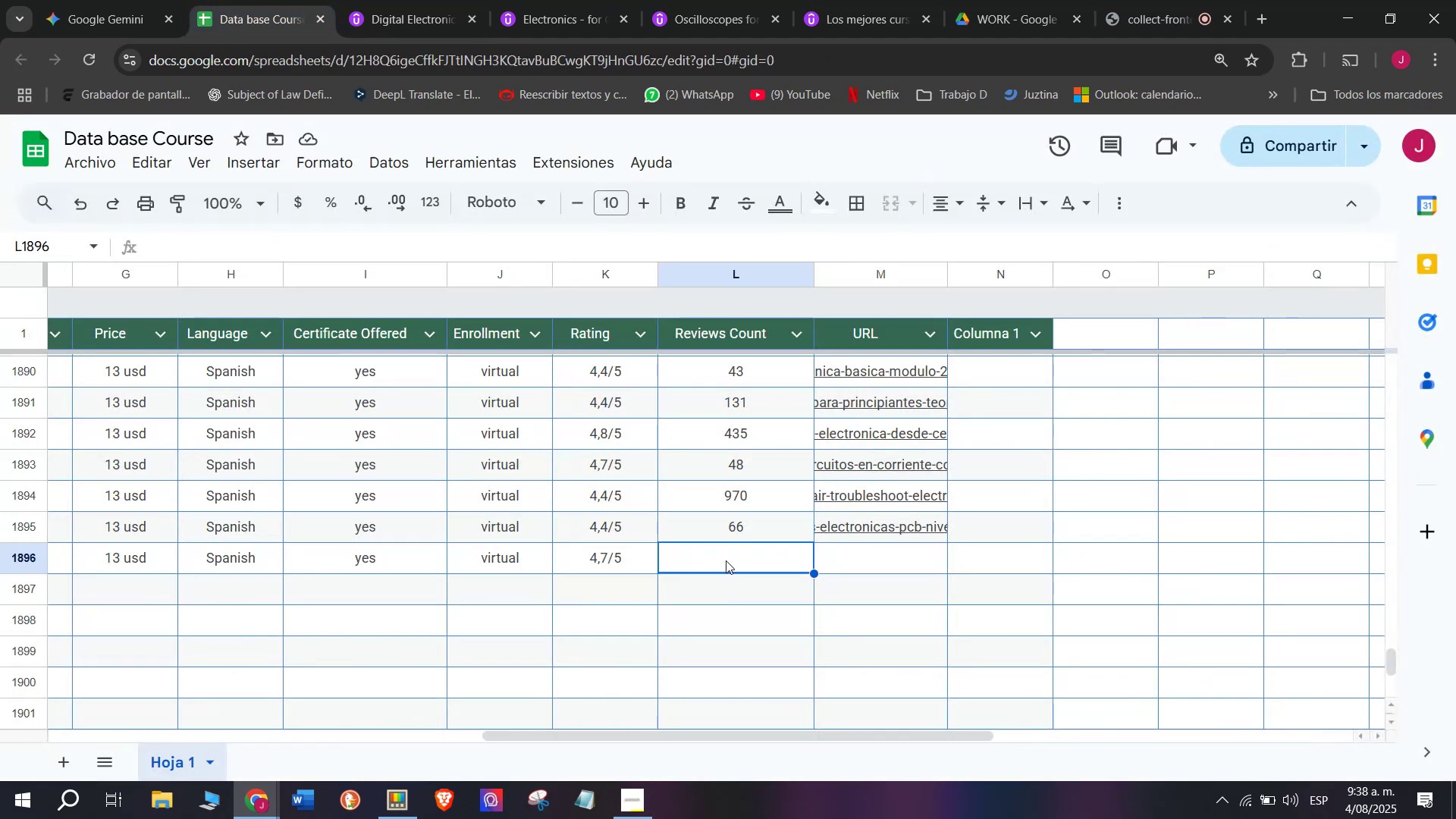 
left_click([746, 524])
 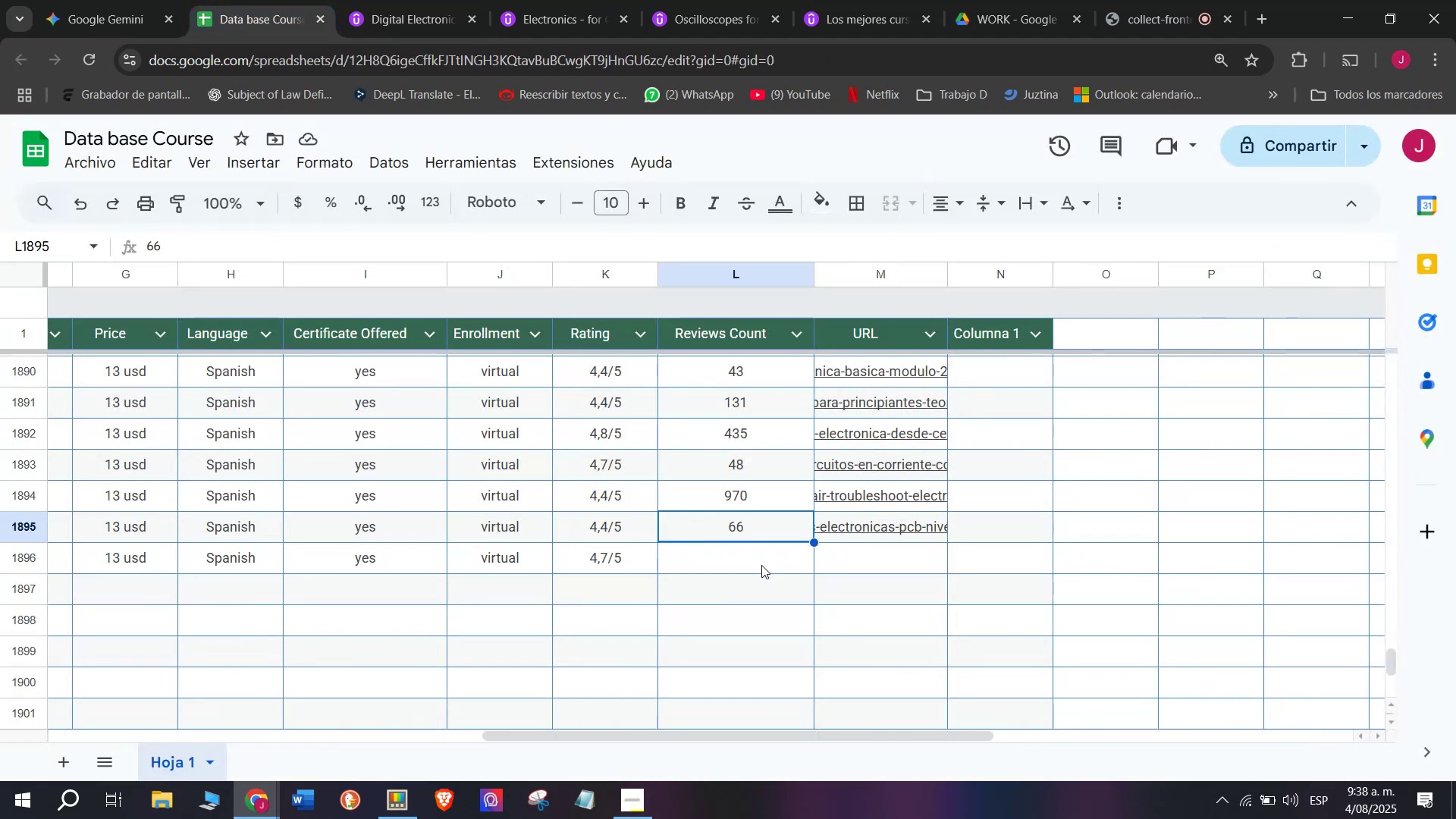 
key(Break)
 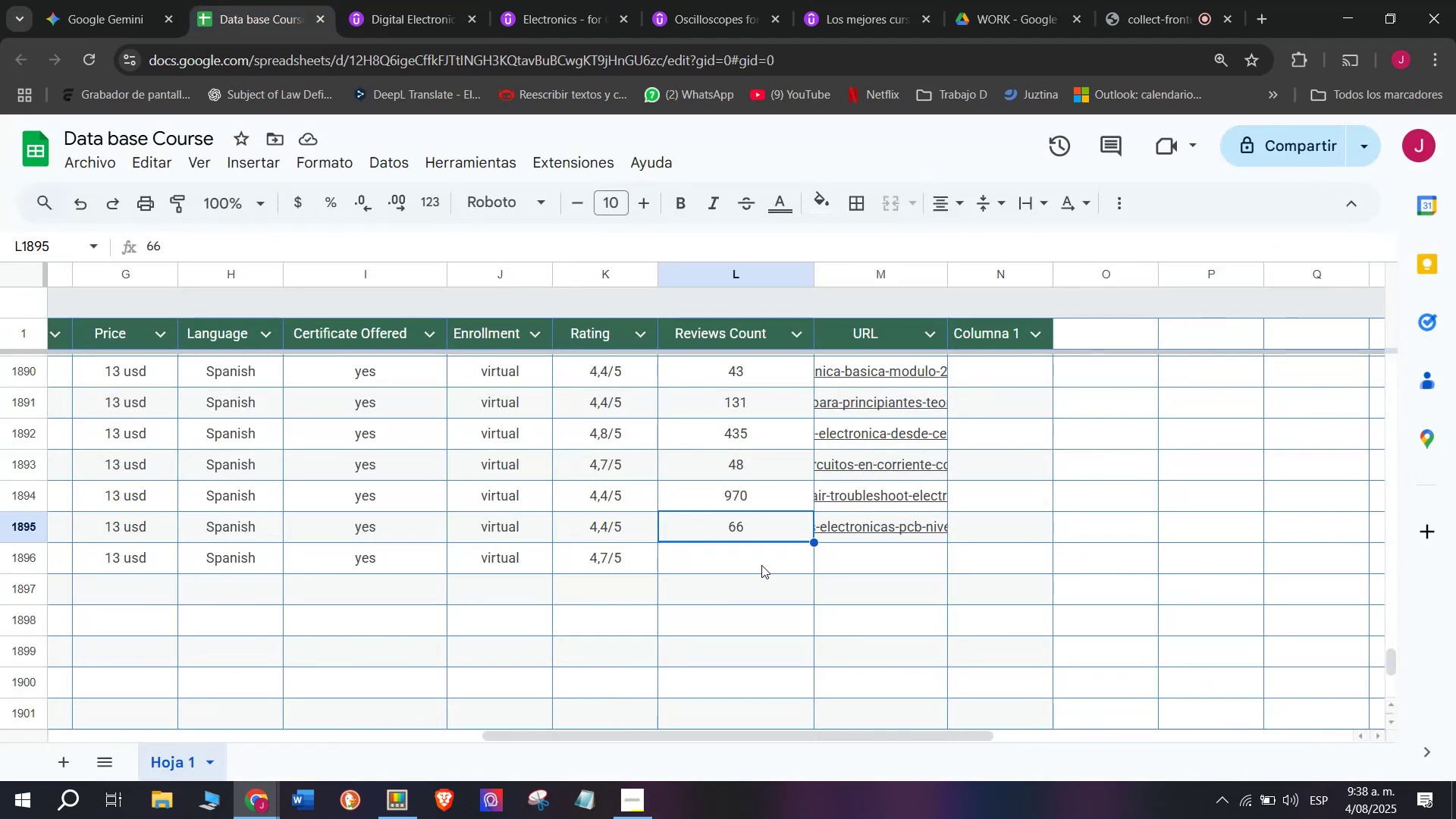 
key(Control+ControlLeft)
 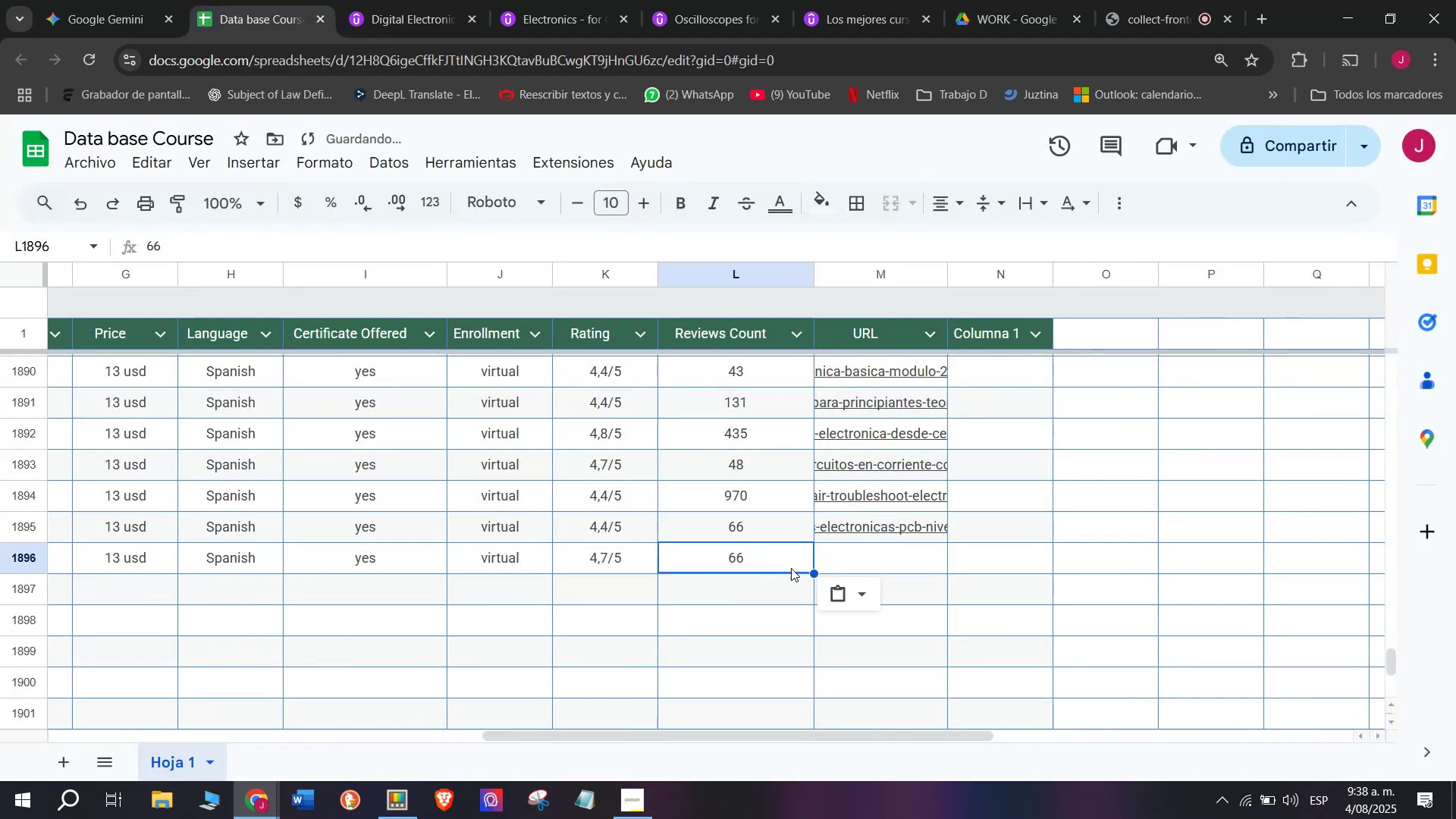 
key(Control+C)
 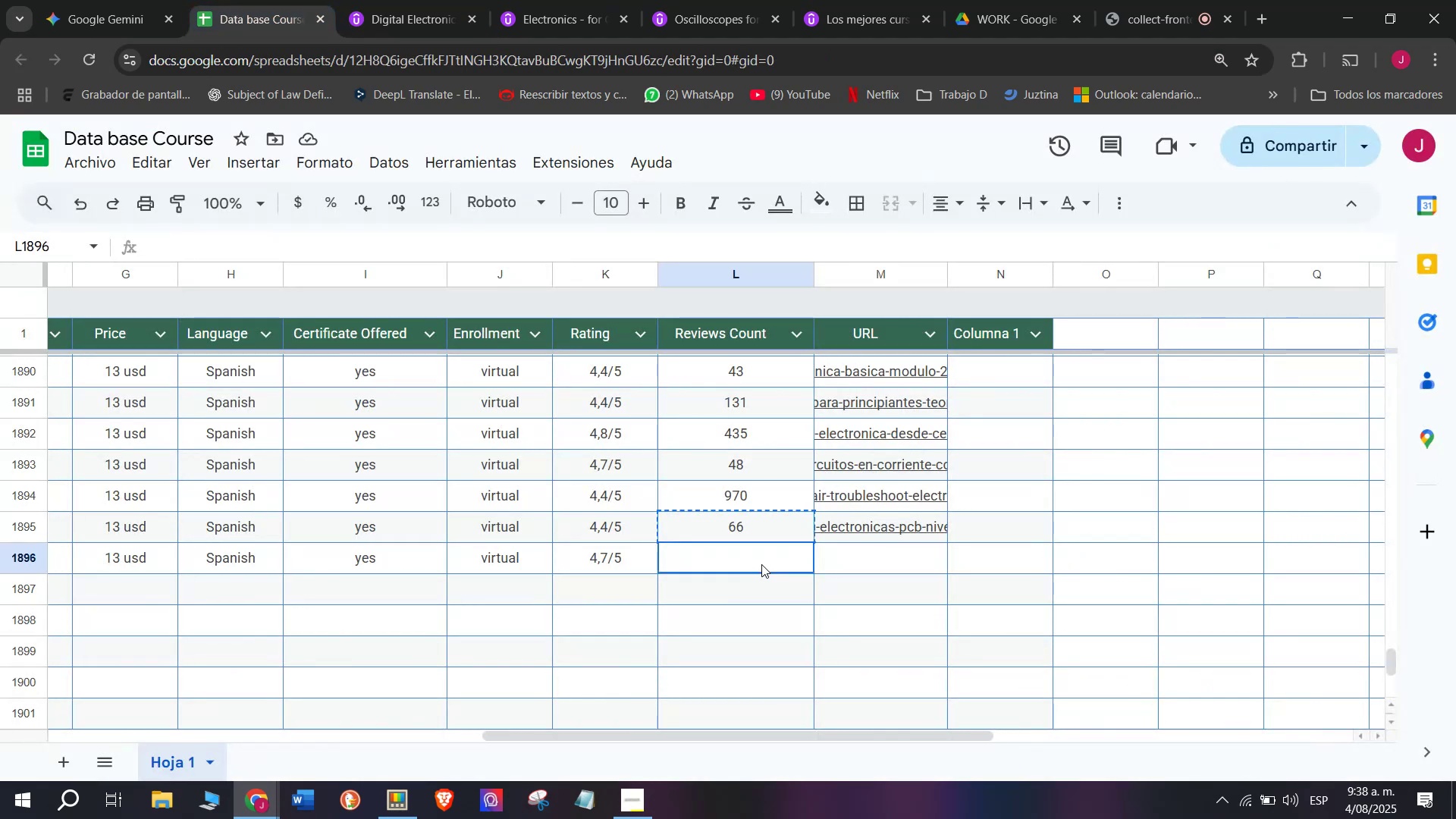 
key(Control+ControlLeft)
 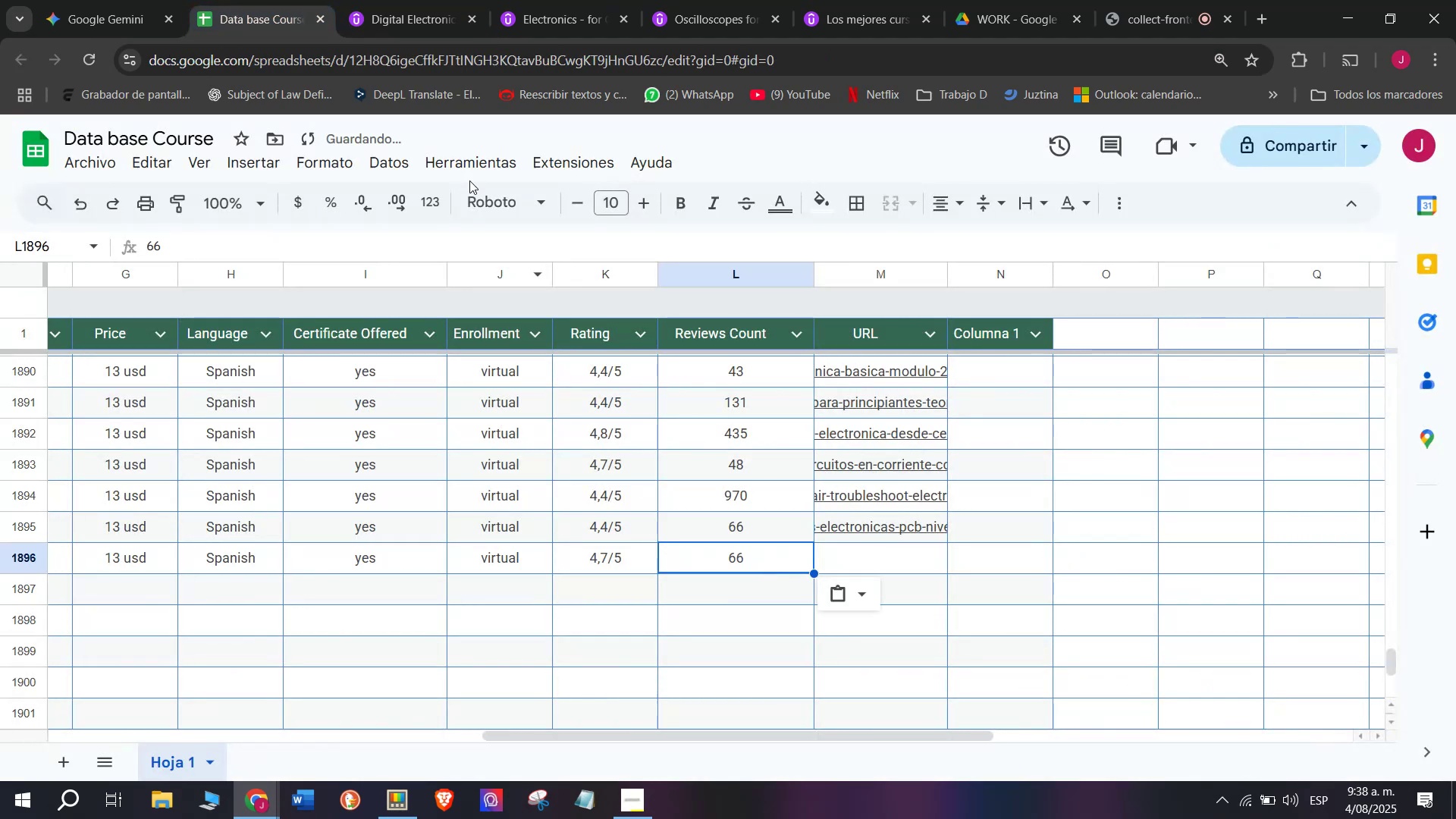 
key(Z)
 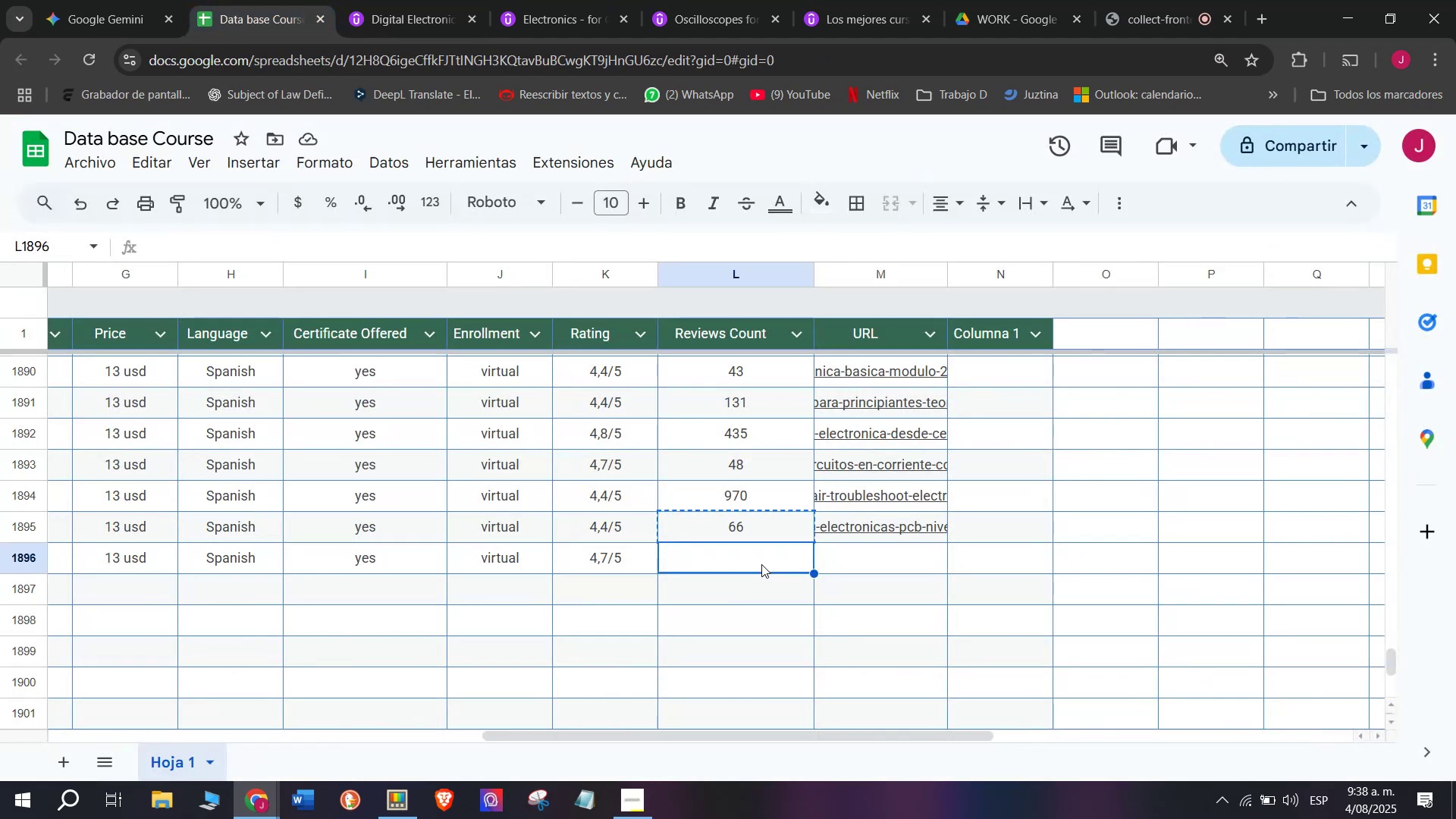 
key(Control+V)
 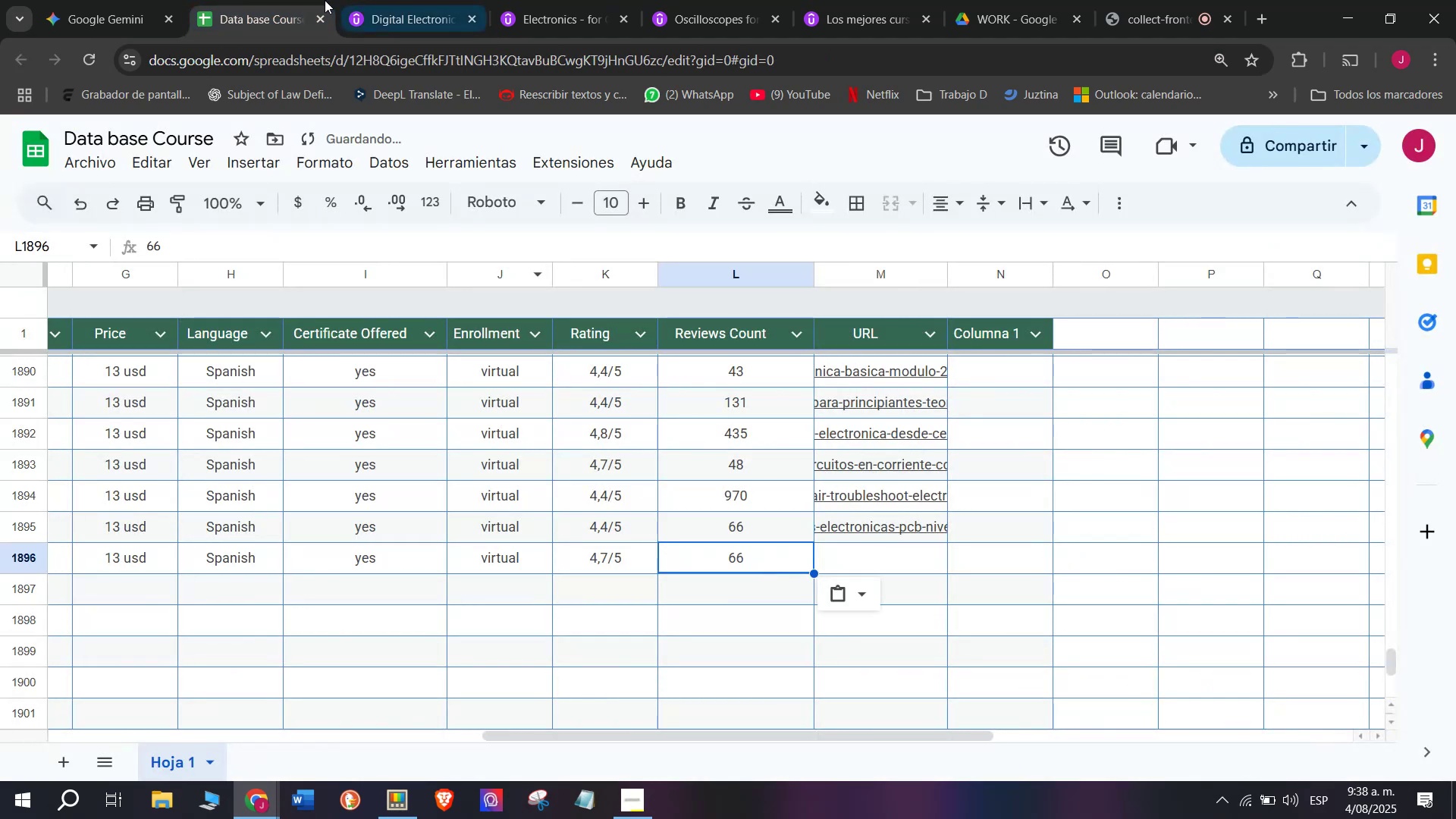 
left_click([343, 0])
 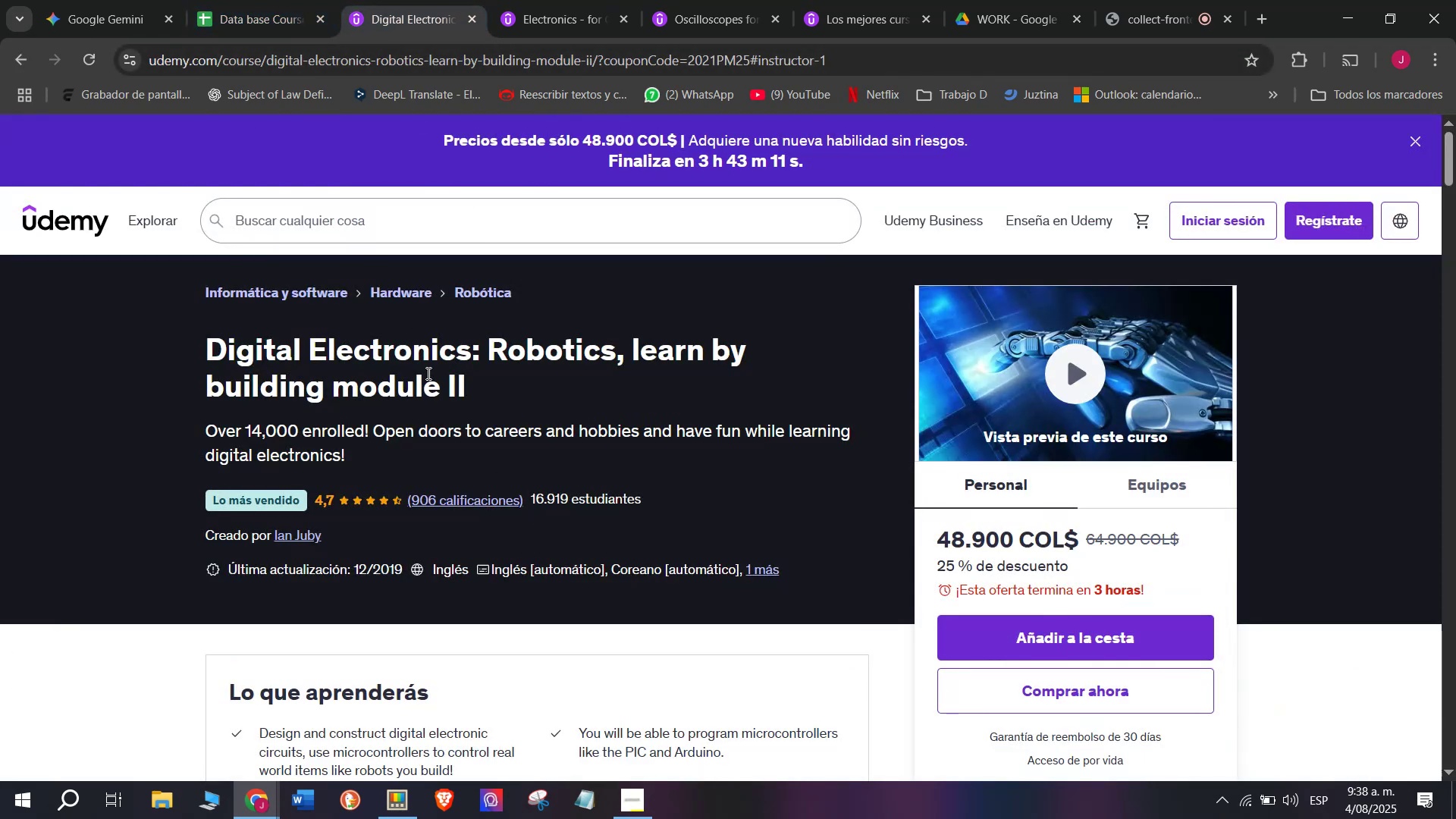 
left_click([292, 0])
 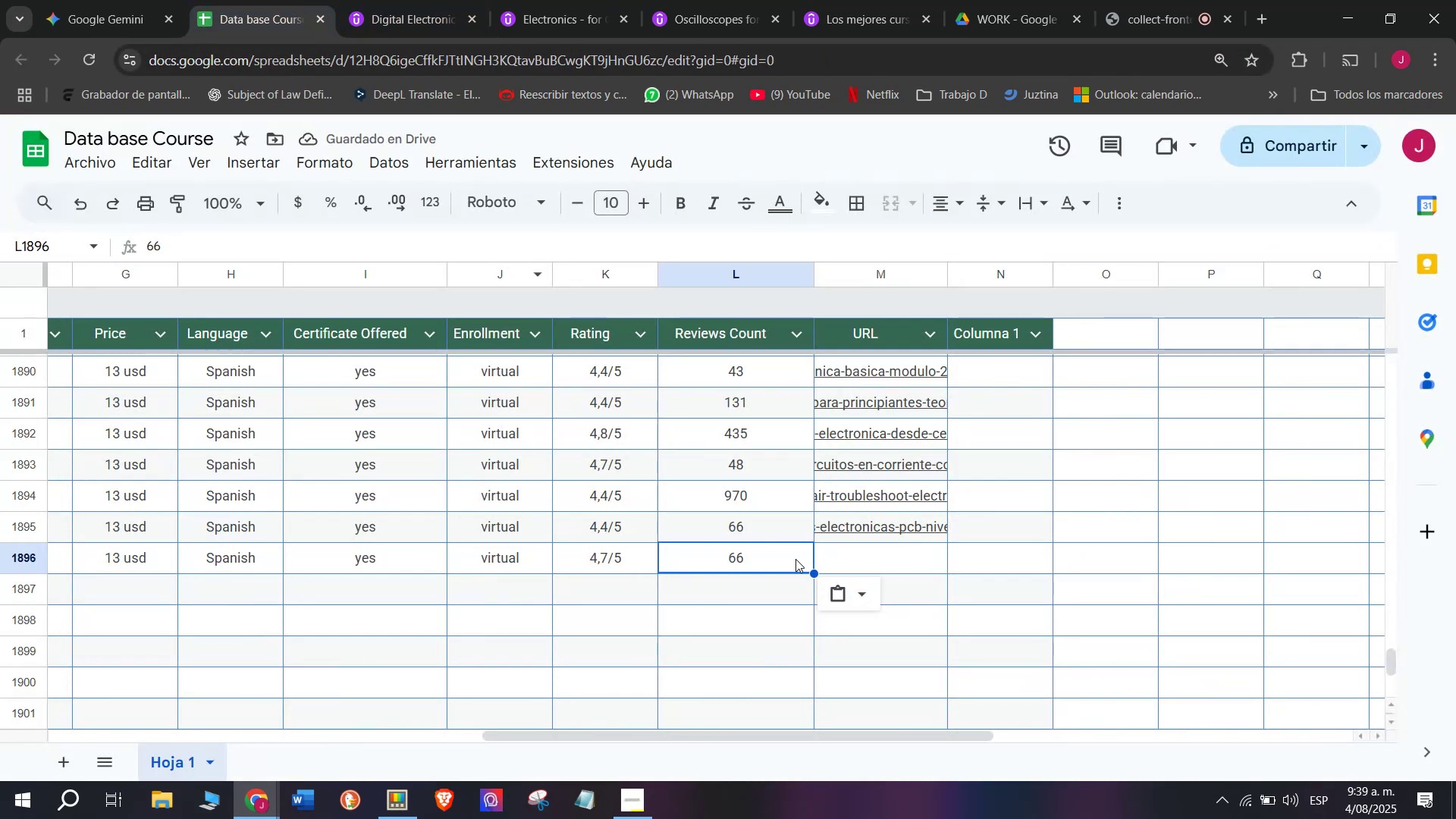 
key(Q)
 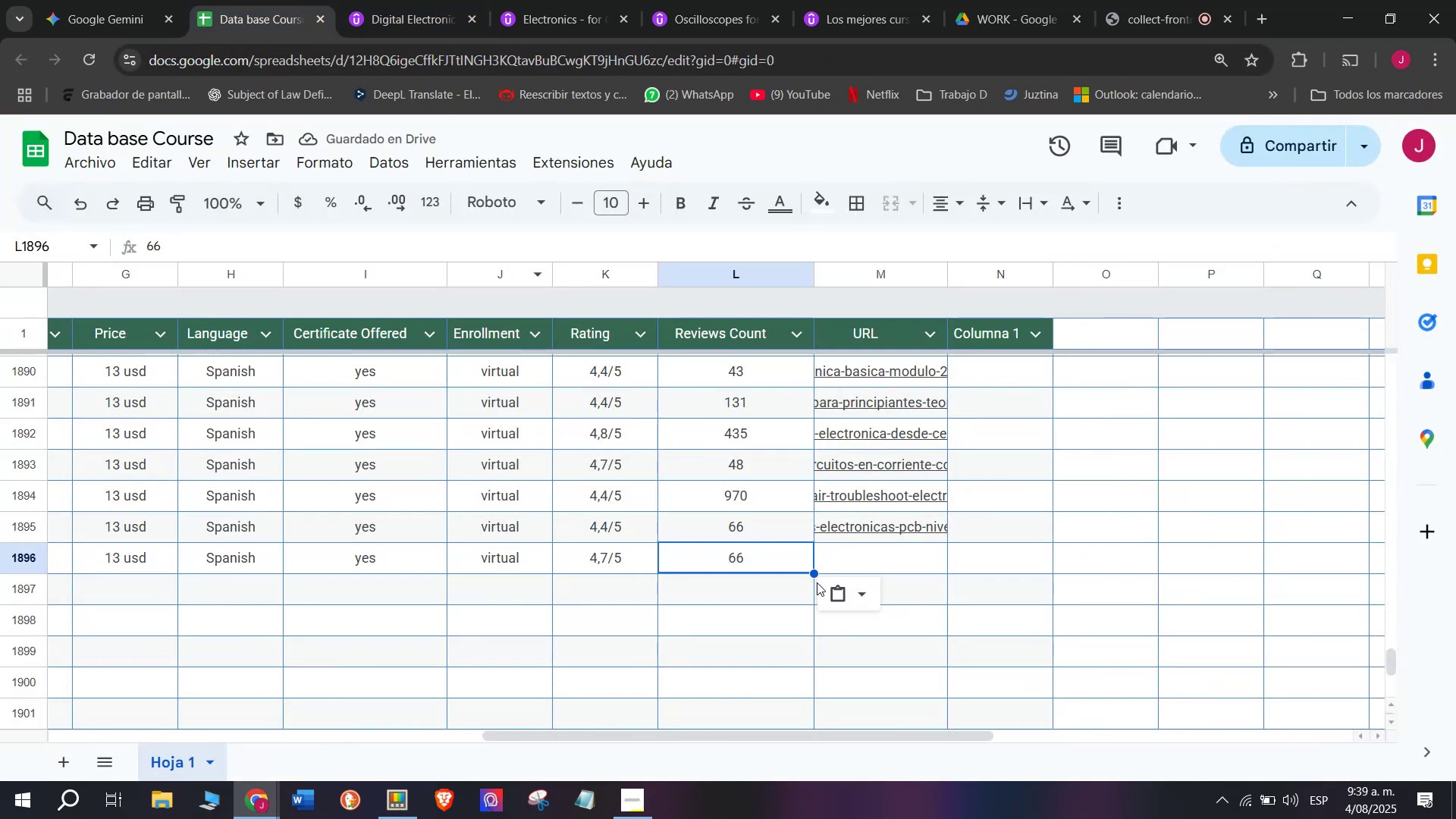 
key(Backspace)
 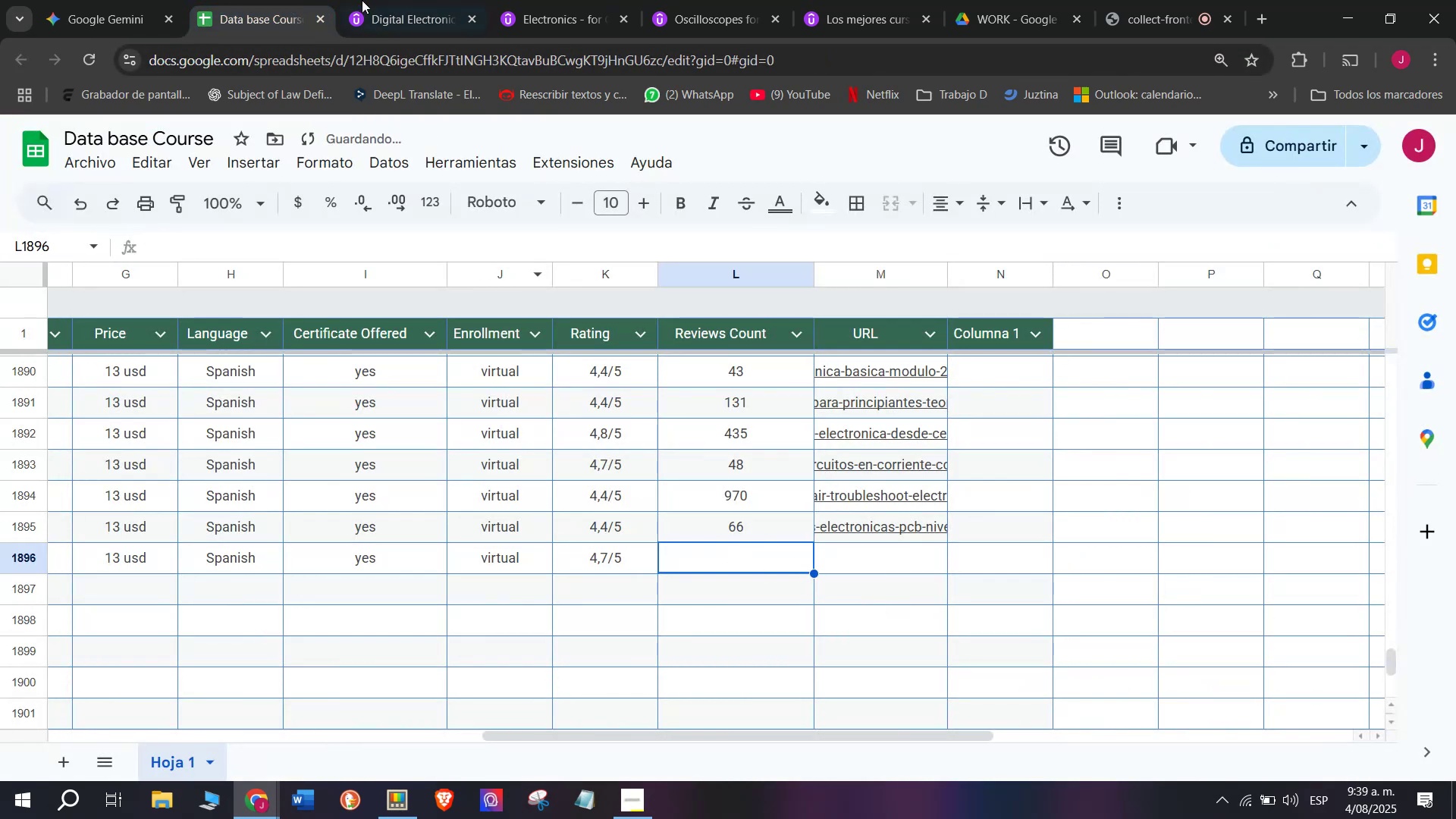 
left_click([403, 0])
 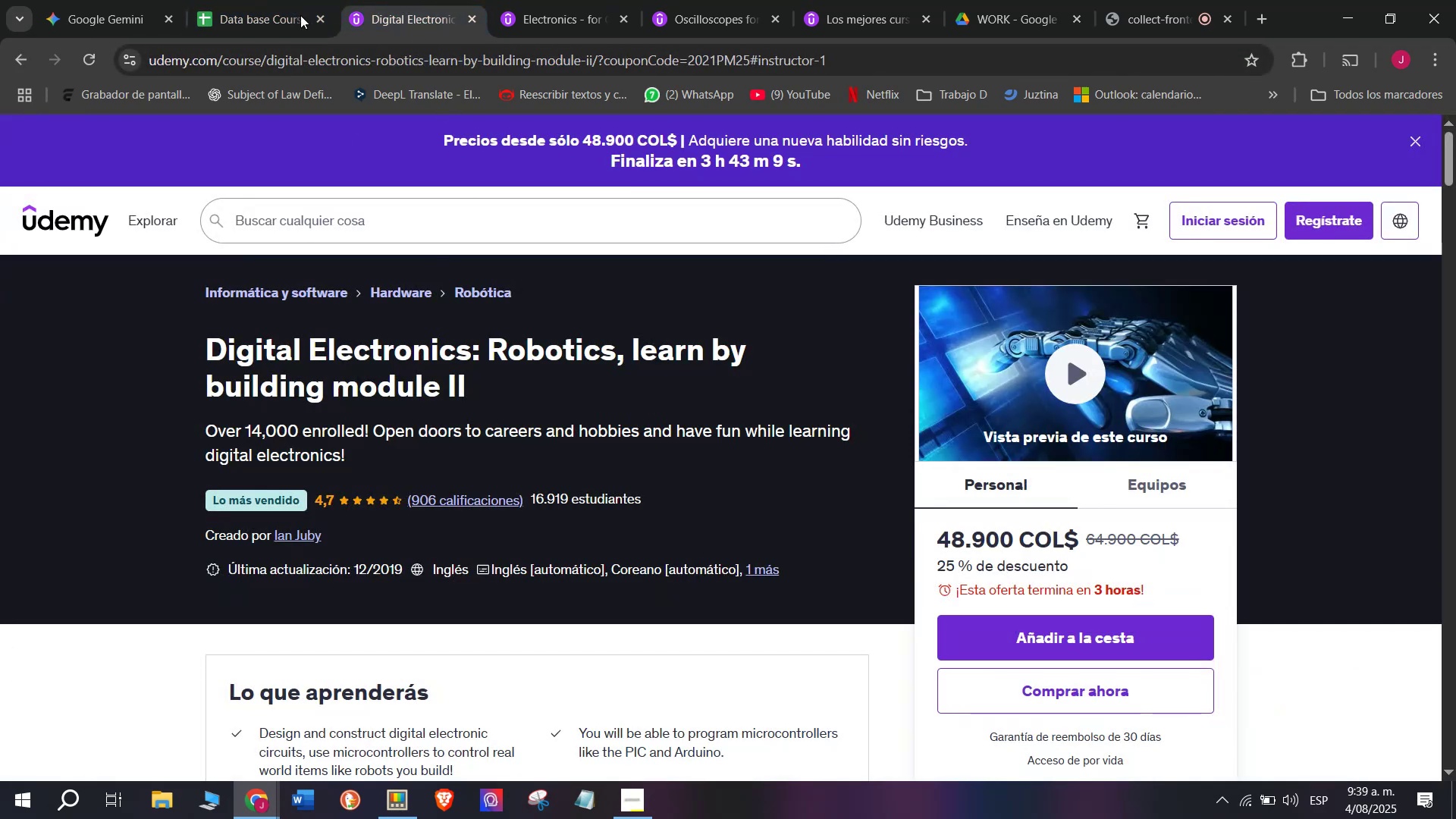 
left_click([256, 0])
 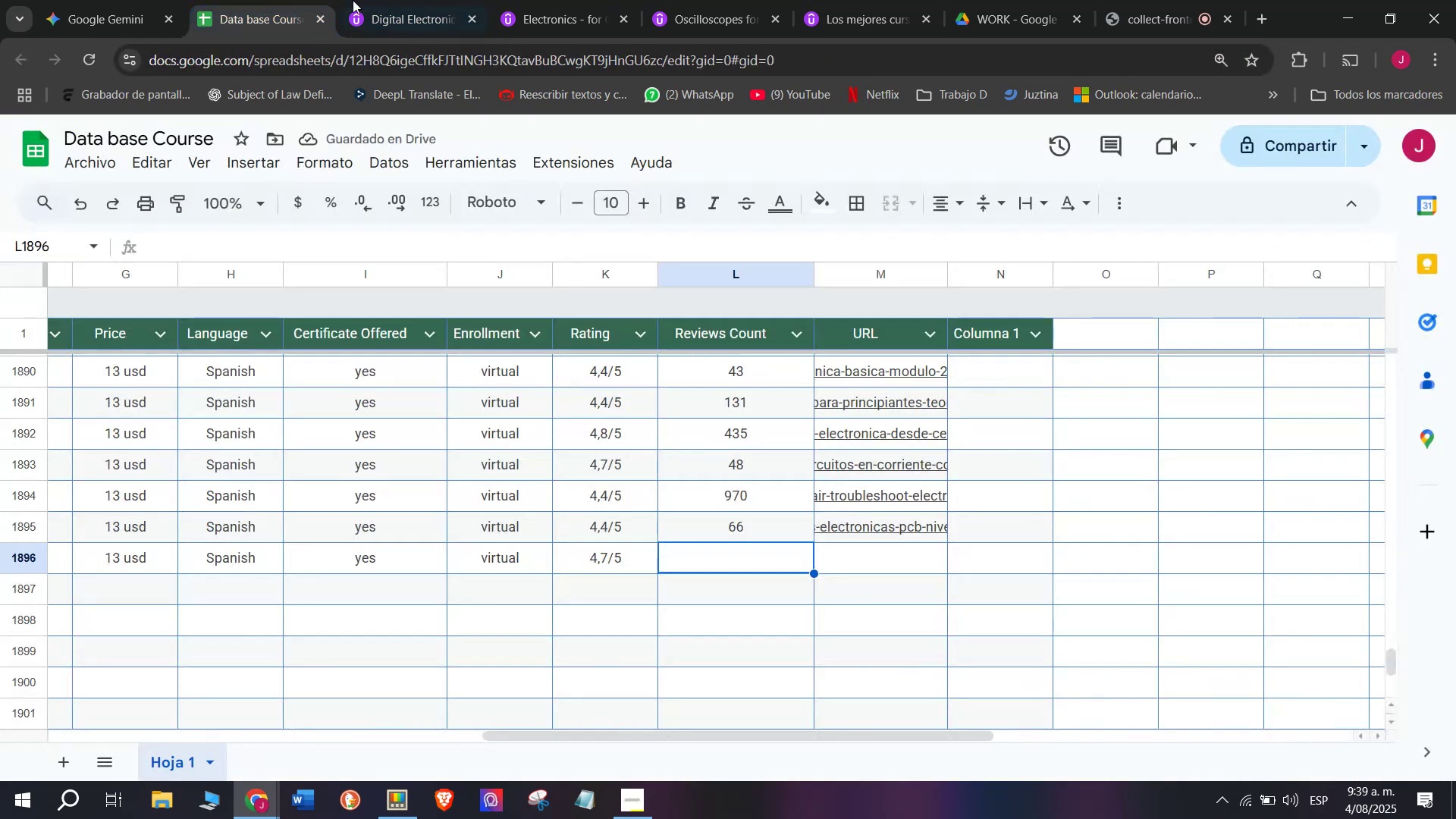 
left_click([362, 0])
 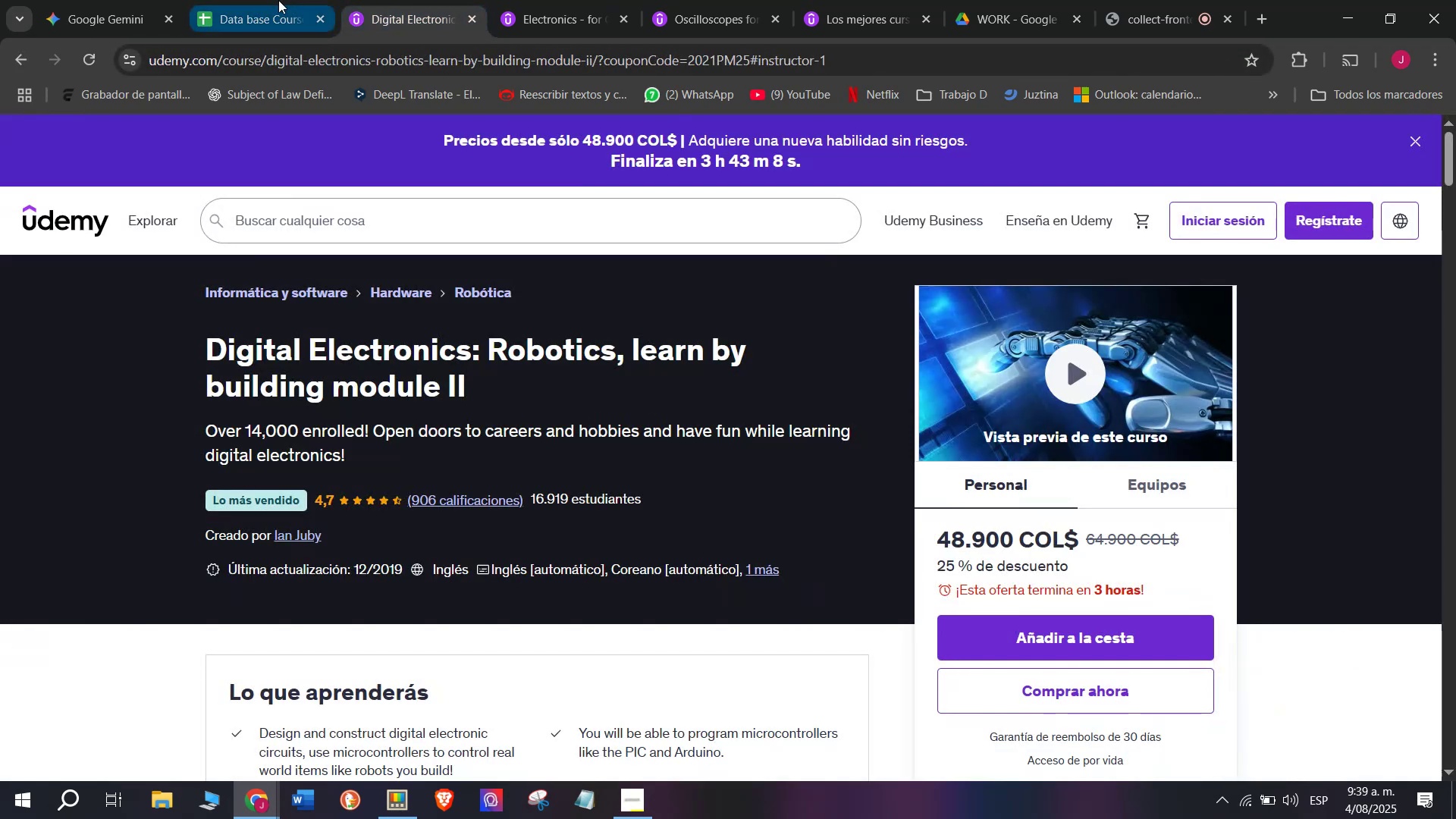 
left_click([278, 0])
 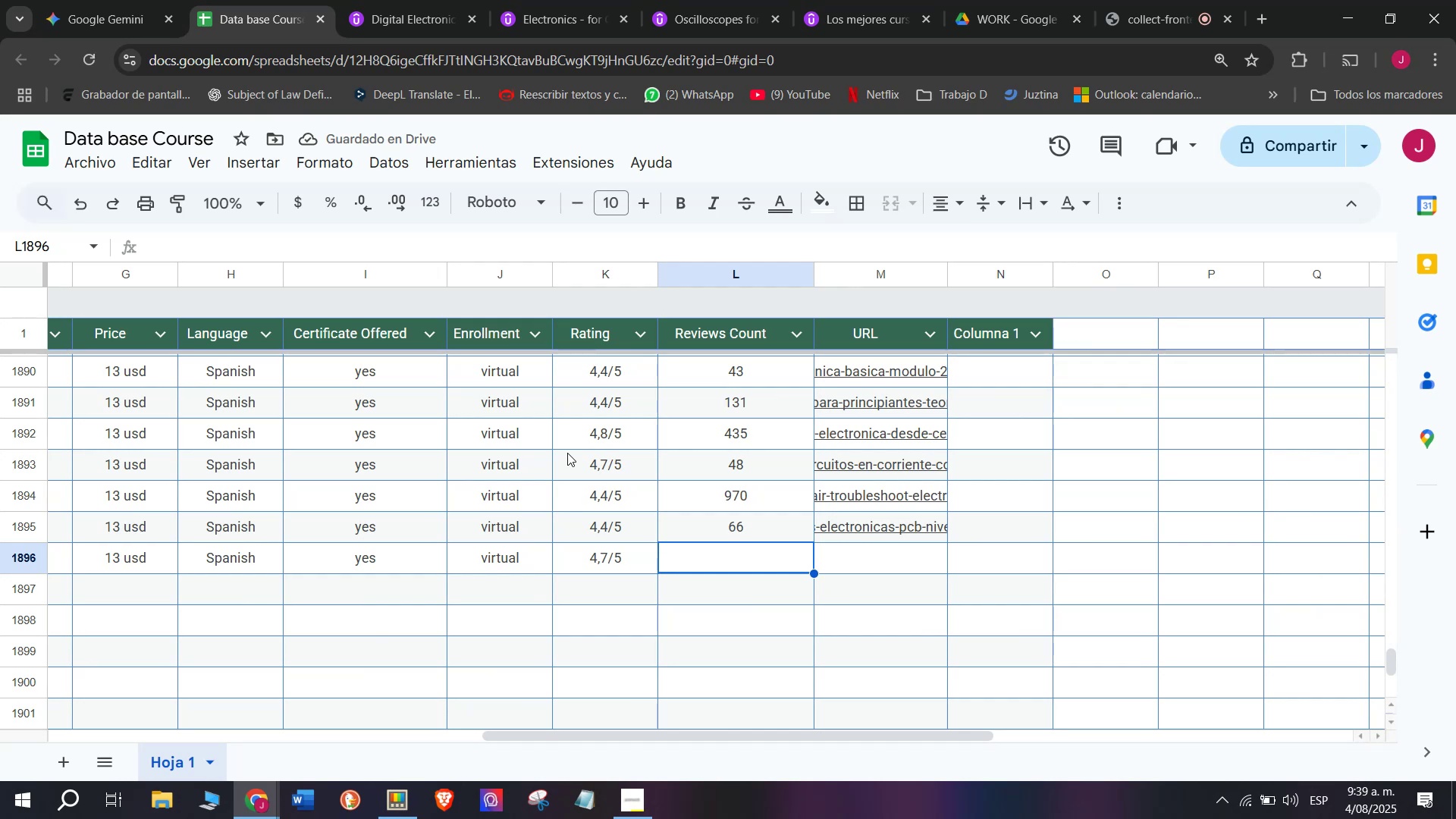 
type(905)
key(Backspace)
type(6)
 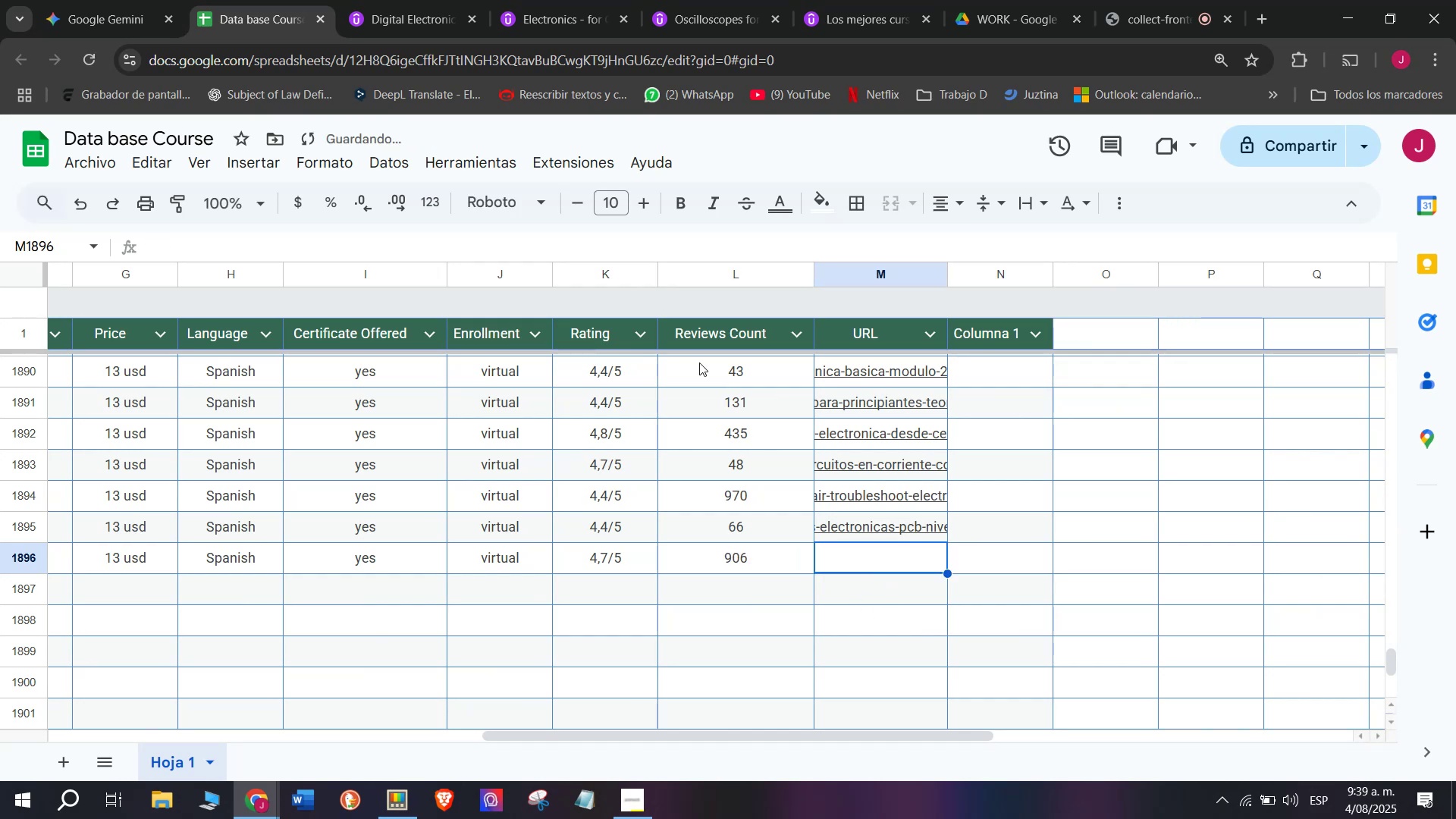 
left_click([403, 0])
 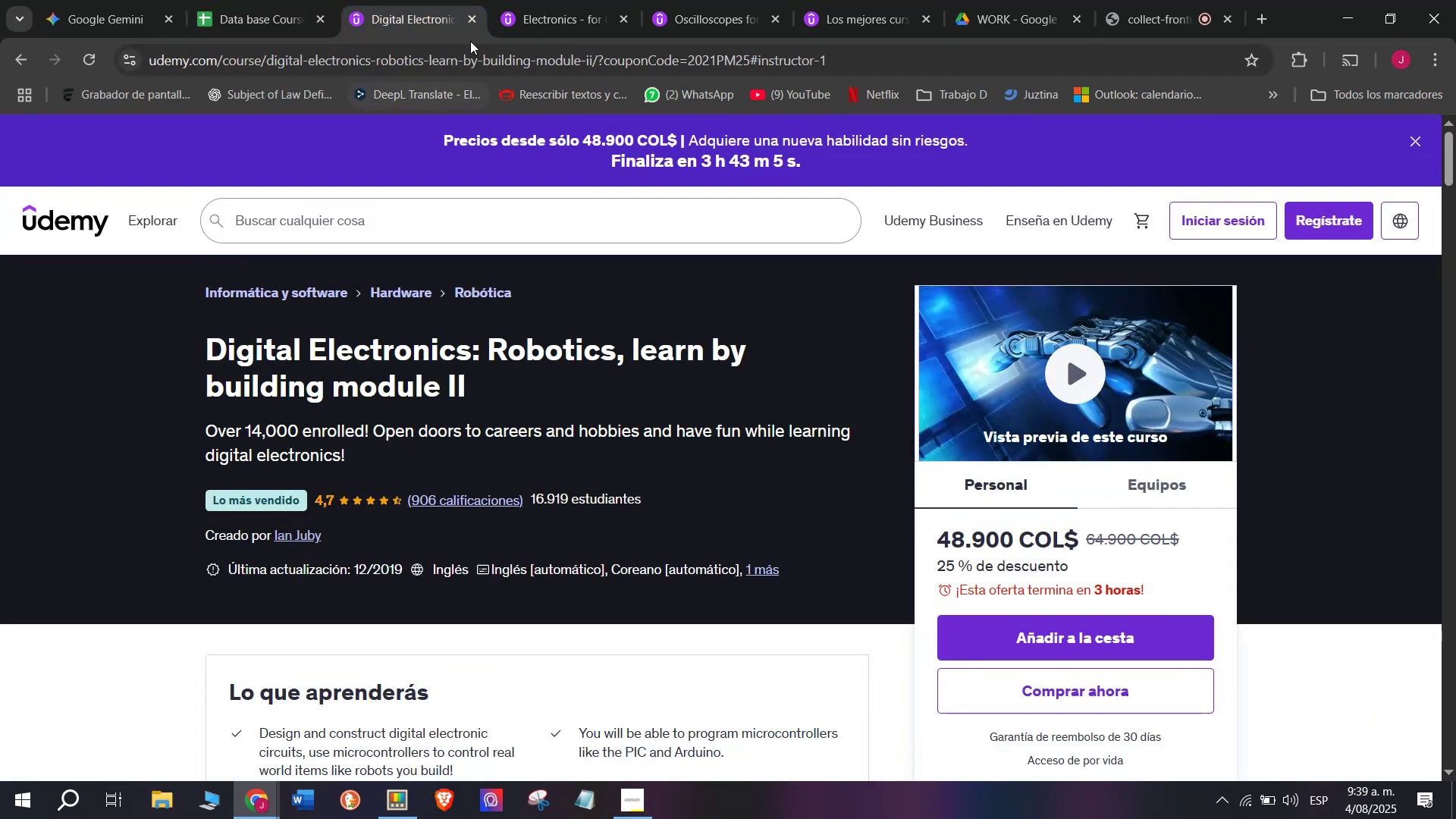 
left_click([470, 41])
 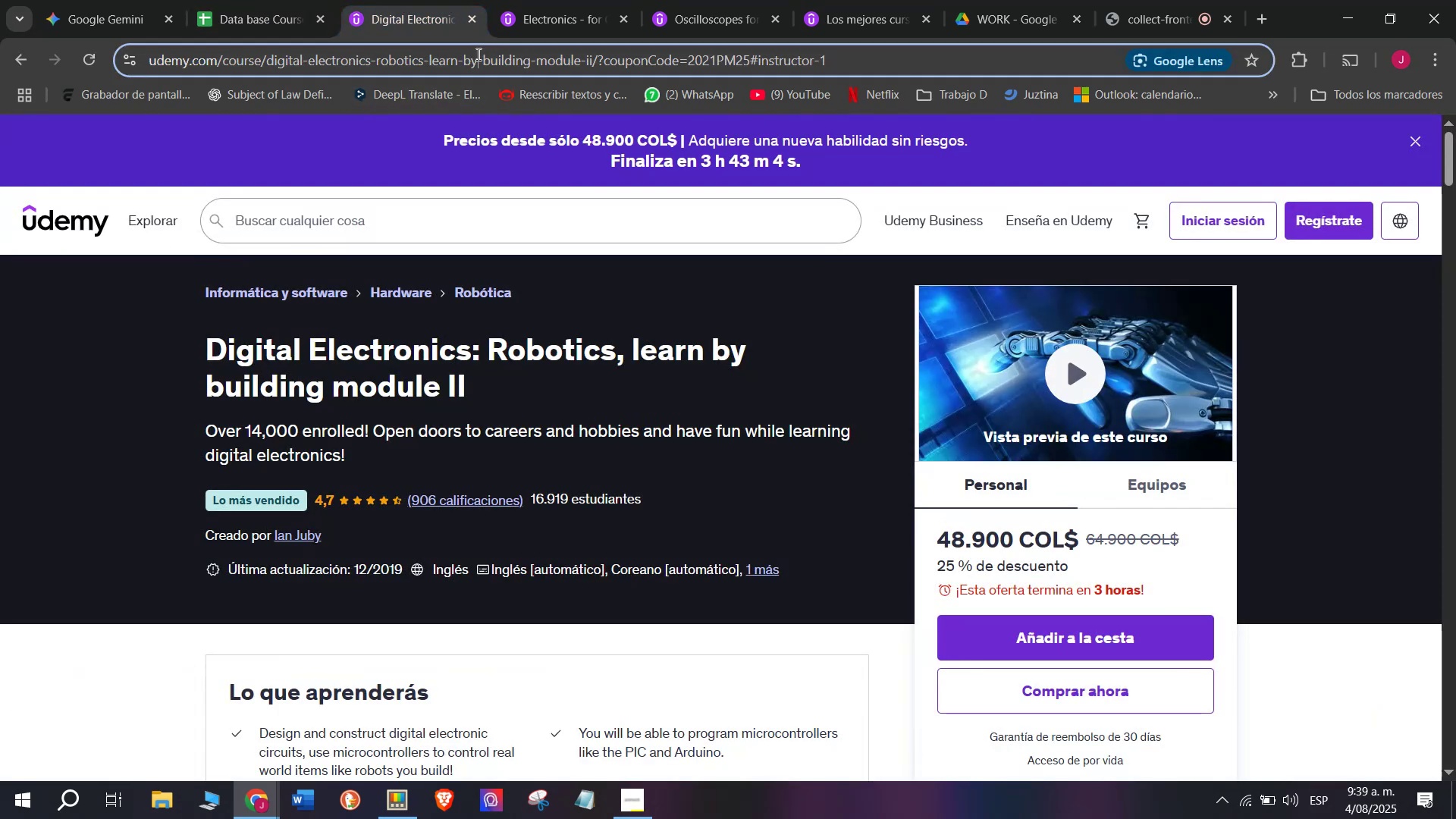 
double_click([477, 54])
 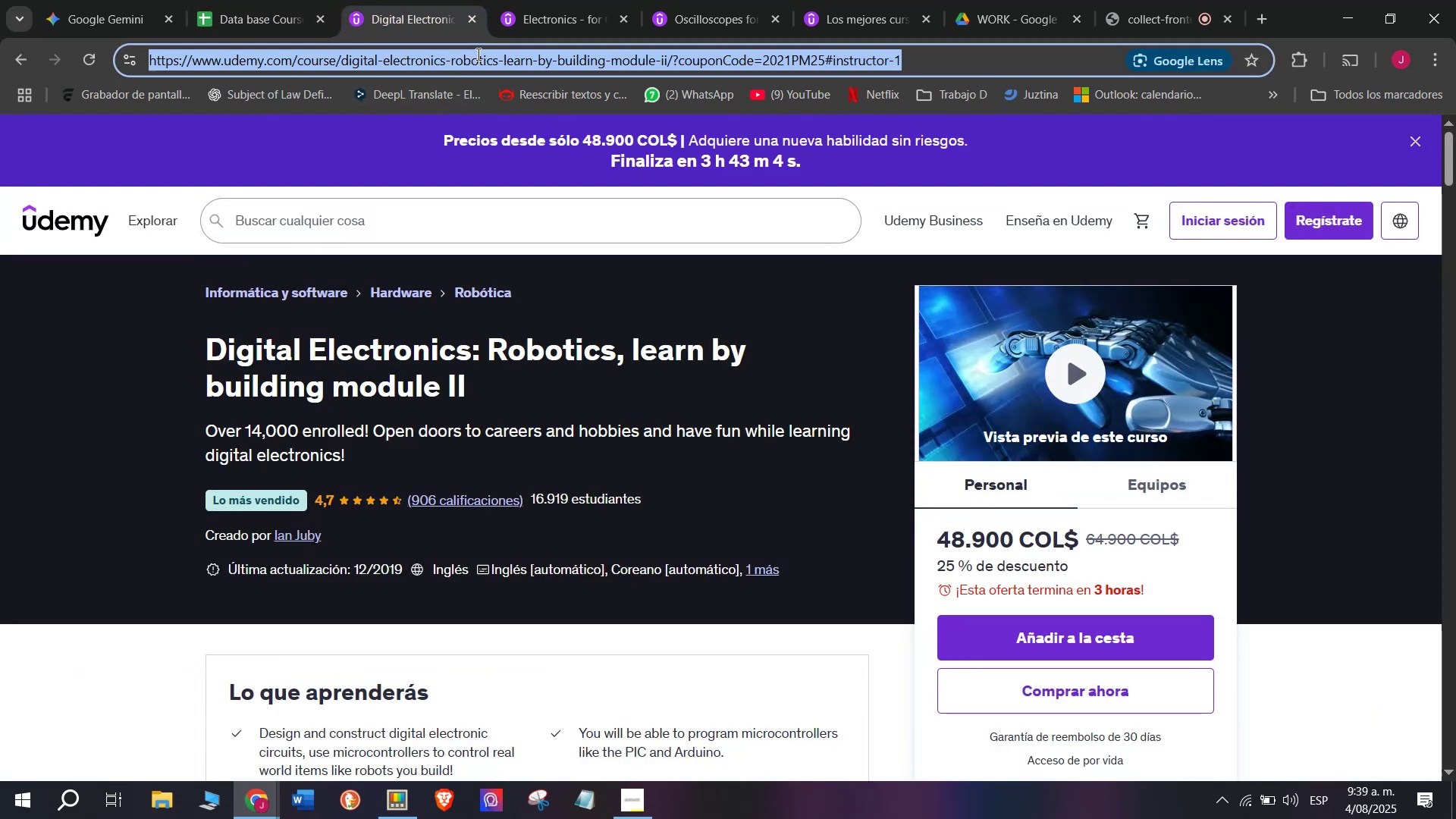 
triple_click([477, 54])
 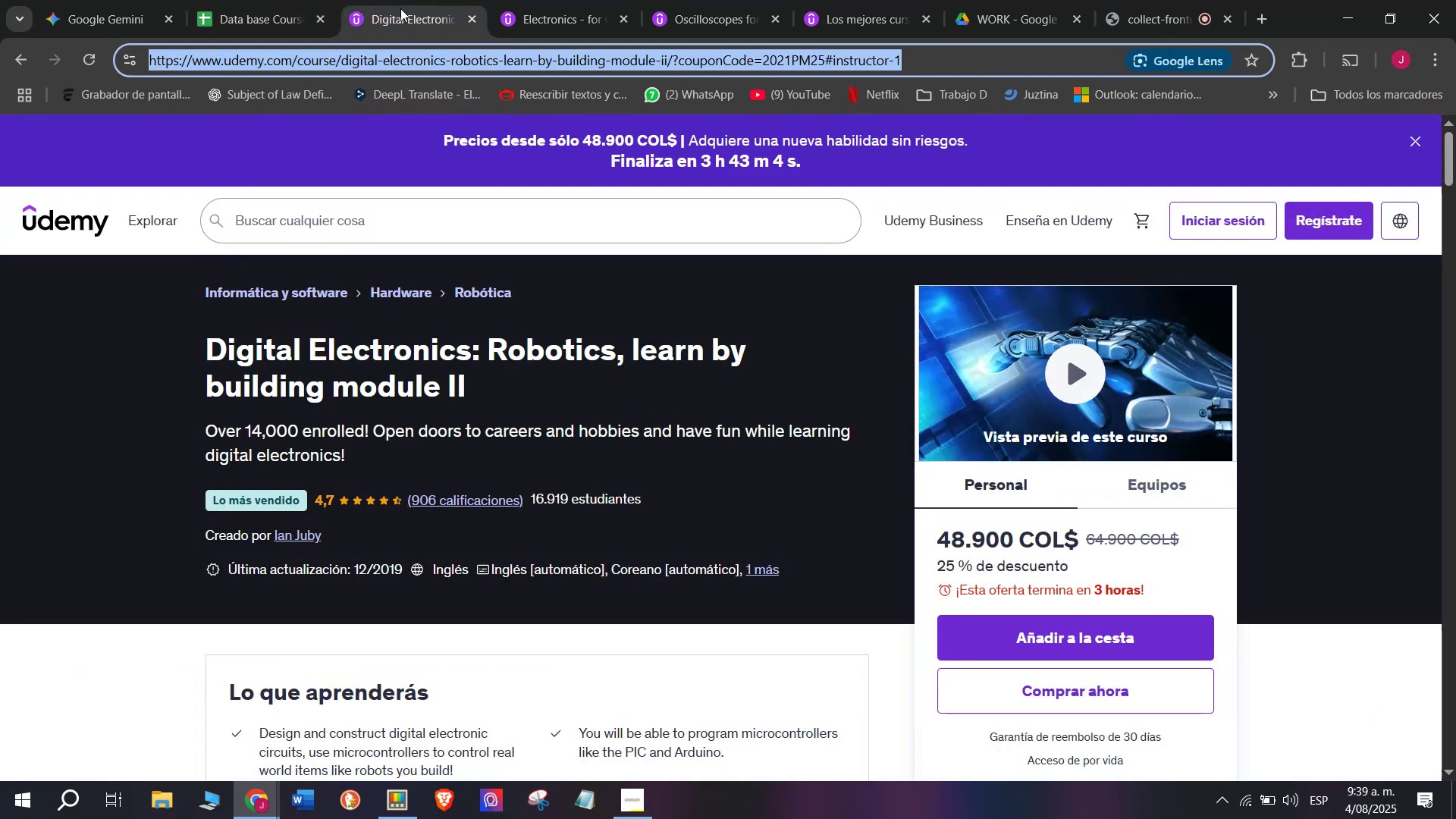 
key(Break)
 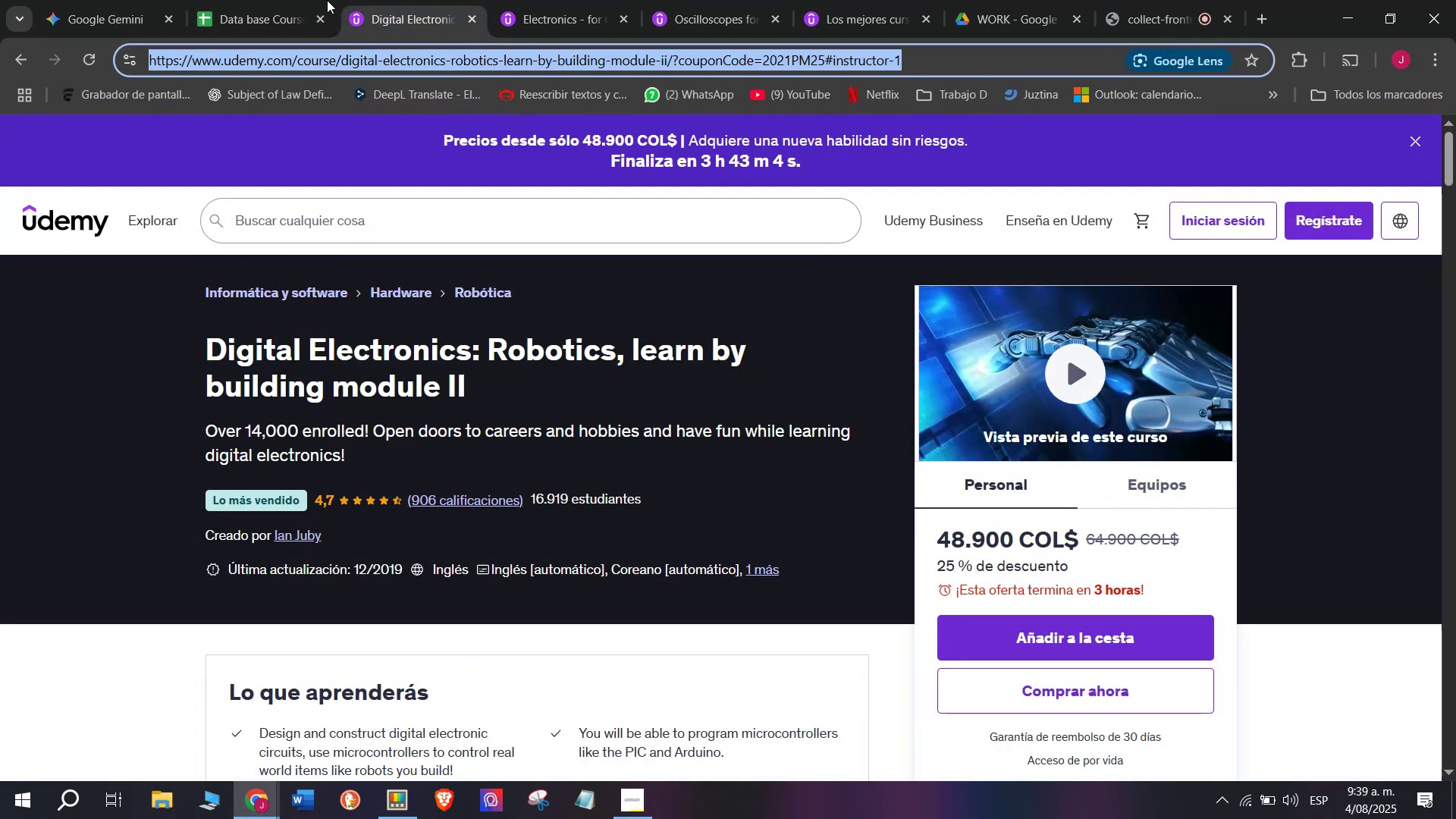 
key(Control+ControlLeft)
 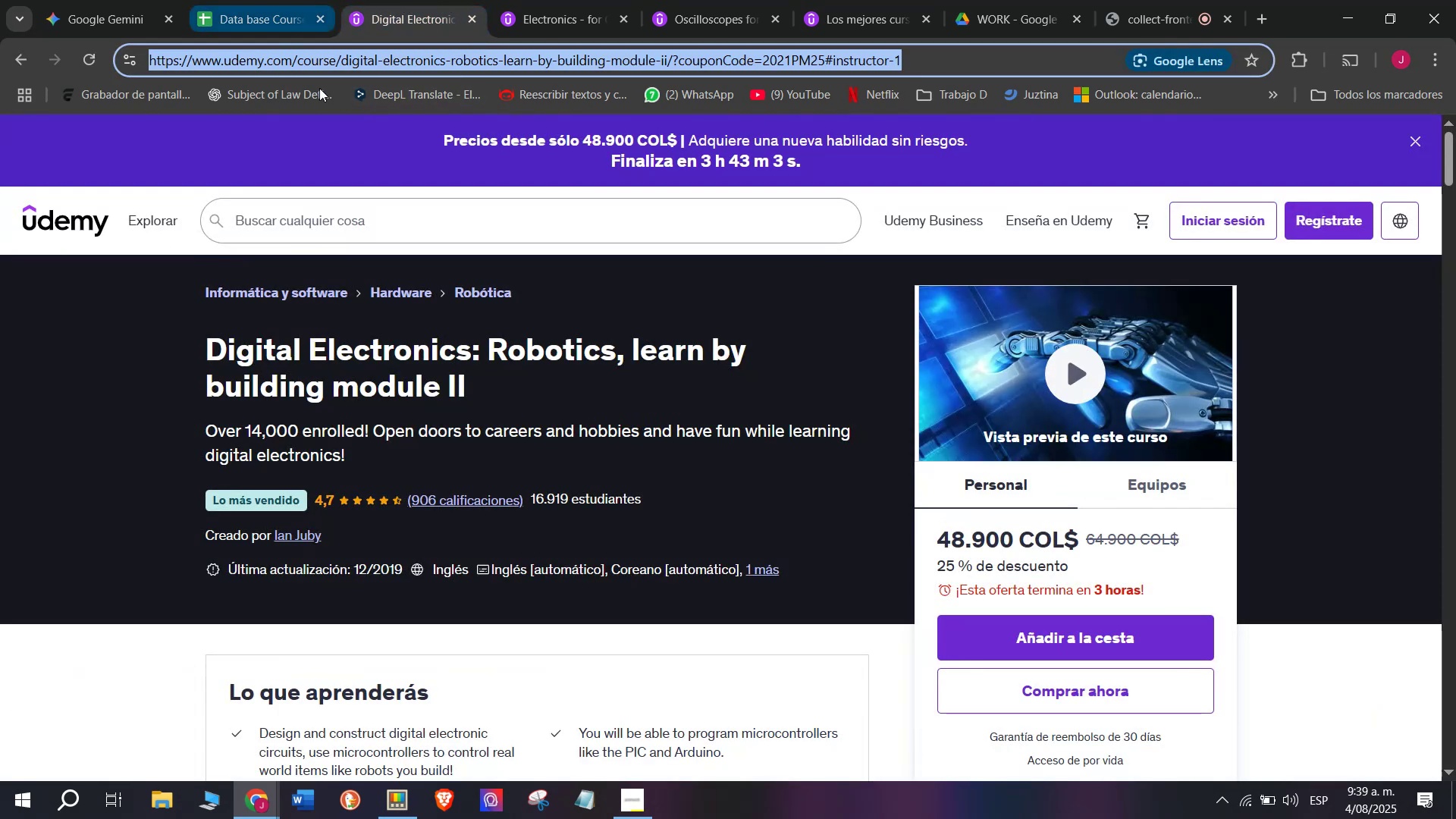 
key(Control+C)
 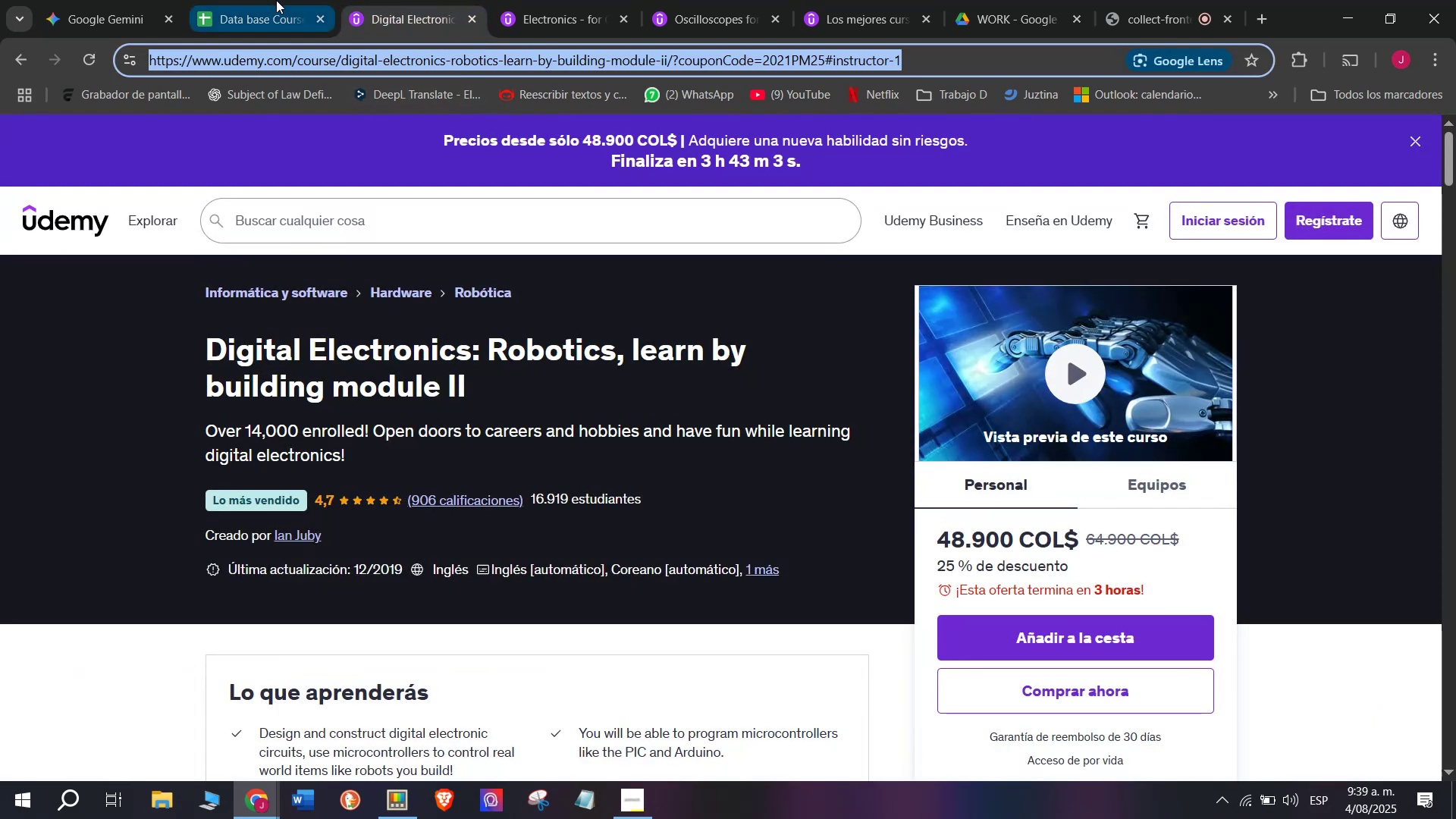 
left_click([276, 0])
 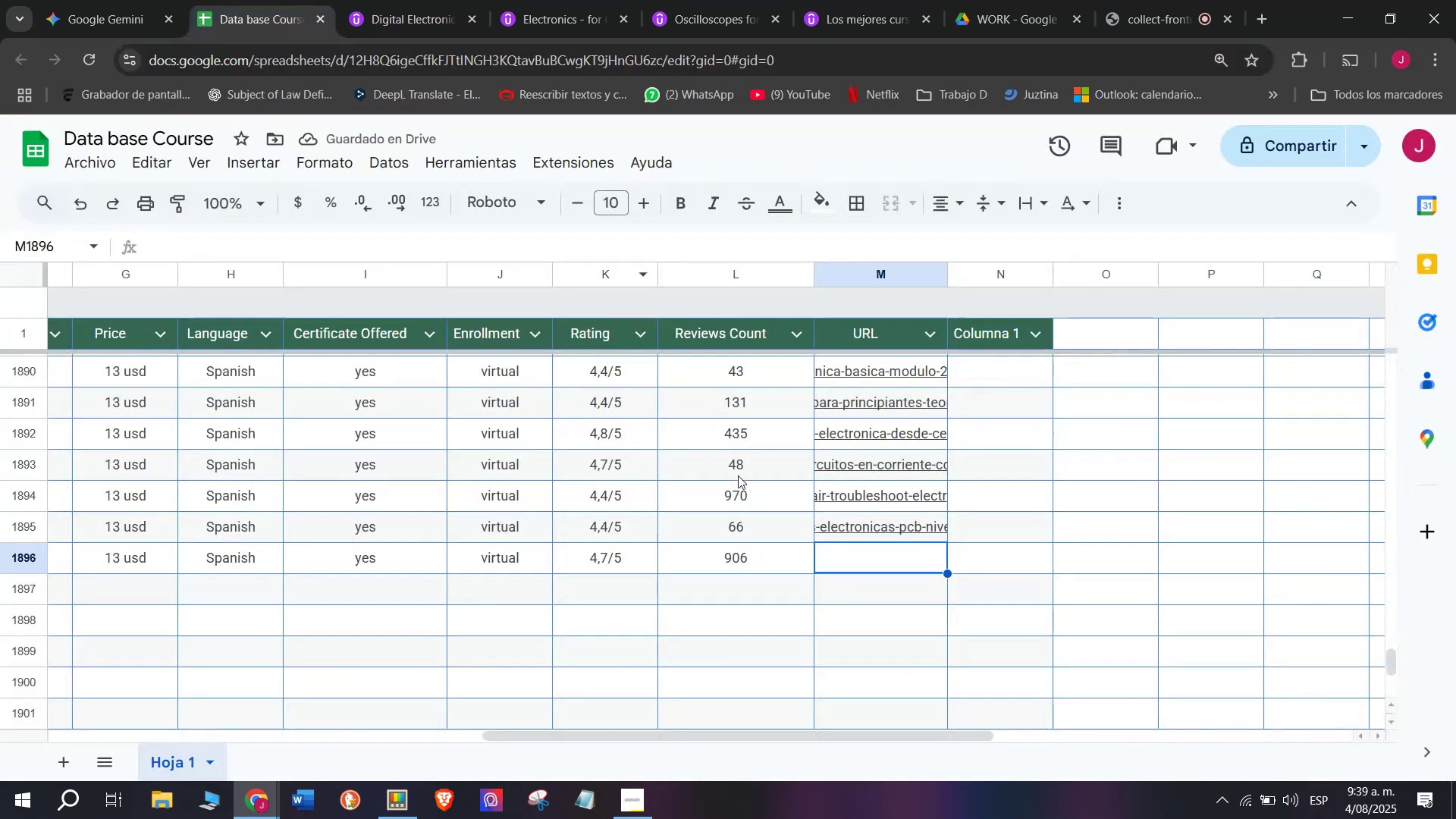 
key(Z)
 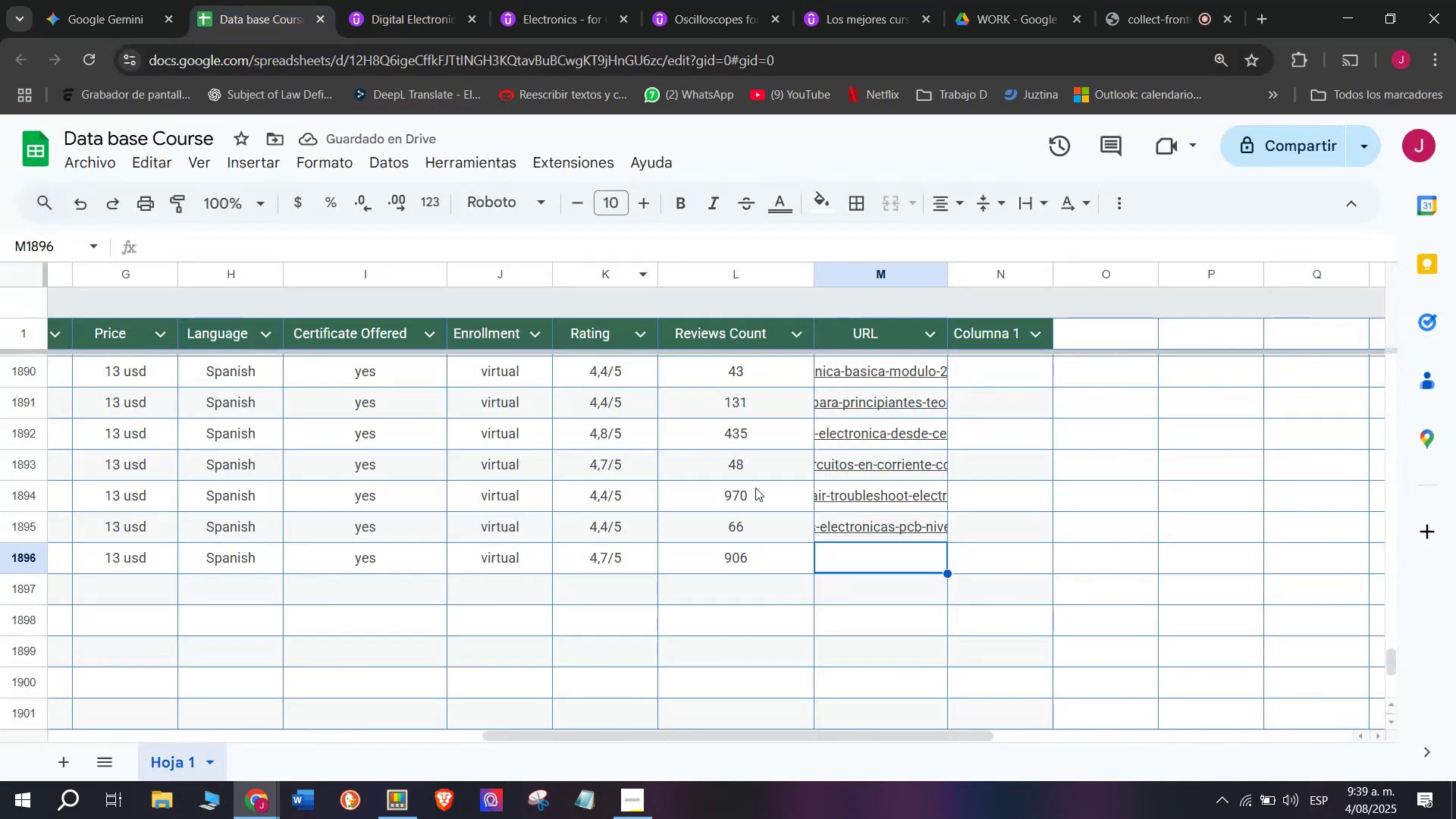 
key(Control+V)
 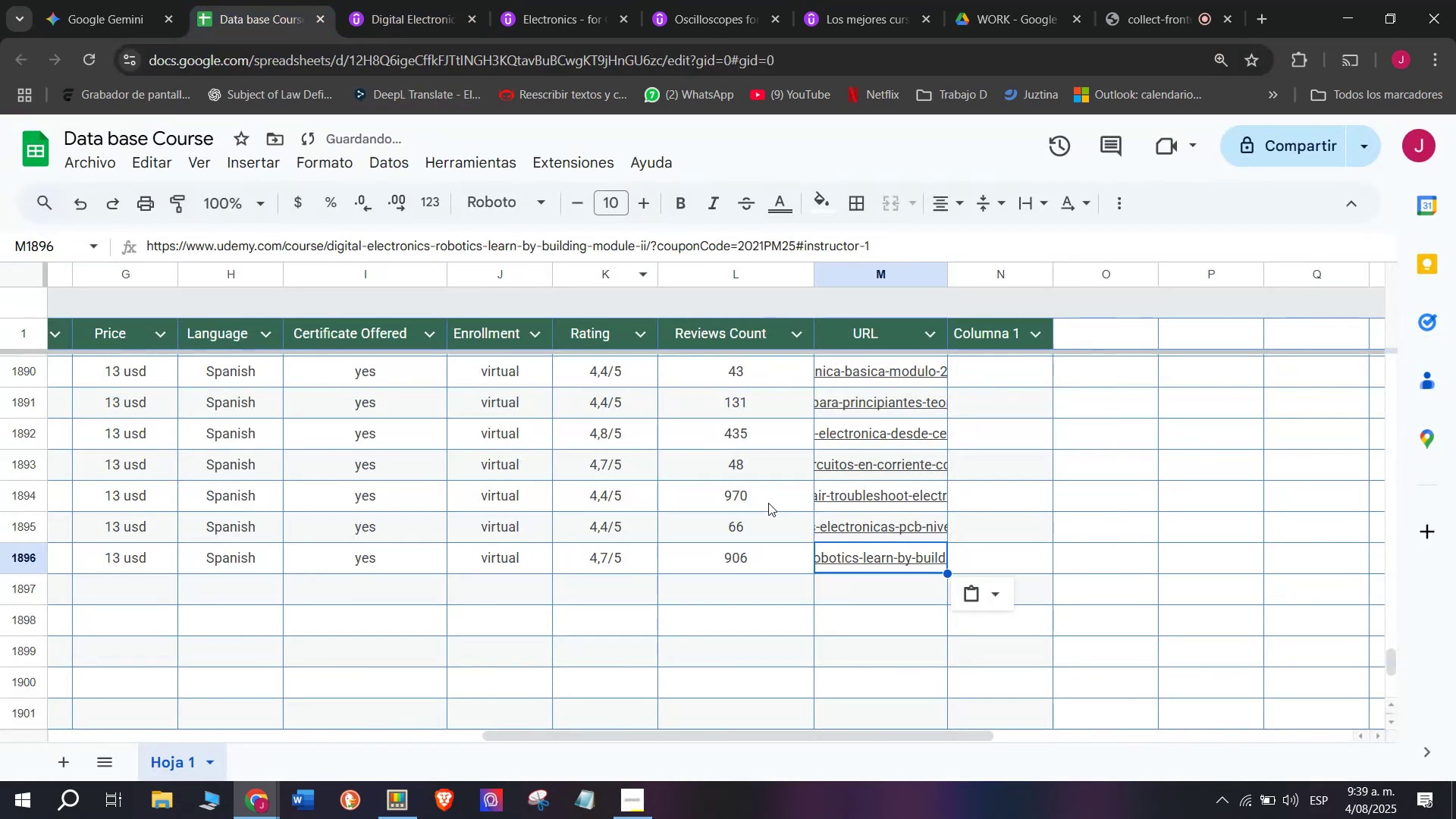 
key(Control+ControlLeft)
 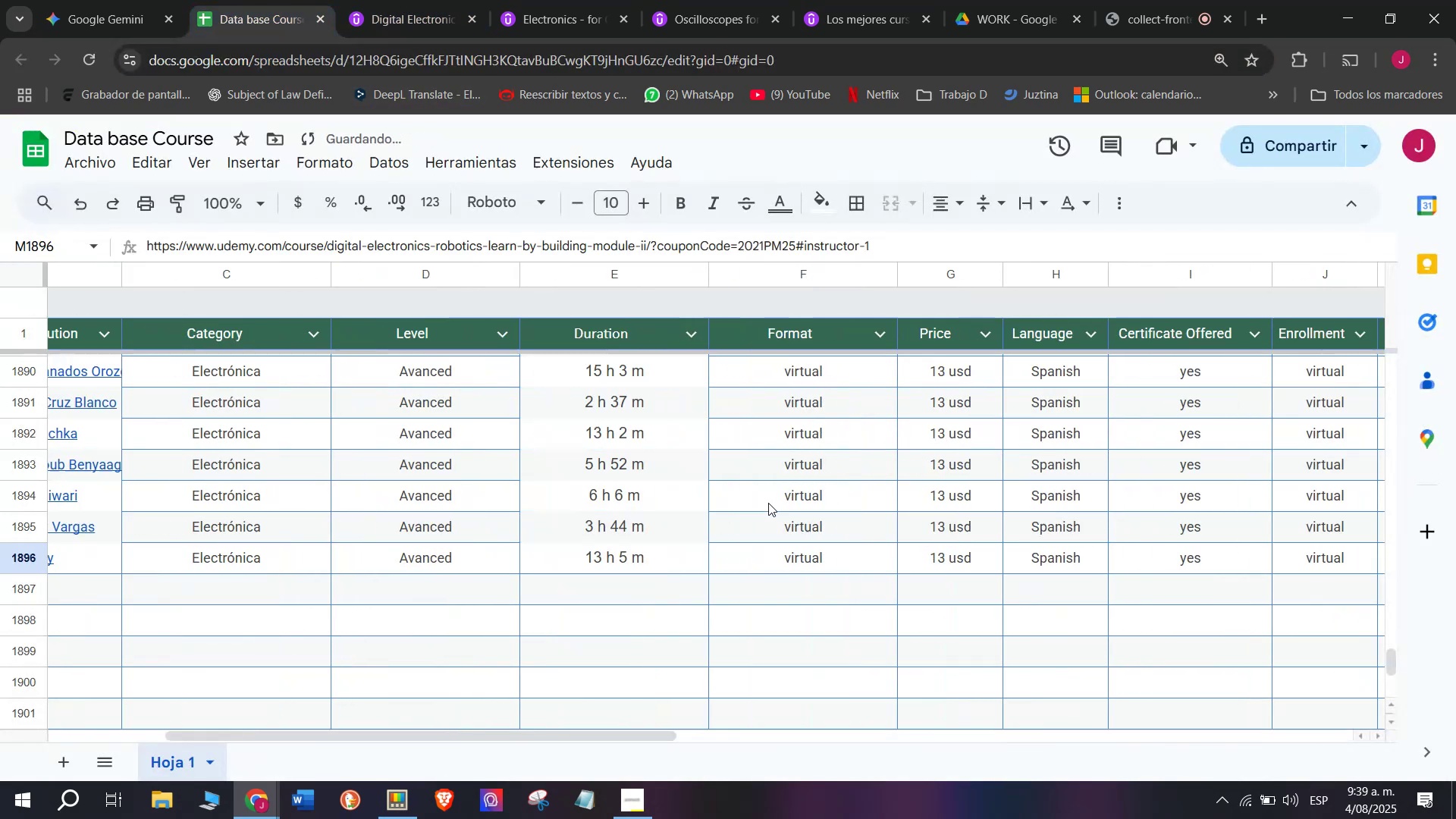 
scroll: coordinate [234, 615], scroll_direction: up, amount: 4.0
 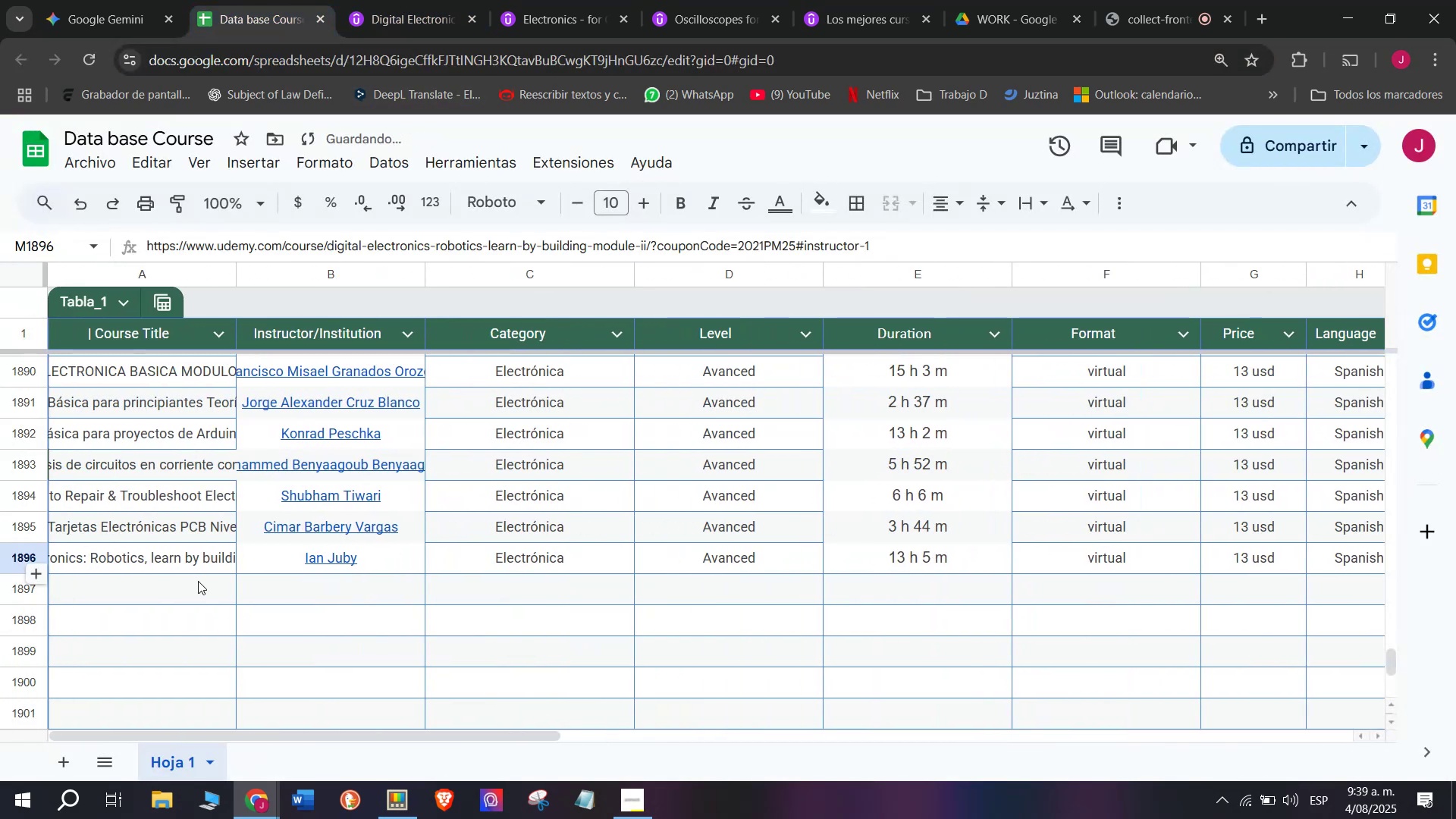 
left_click([198, 587])
 